 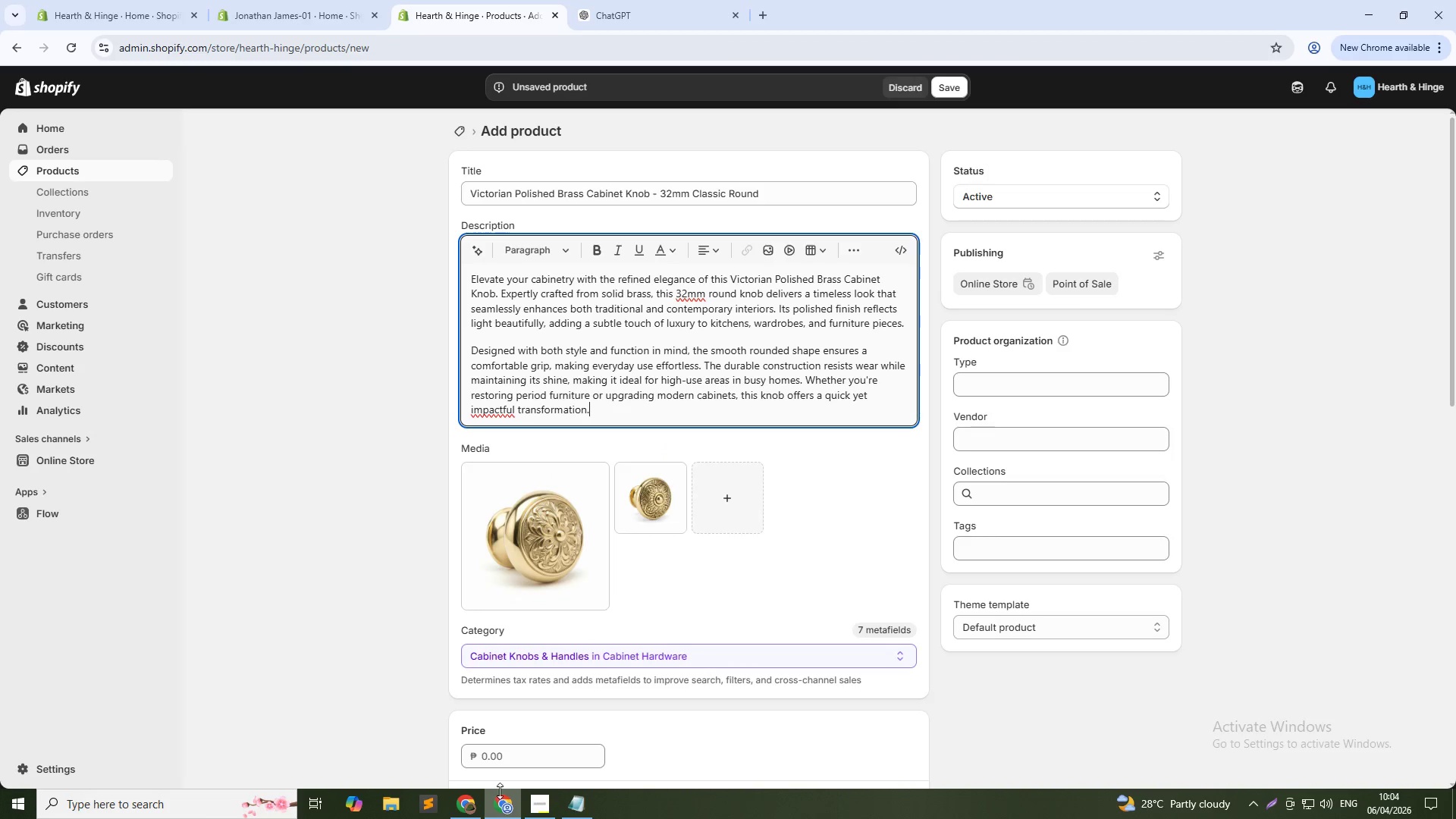 
hold_key(key=ShiftLeft, duration=0.92)
 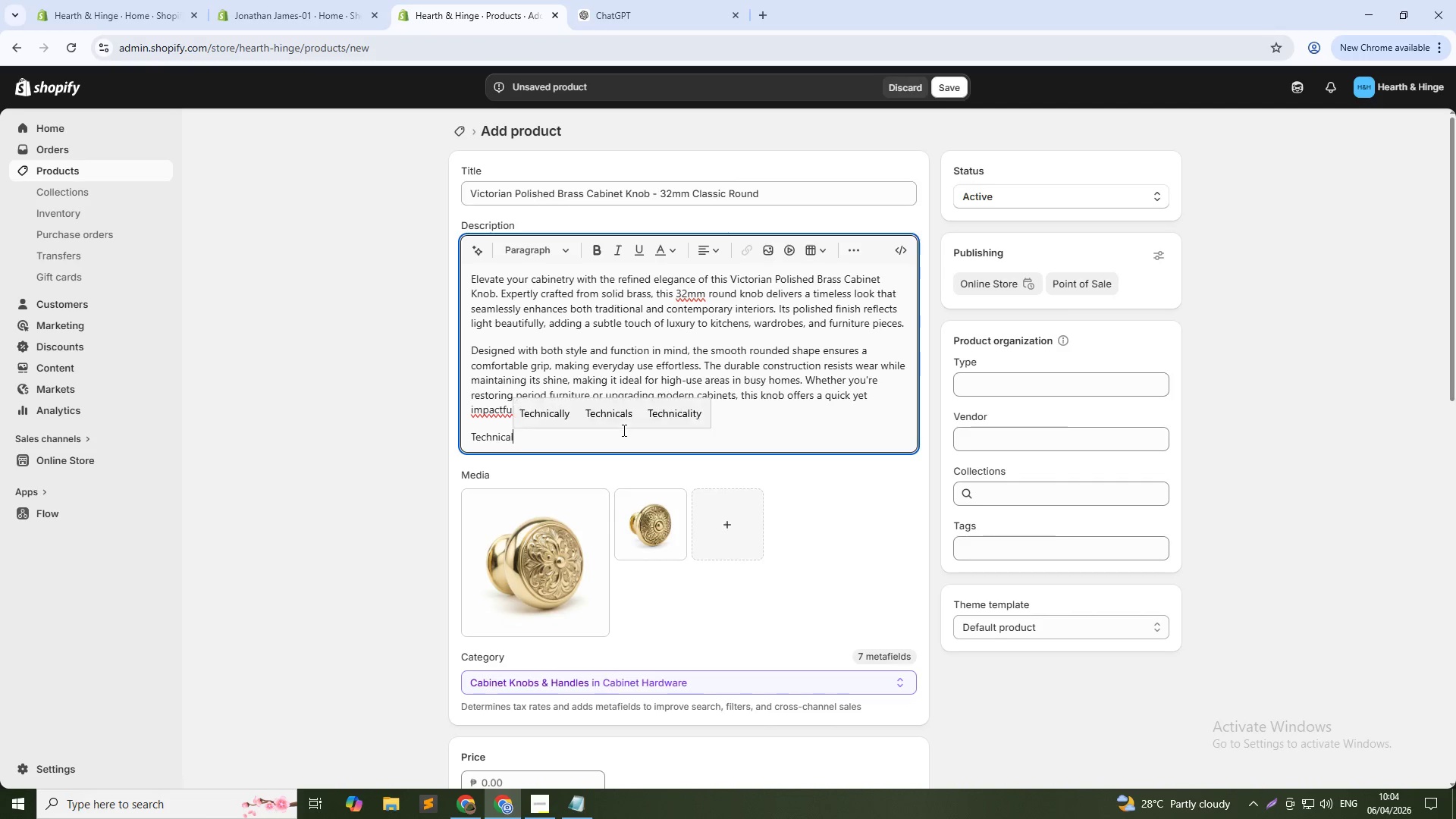 
hold_key(key=ShiftLeft, duration=0.59)
 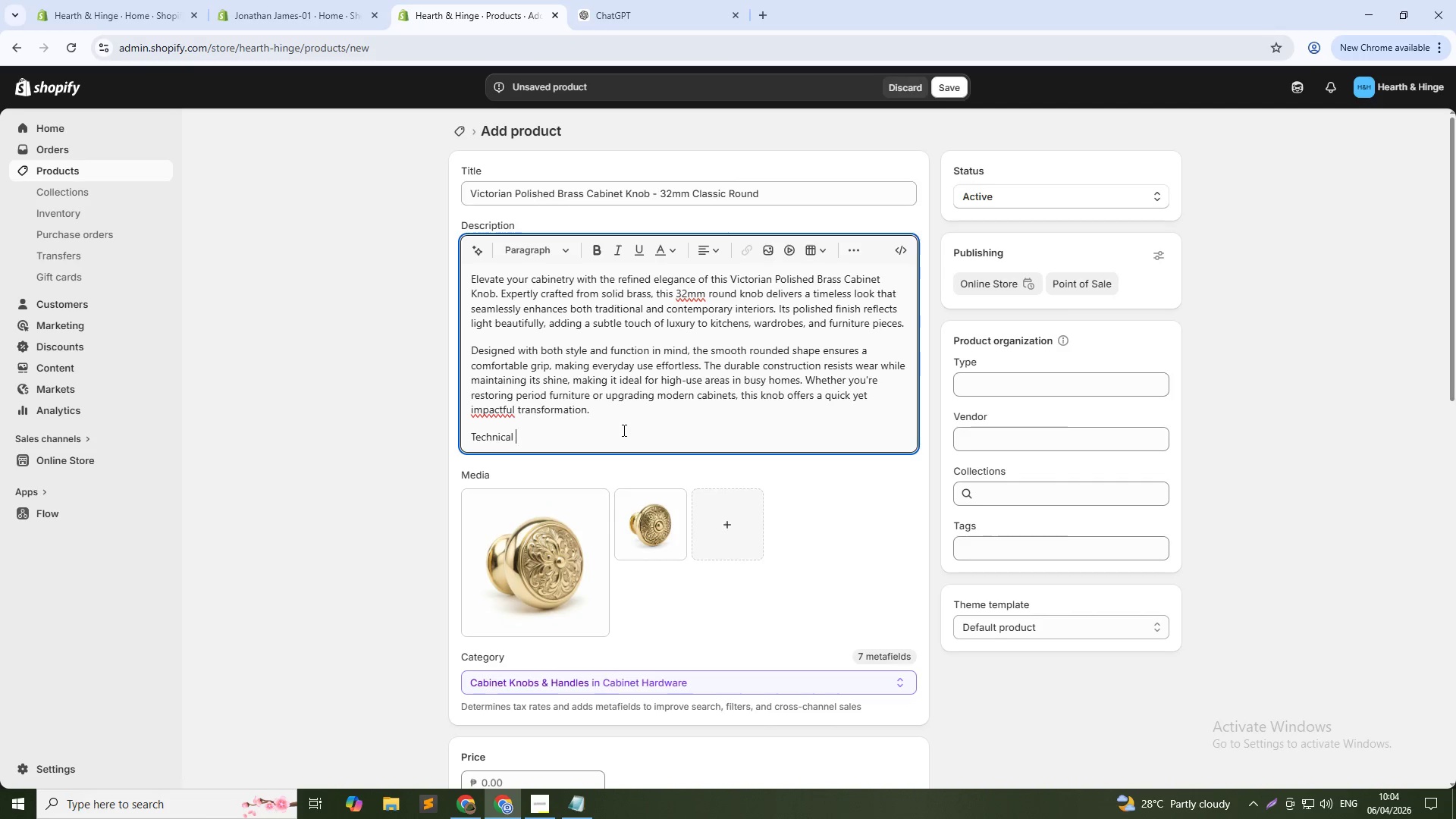 
hold_key(key=ShiftLeft, duration=0.61)
 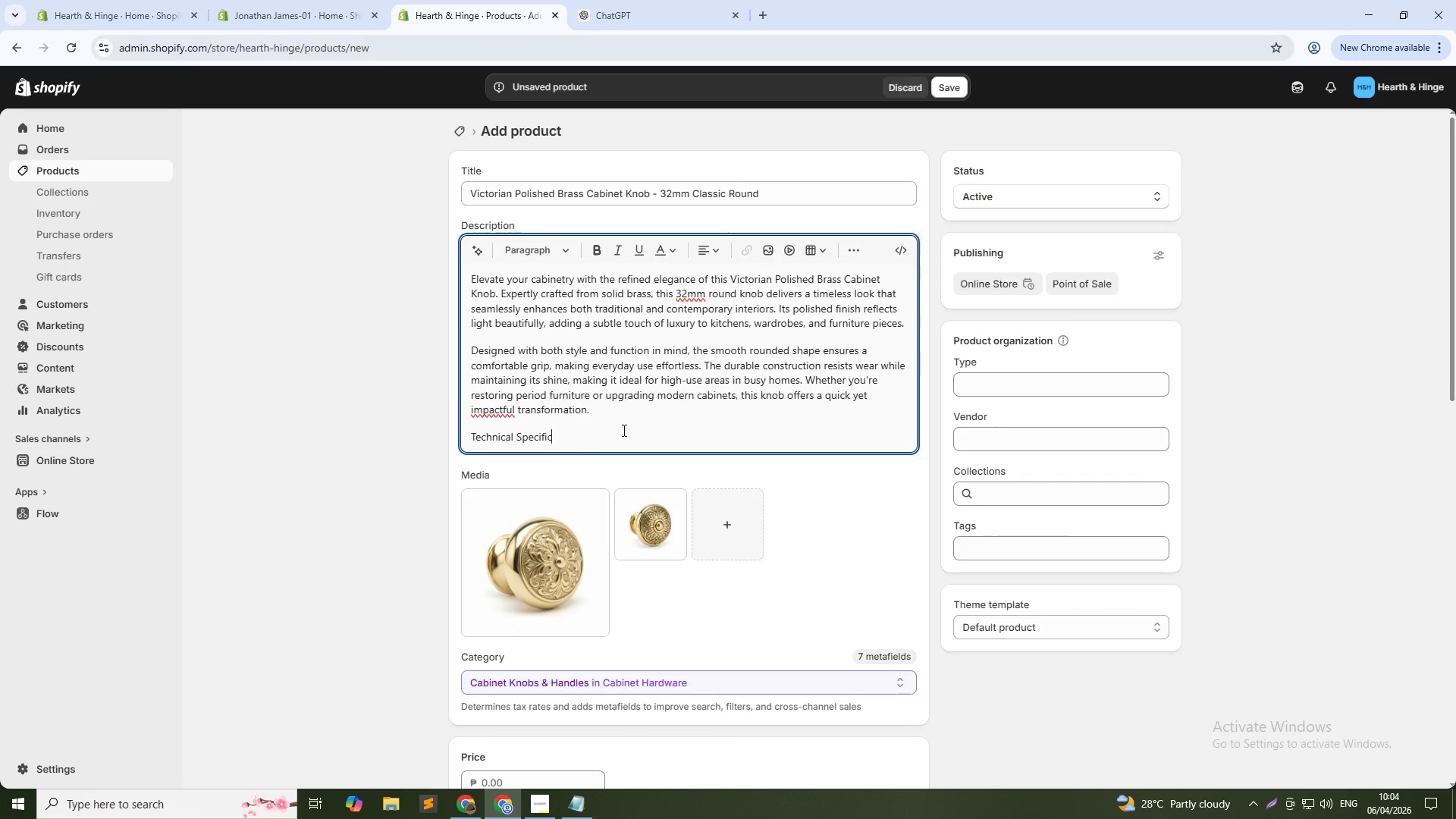 
wait(5.45)
 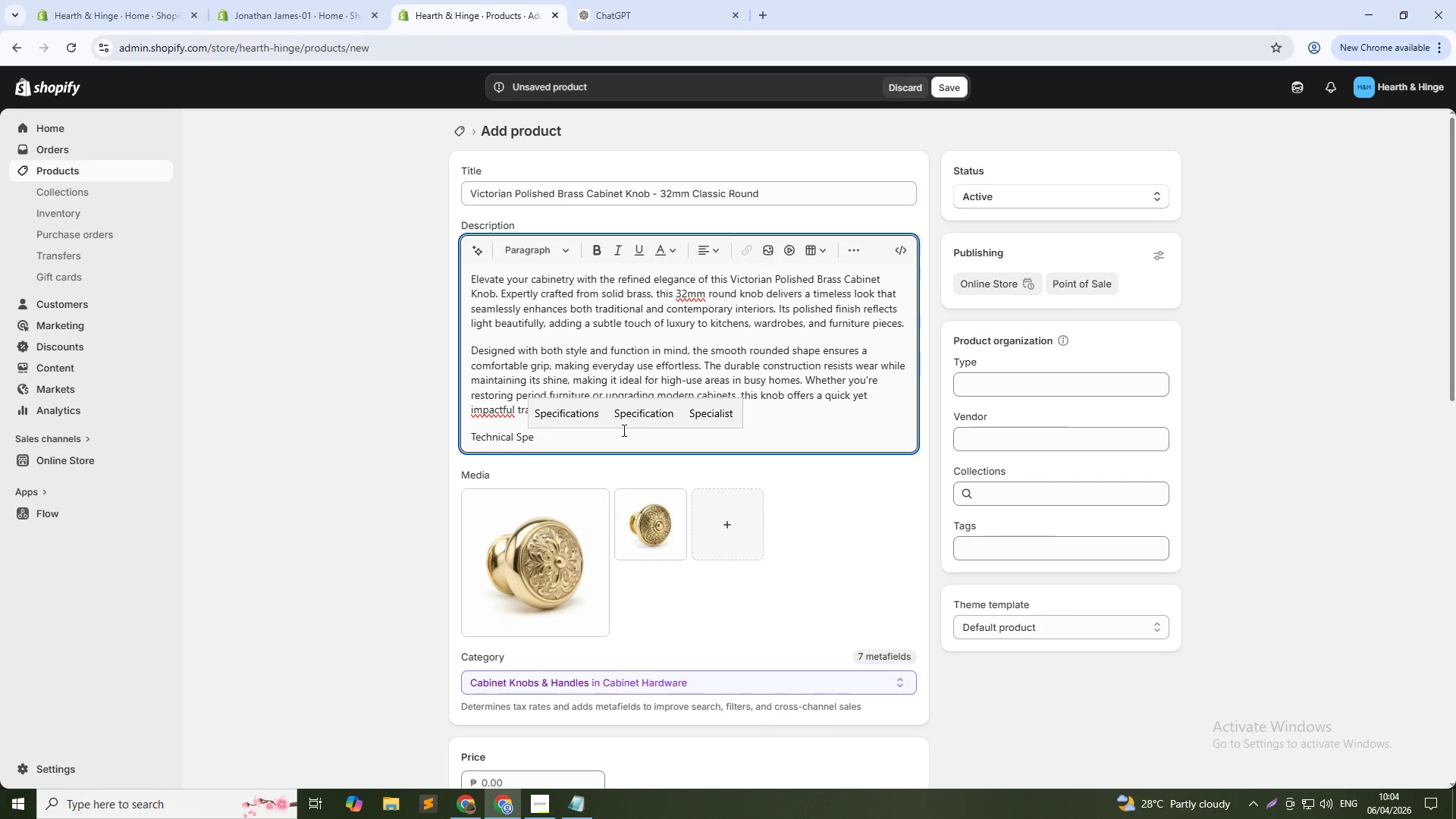 
hold_key(key=ShiftRight, duration=0.38)
 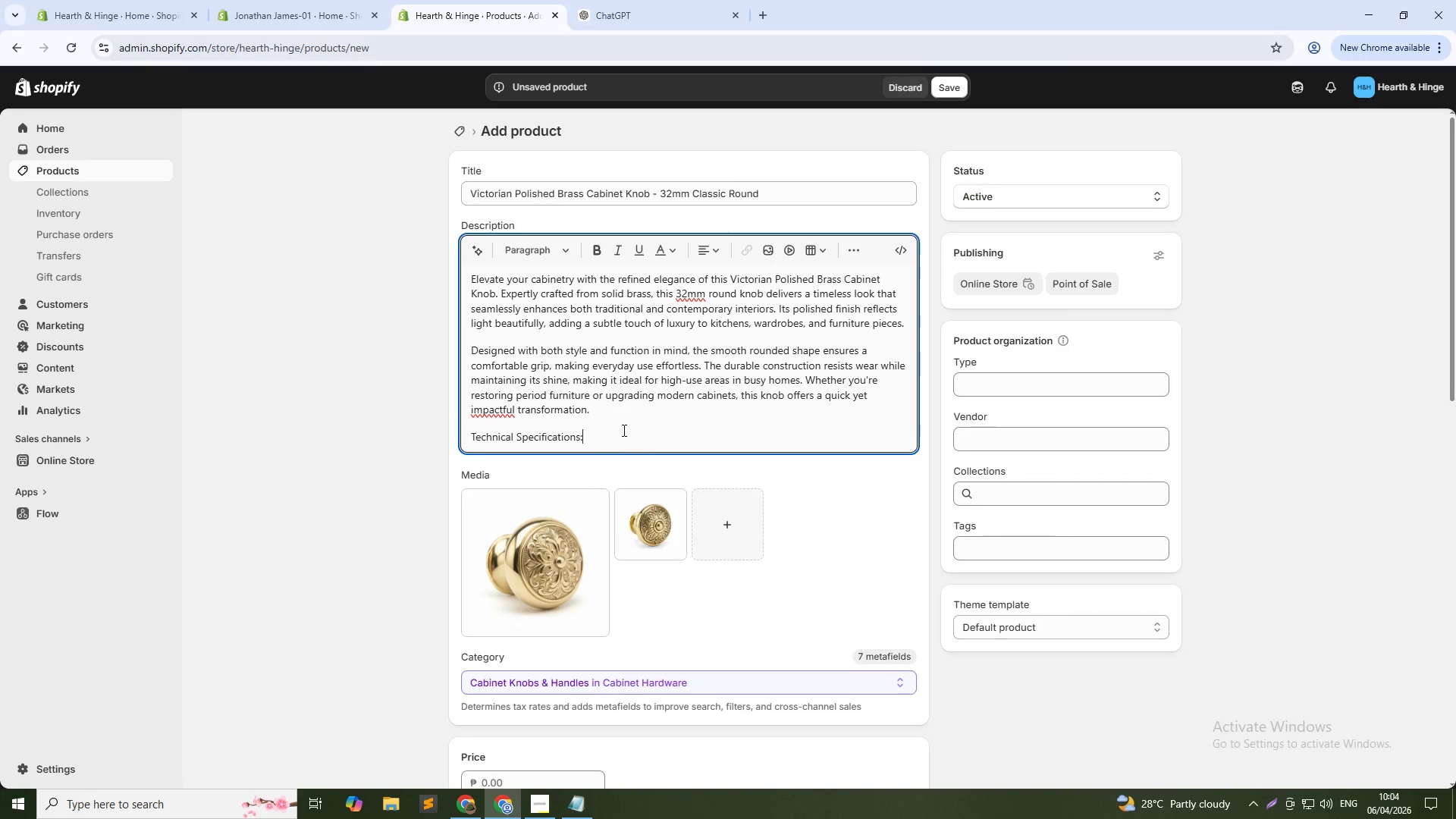 
wait(7.09)
 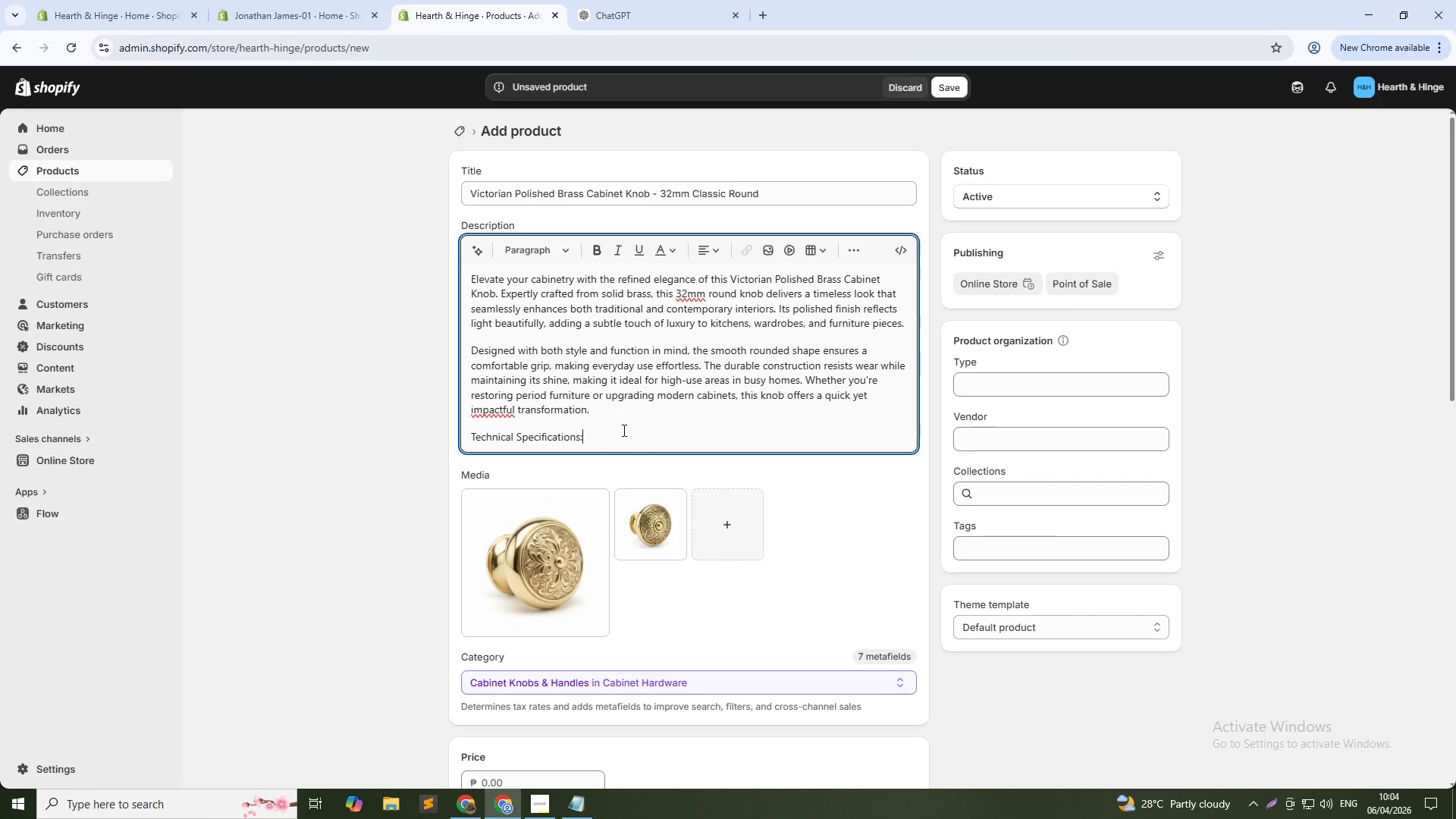 
key(NumpadEnter)
 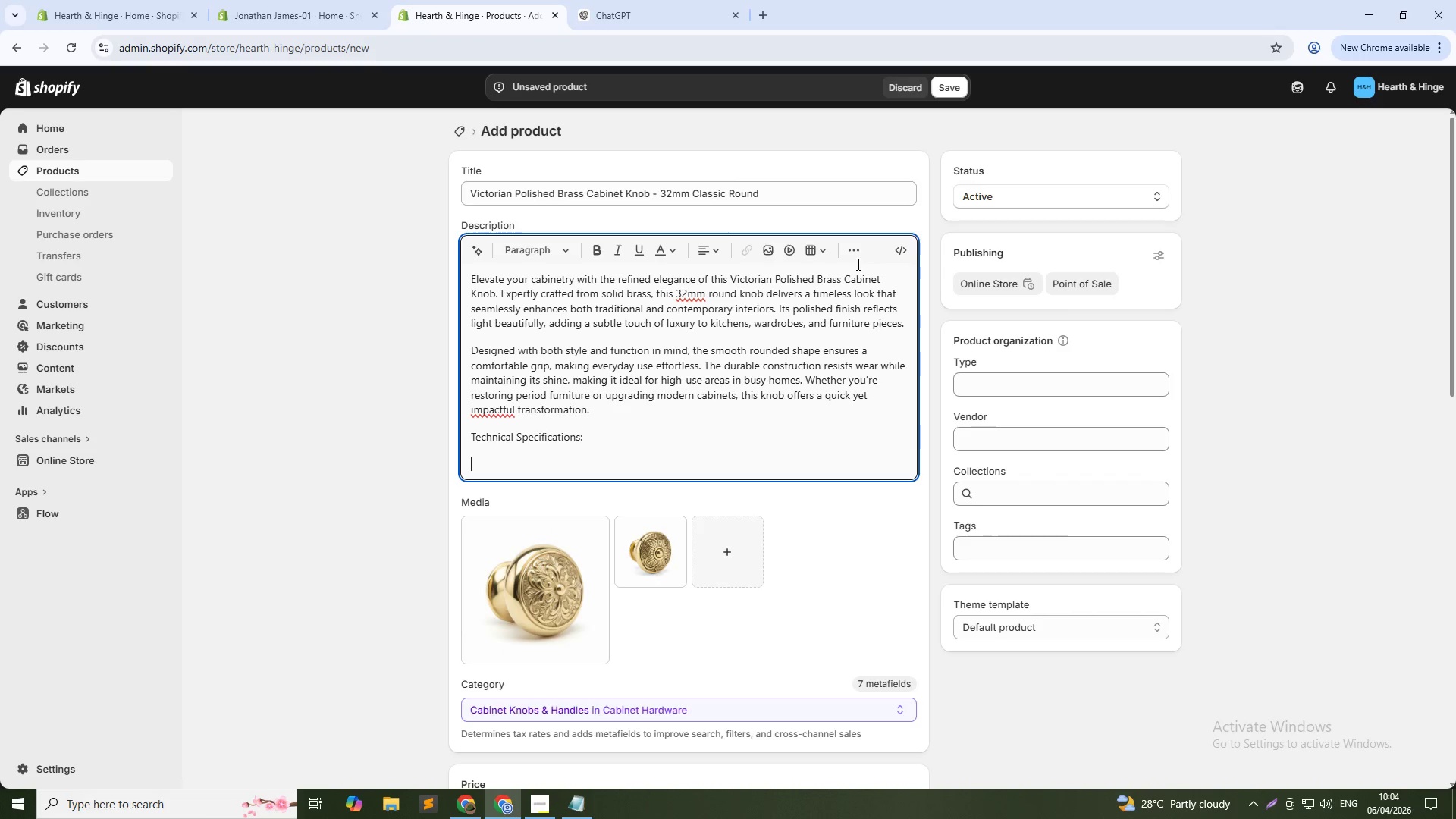 
left_click([854, 255])
 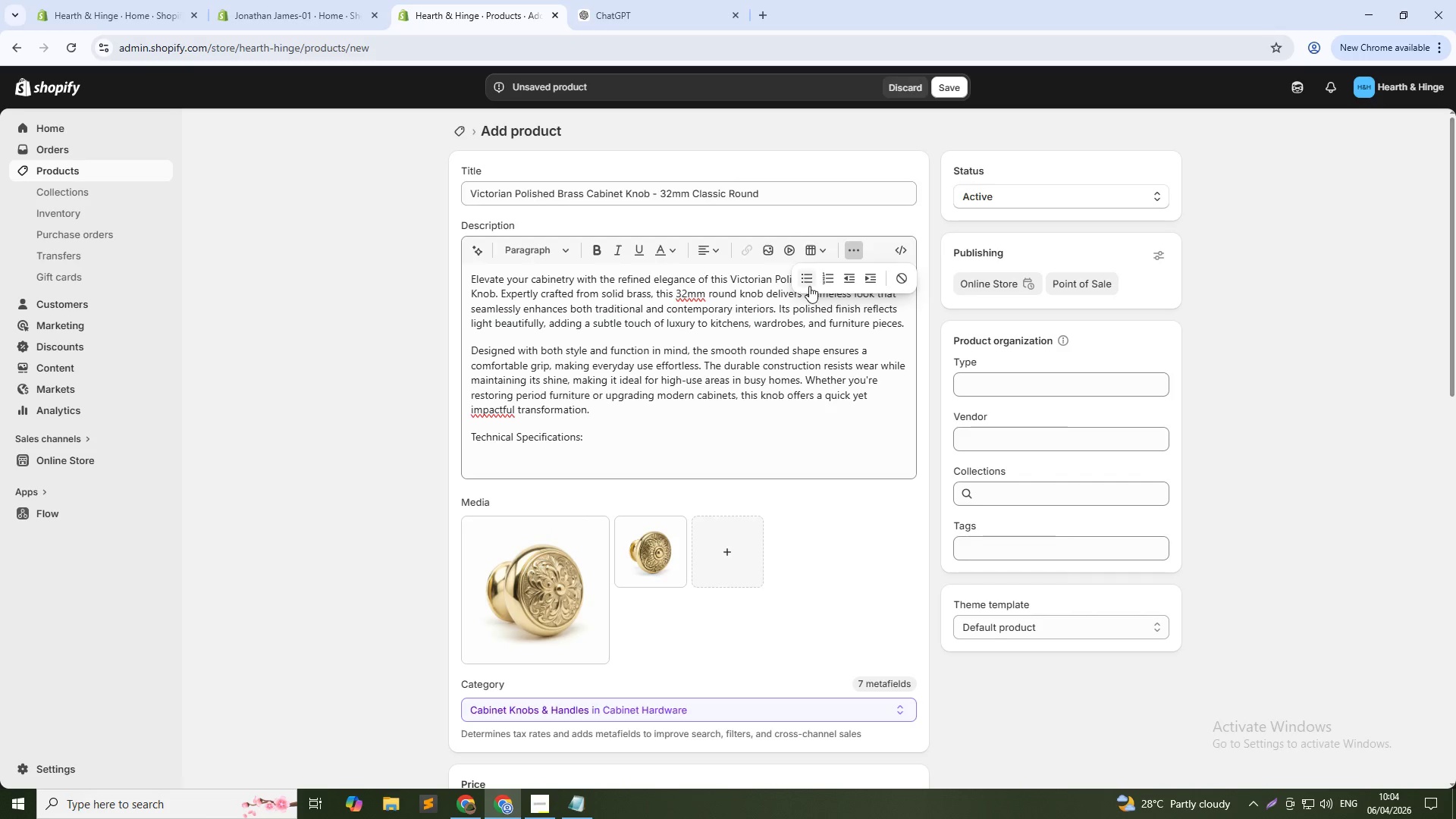 
left_click([802, 281])
 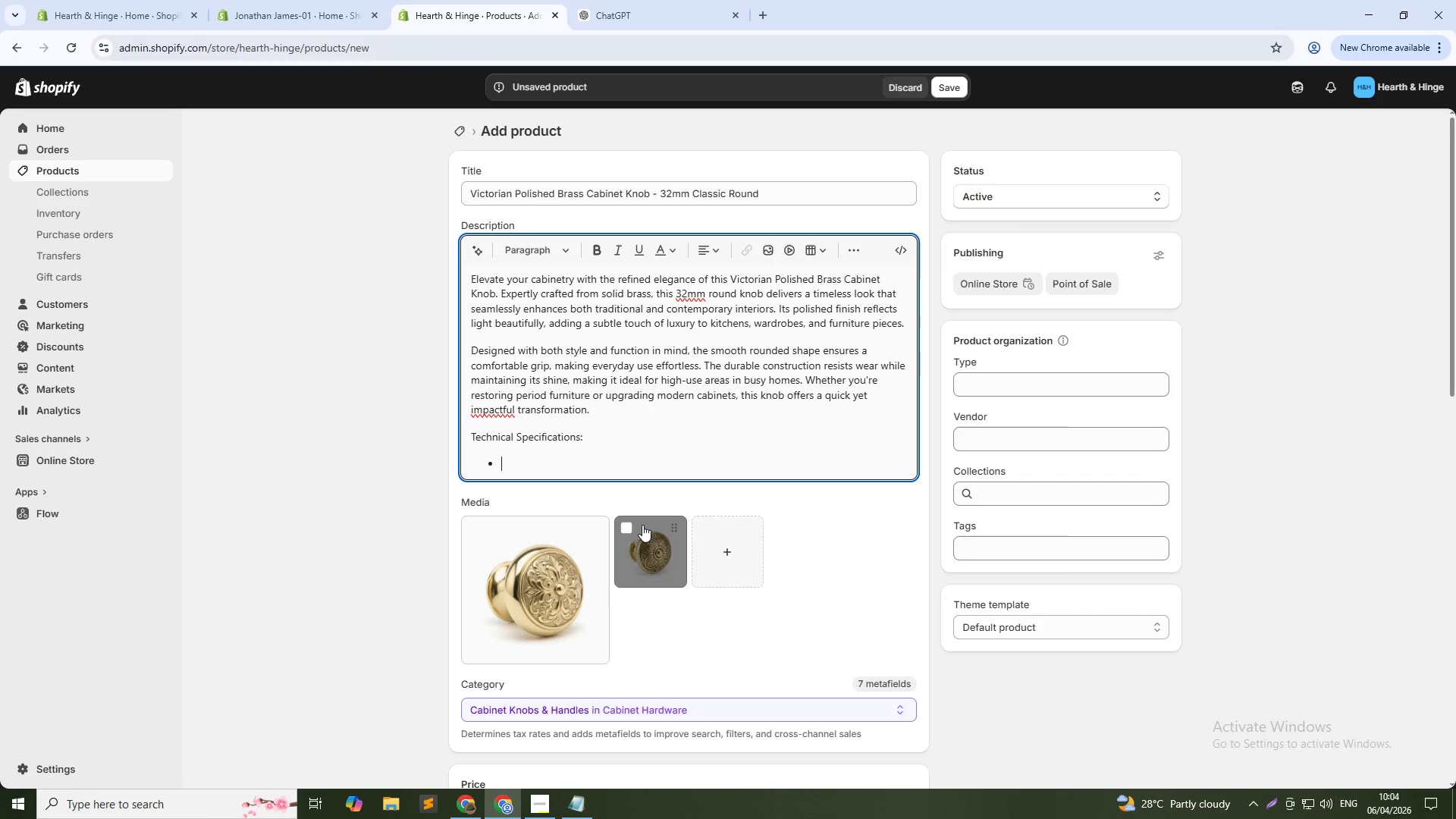 
hold_key(key=ShiftLeft, duration=0.59)
 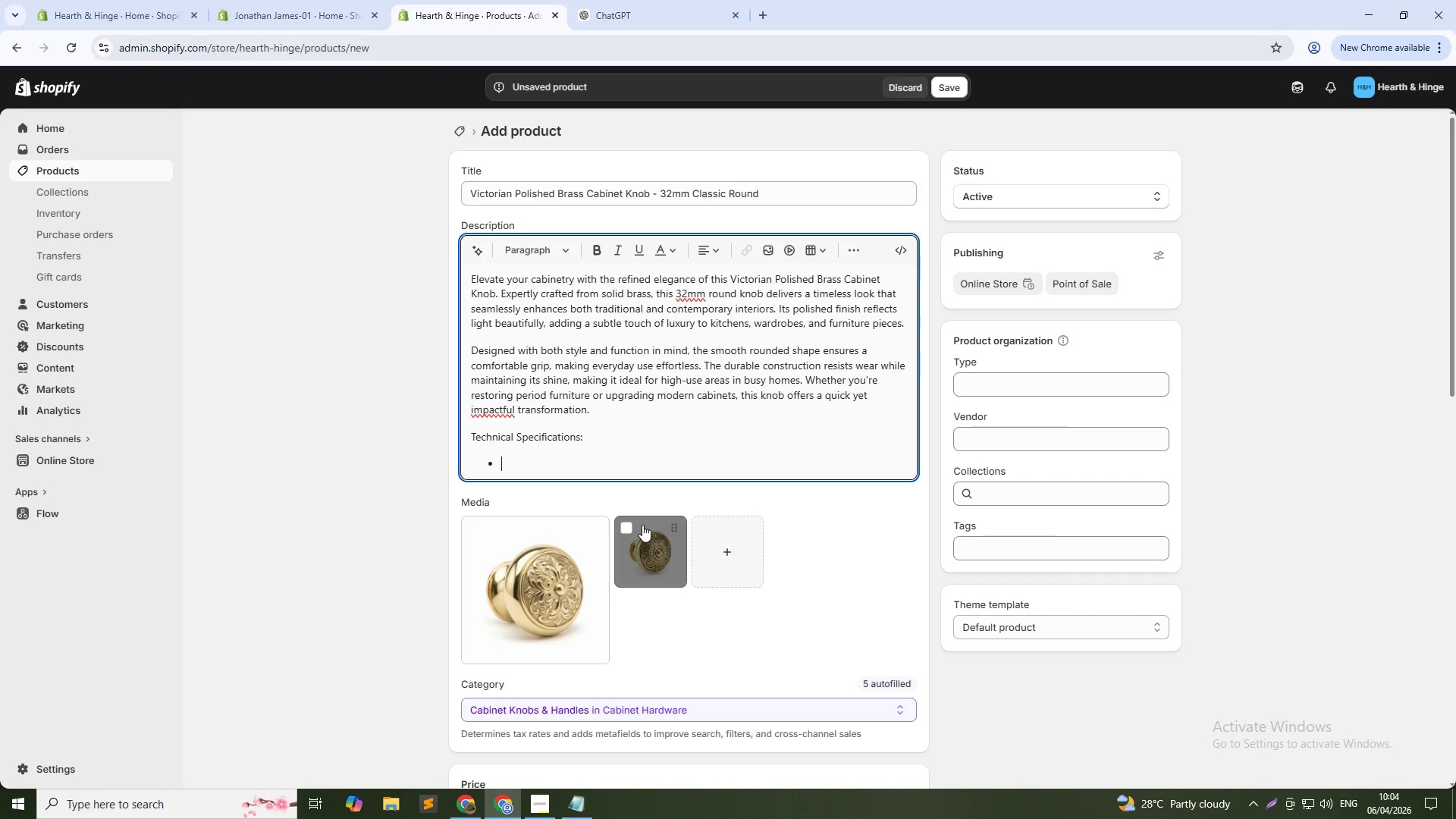 
type(m)
key(Backspace)
type(Material")
key(Backspace)
type(;)
key(Backspace)
type(: Solide Plosih)
key(Backspace)
key(Backspace)
key(Backspace)
key(Backspace)
key(Backspace)
type(olished Brass)
 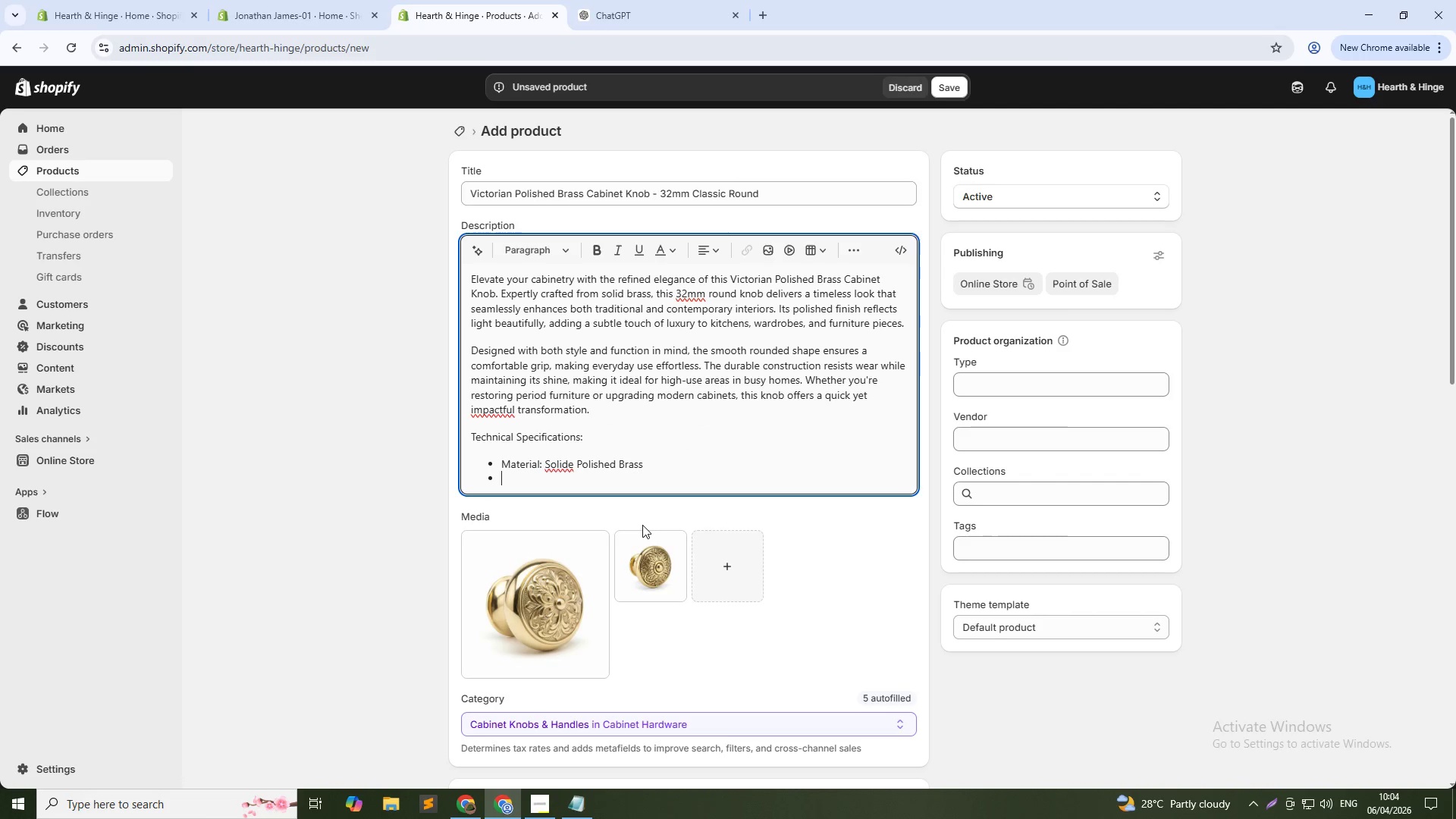 
 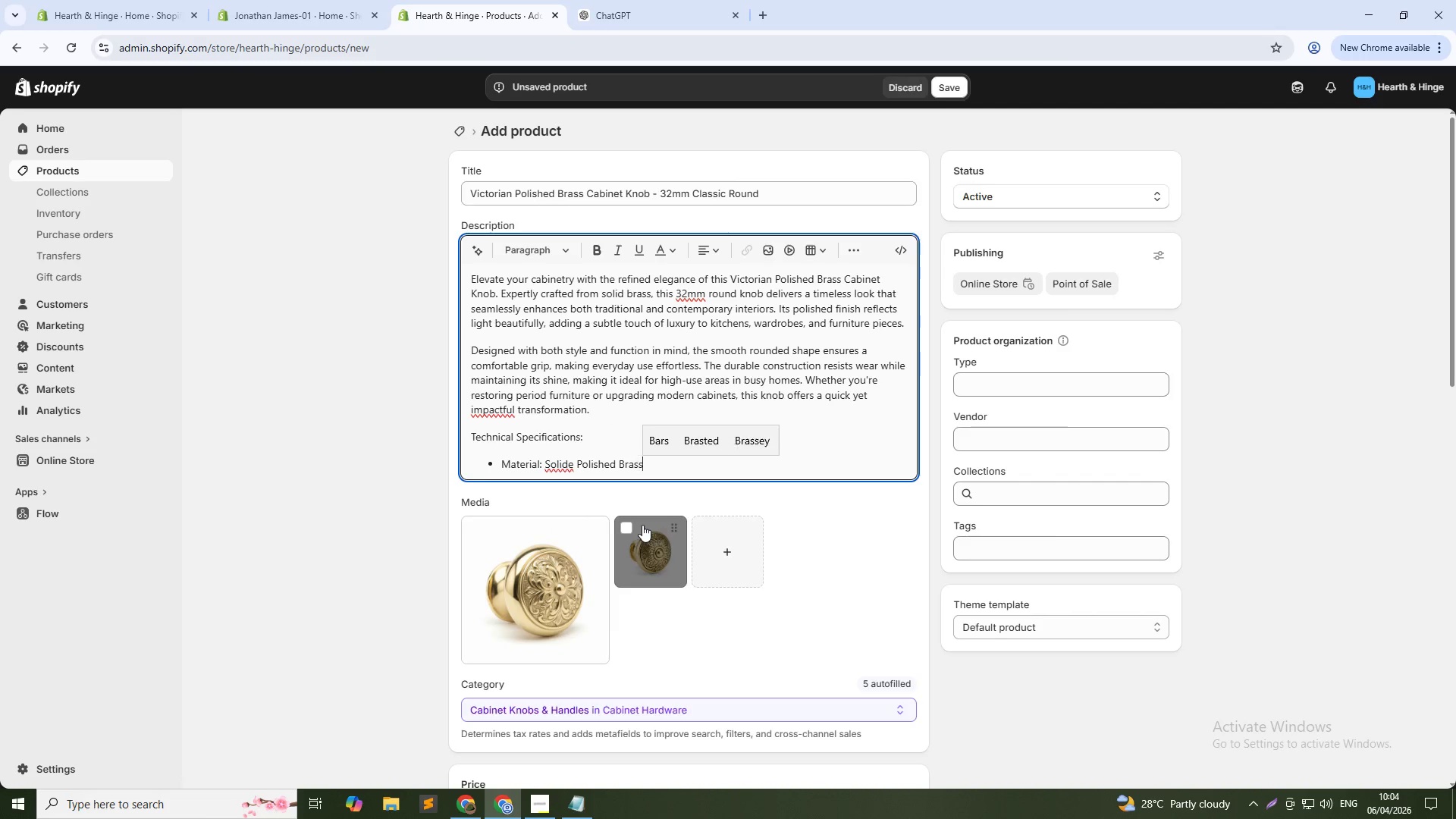 
key(Enter)
 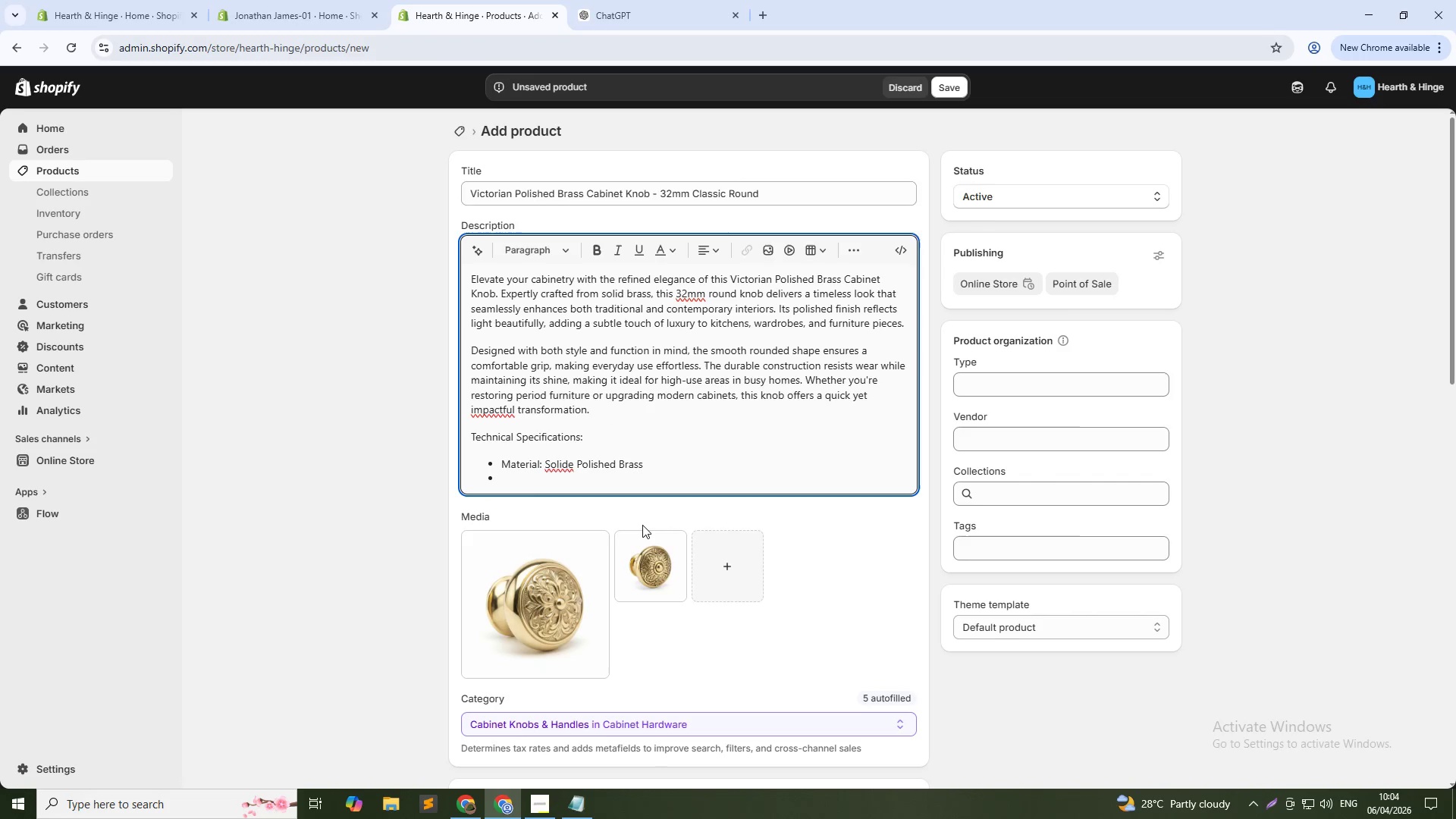 
type(Diameter: 32mm)
 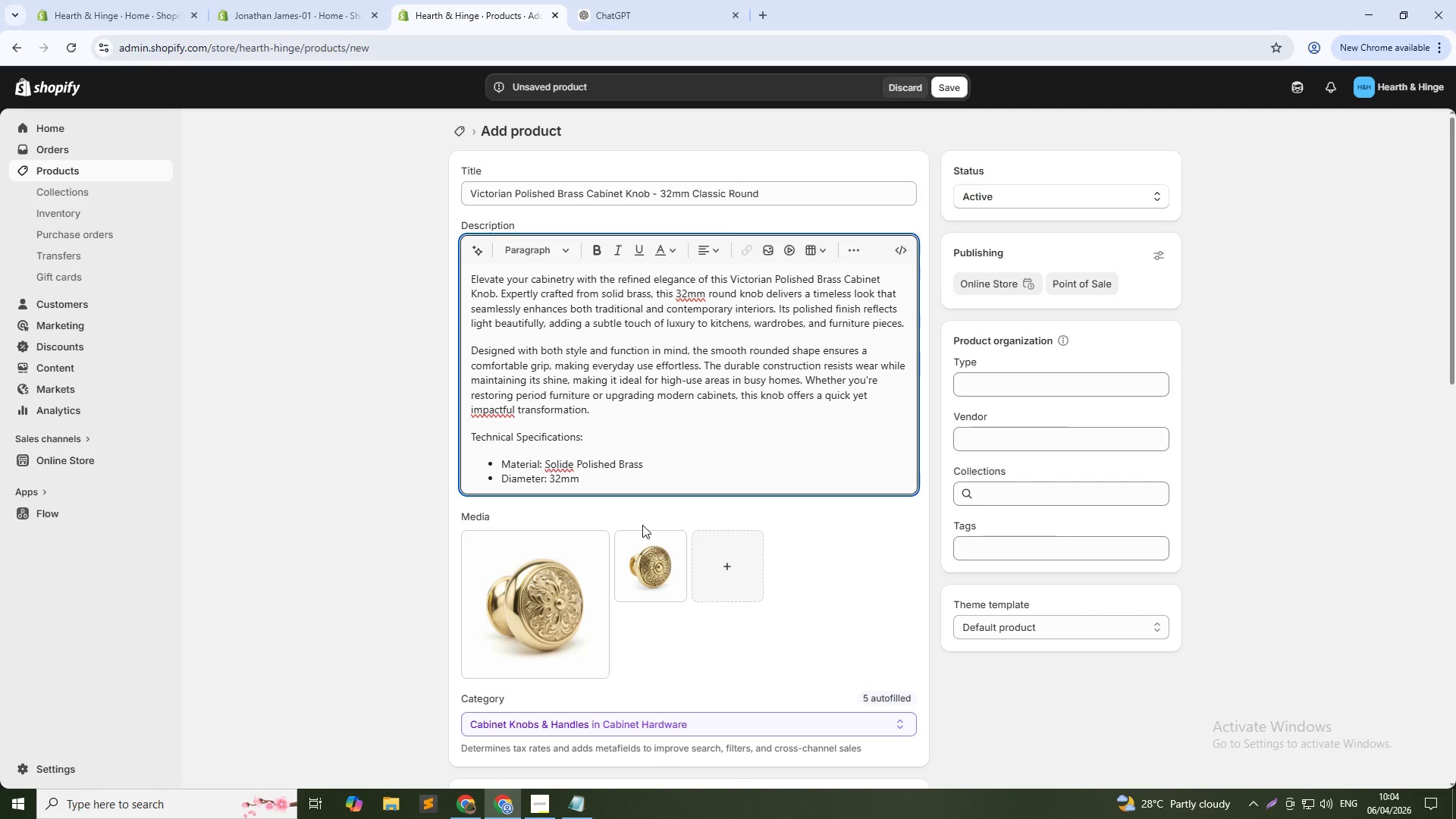 
key(Enter)
 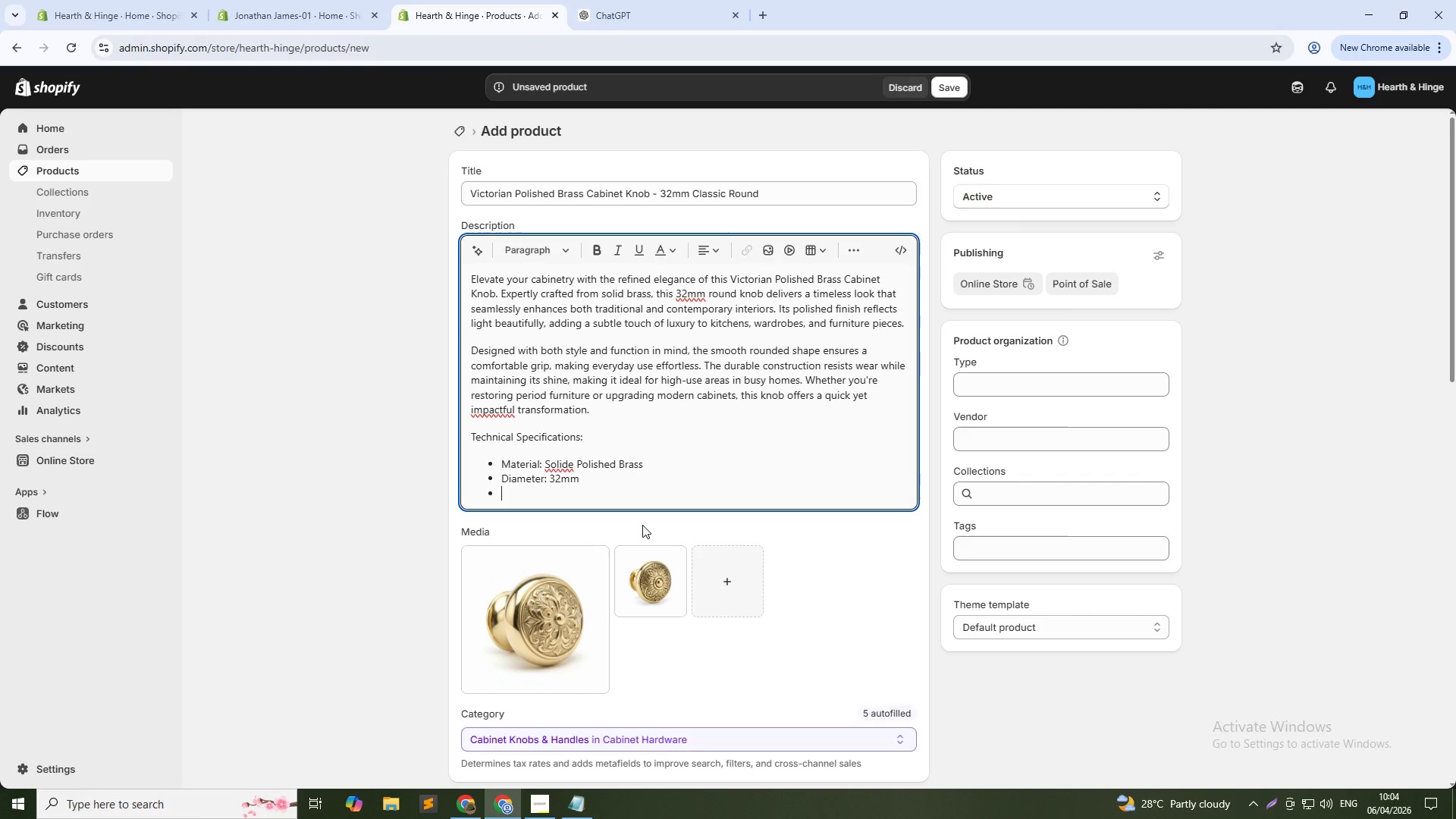 
type(Screw Type: Standard M4 cabinet screw ())
 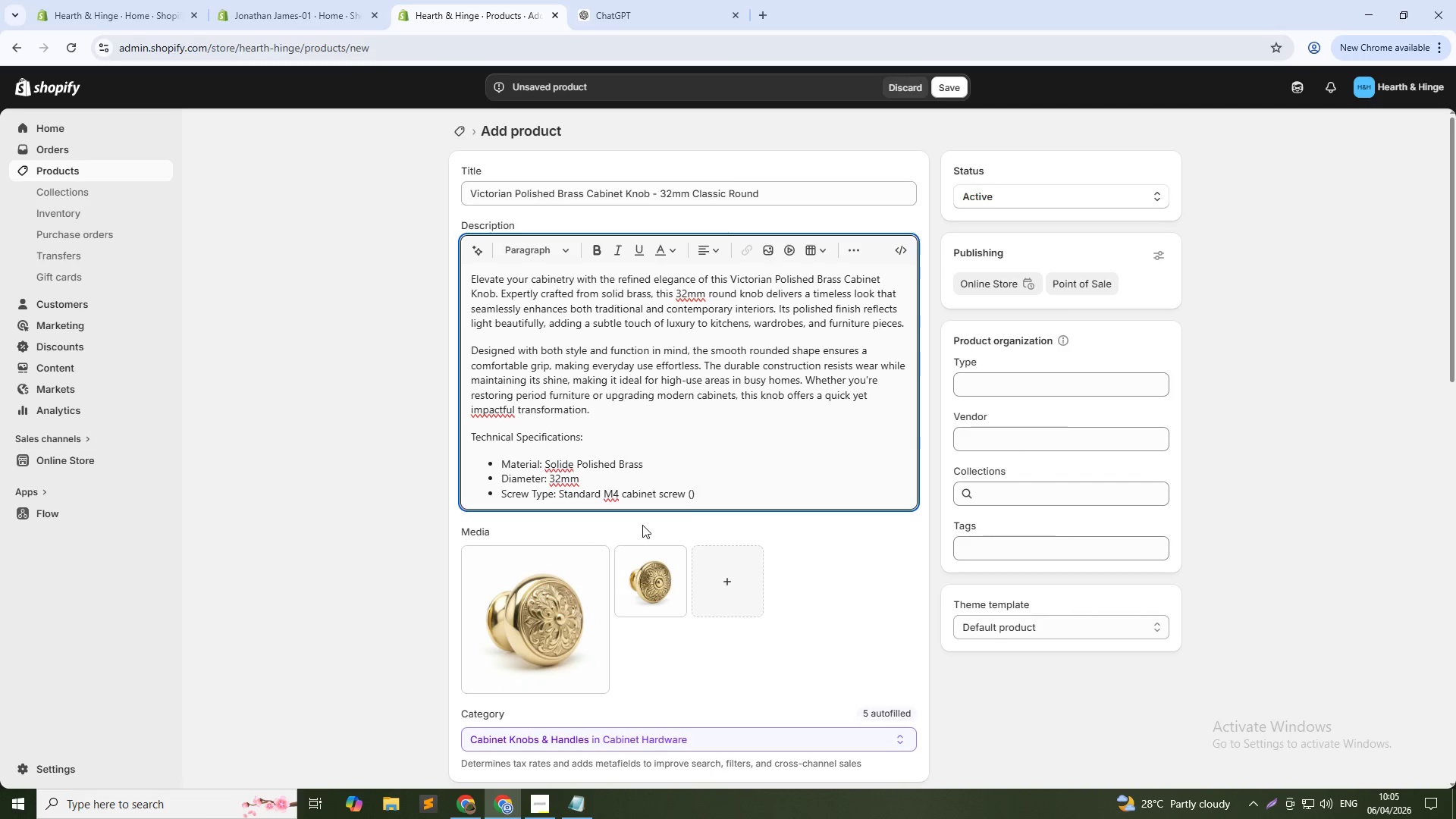 
key(ArrowLeft)
 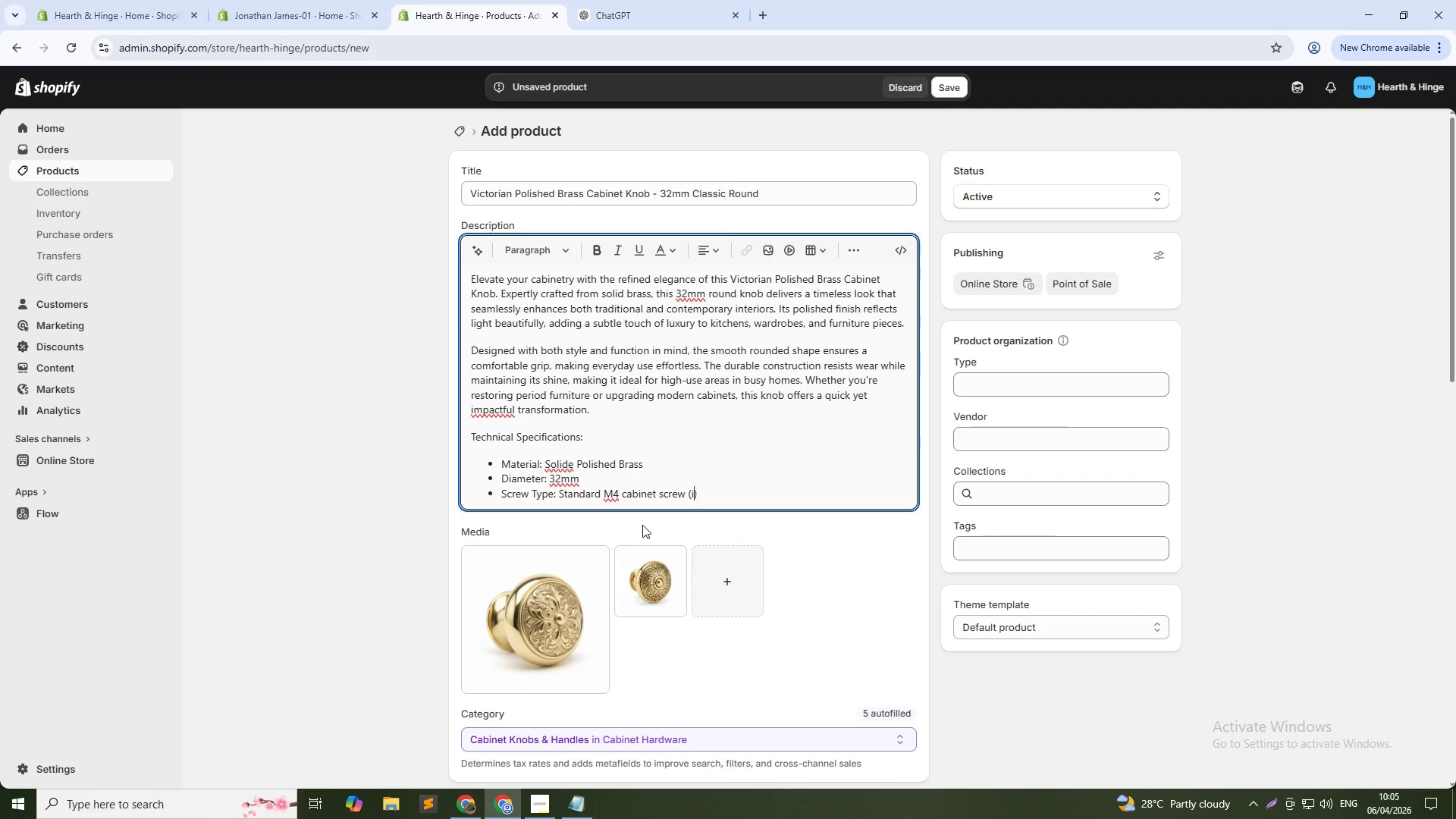 
type(included)
 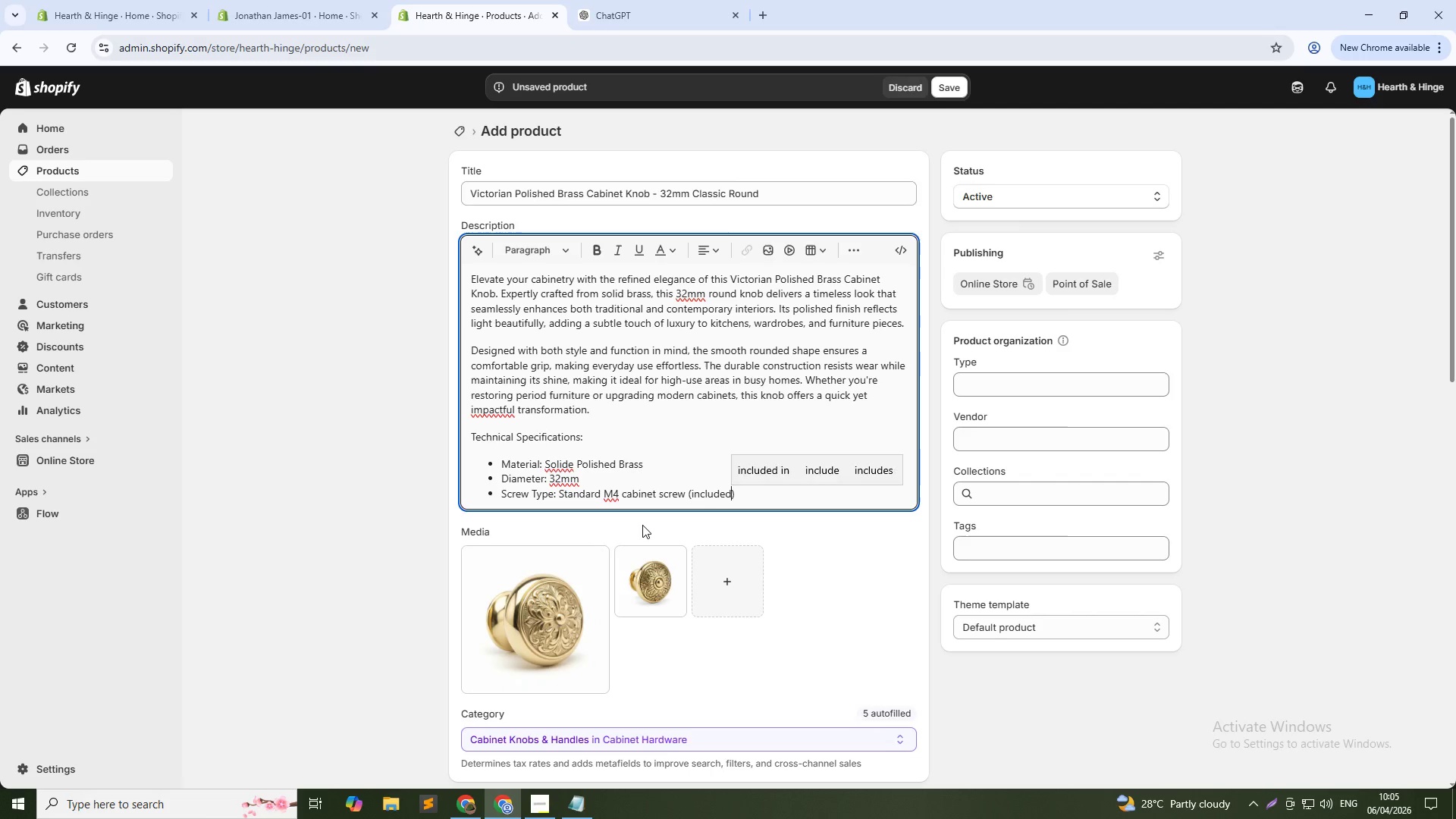 
key(ArrowRight)
 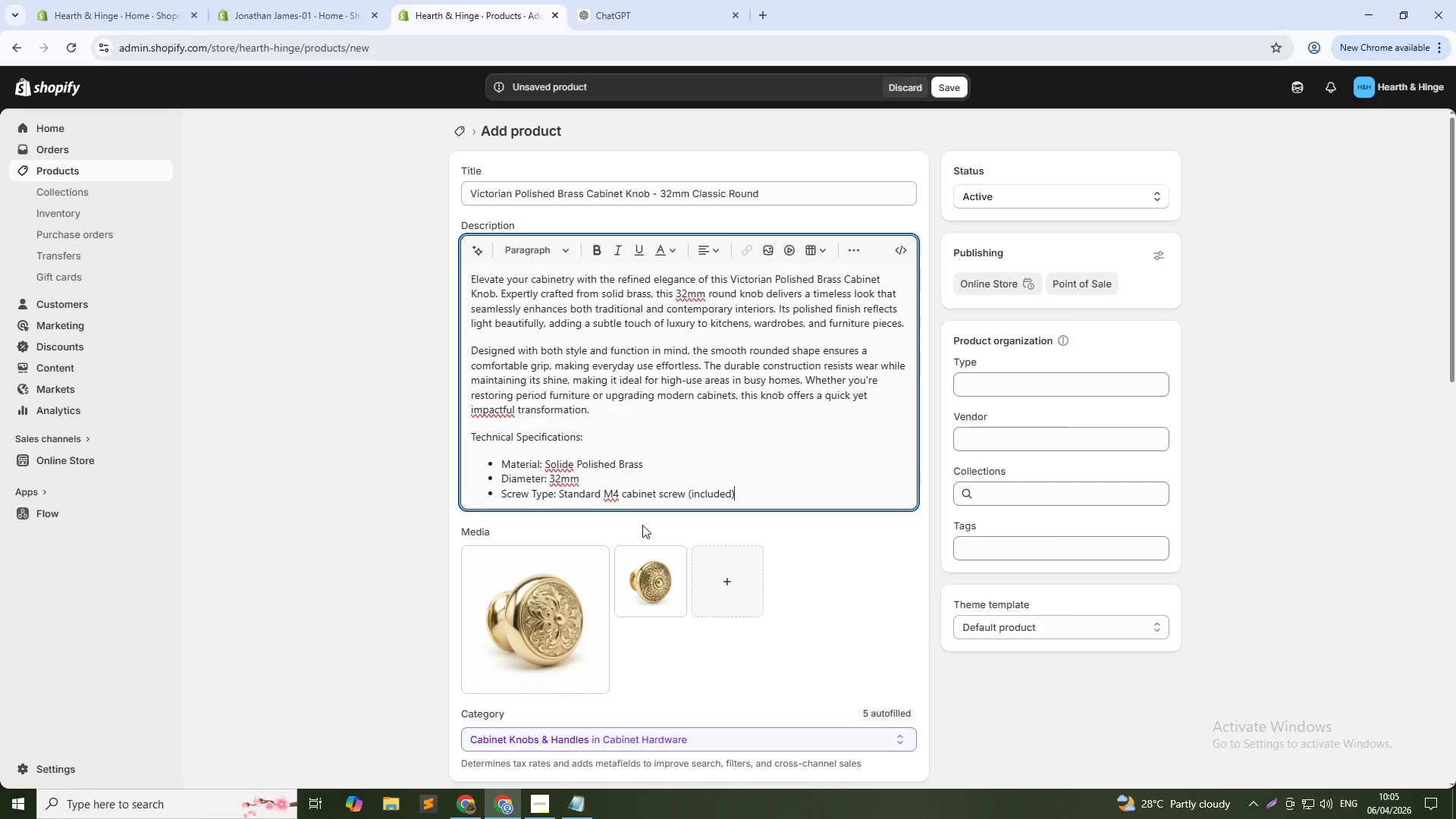 
key(Enter)
 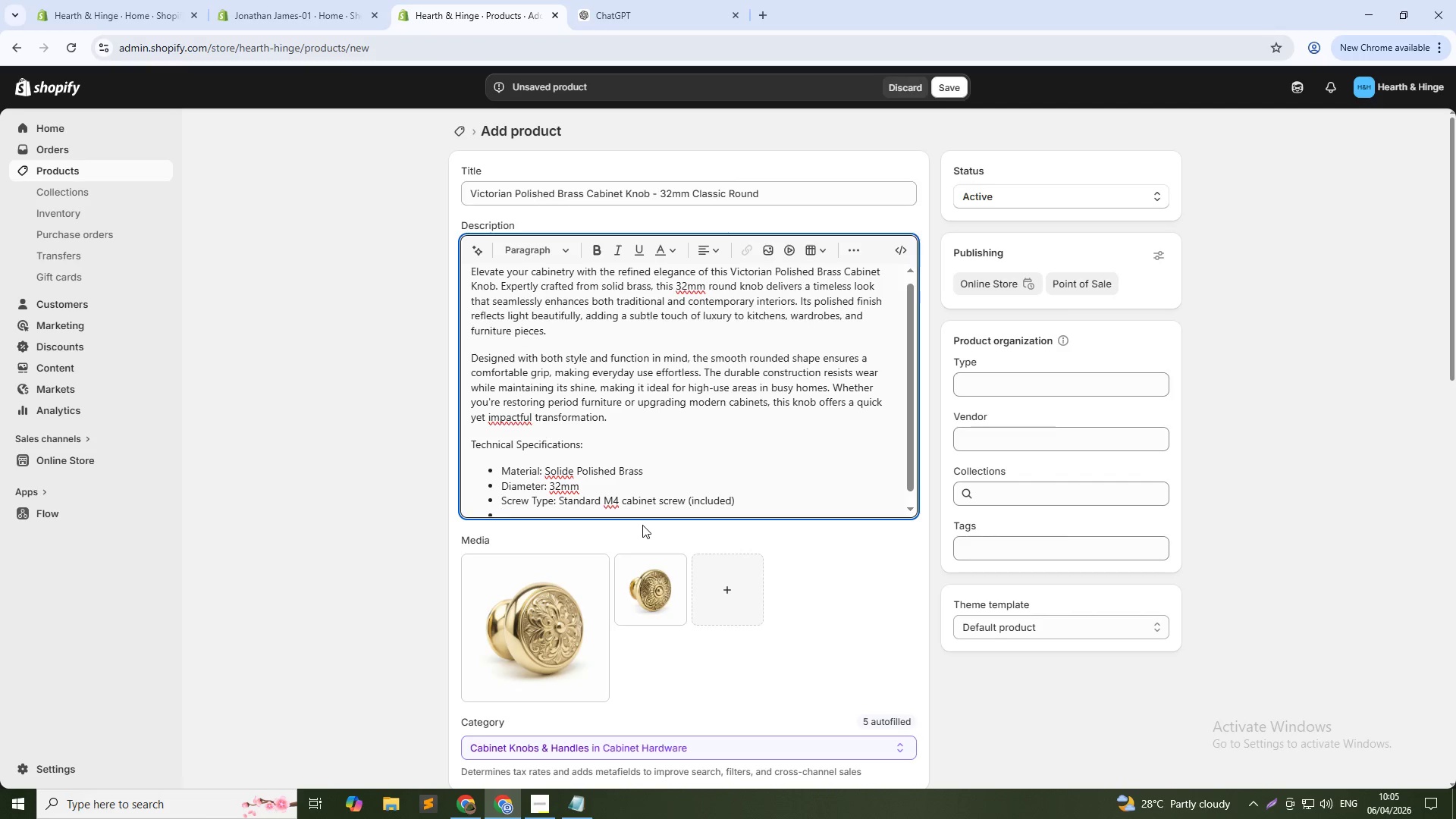 
type(Weight: S)
key(Backspace)
type(Approx. 60-90g per price)
 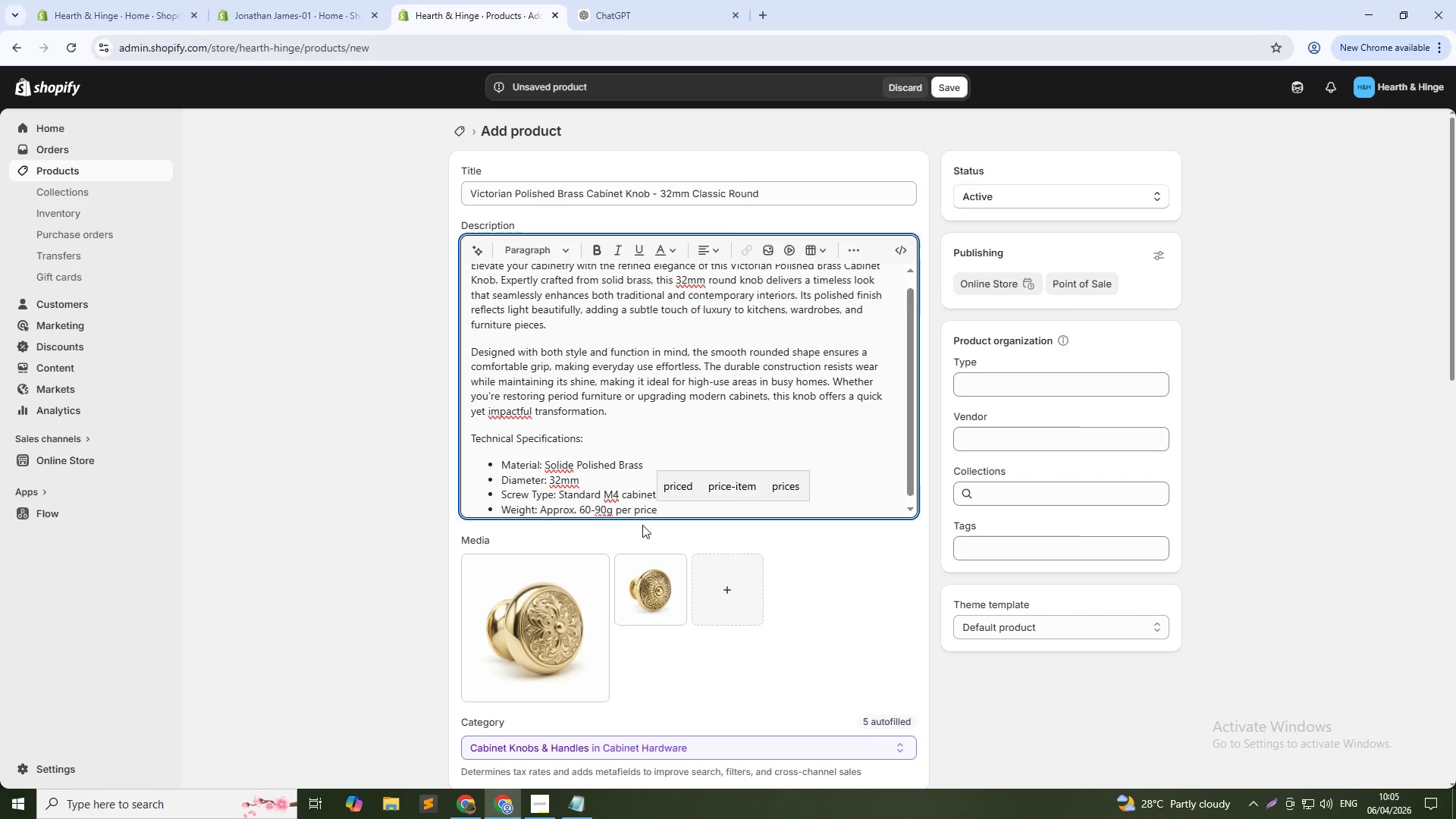 
key(Enter)
 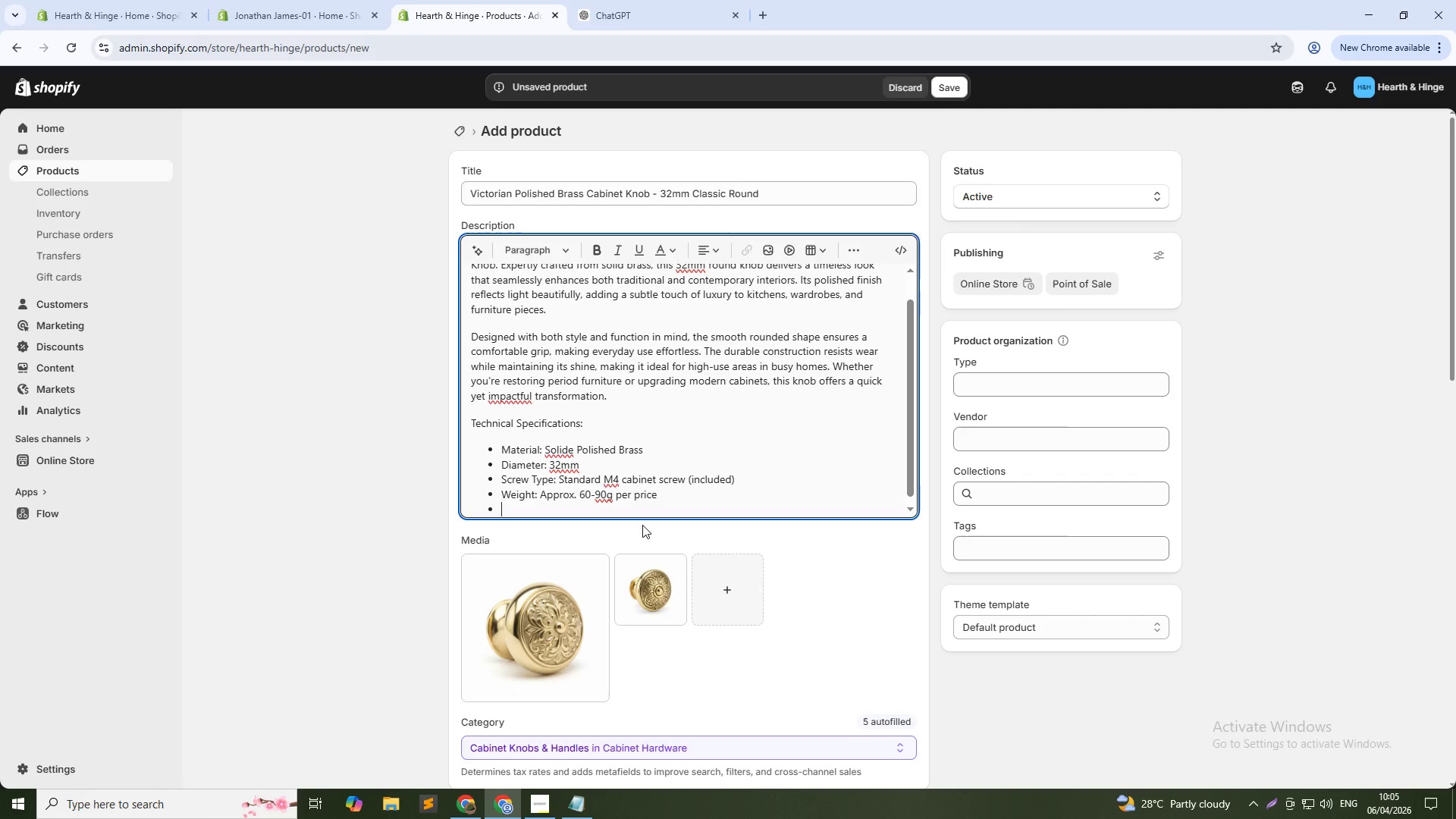 
type(Finish: High )
key(Backspace)
type(-polish brass)
 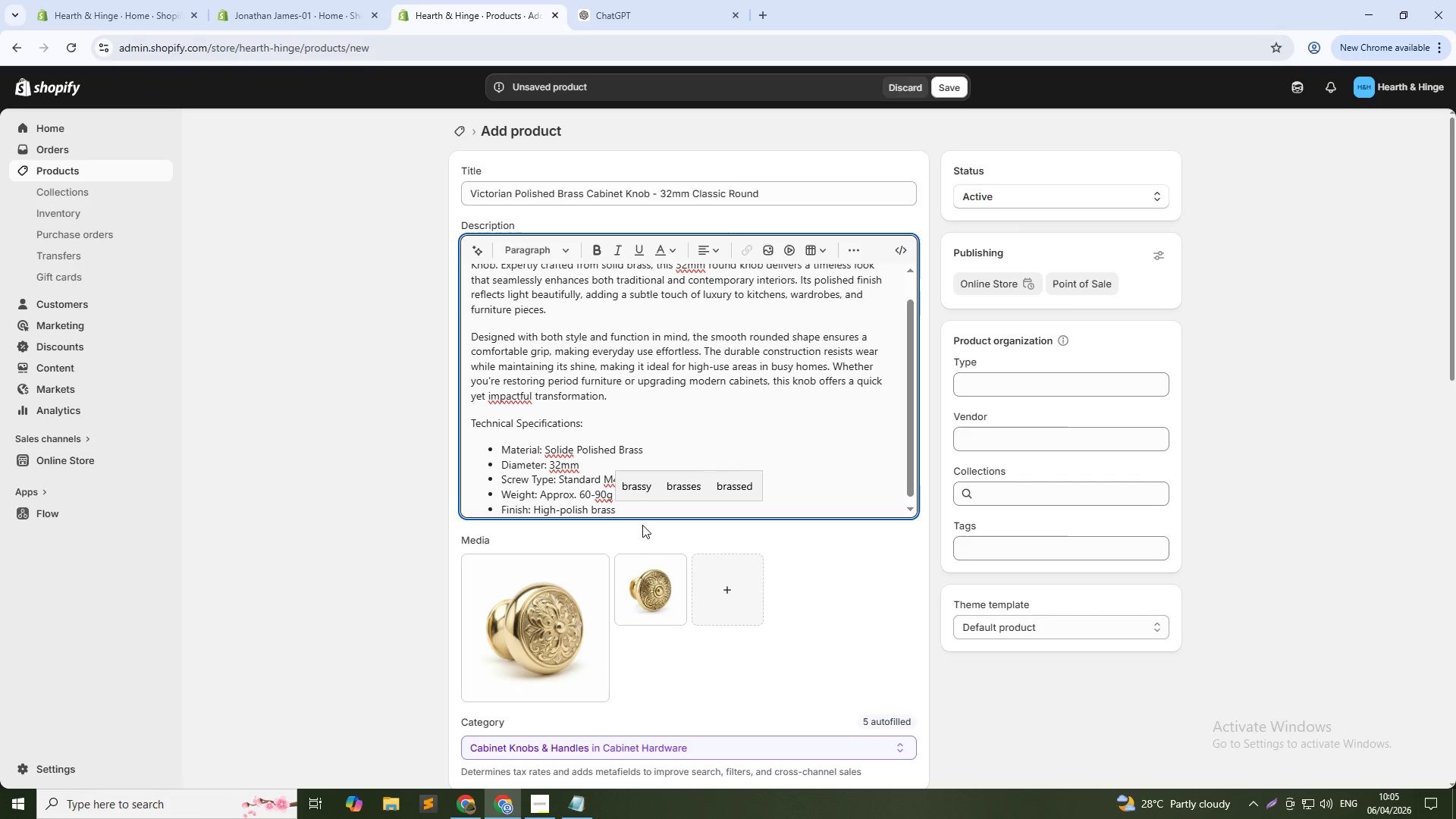 
left_click([807, 510])
 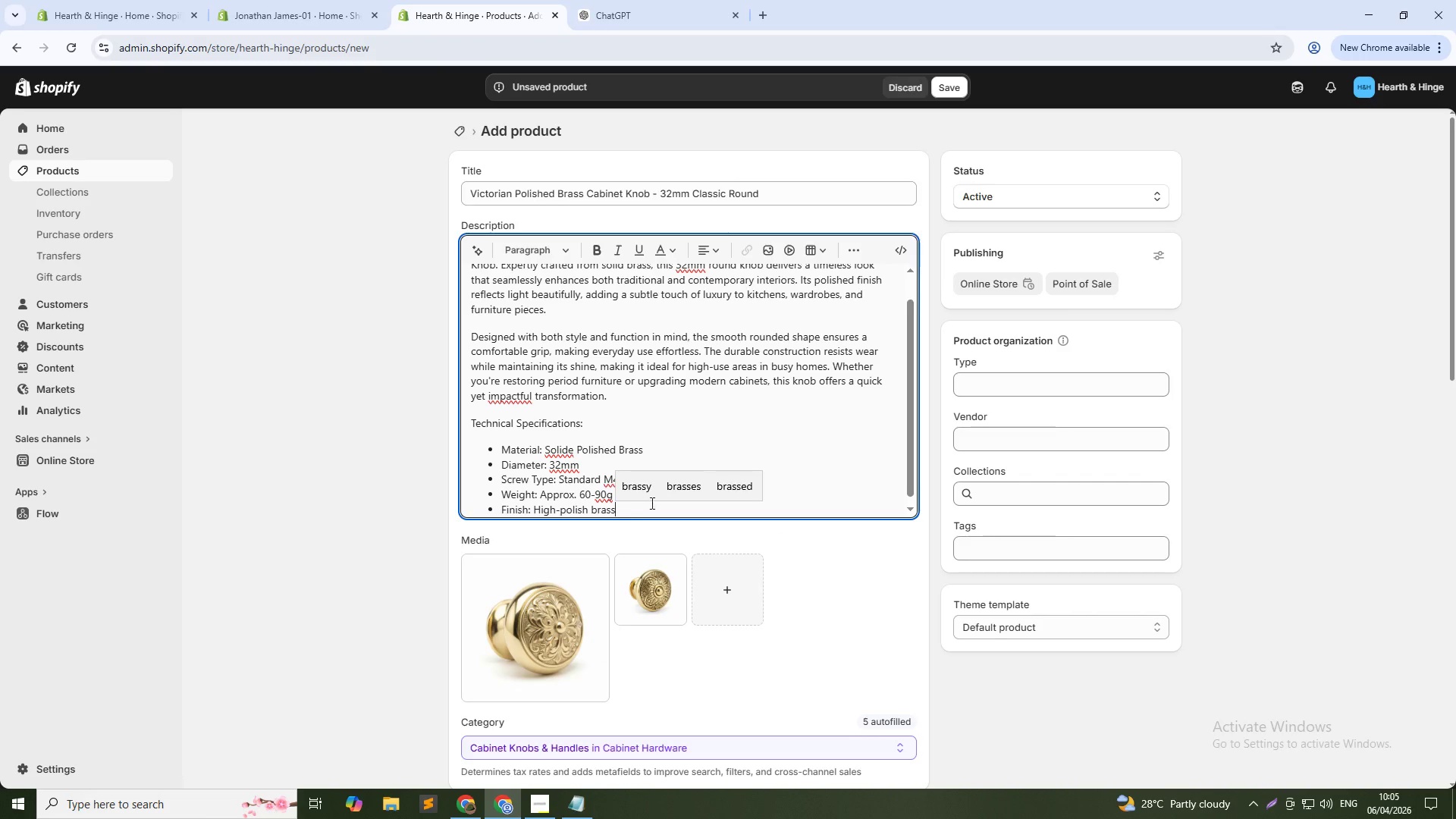 
left_click([994, 379])
 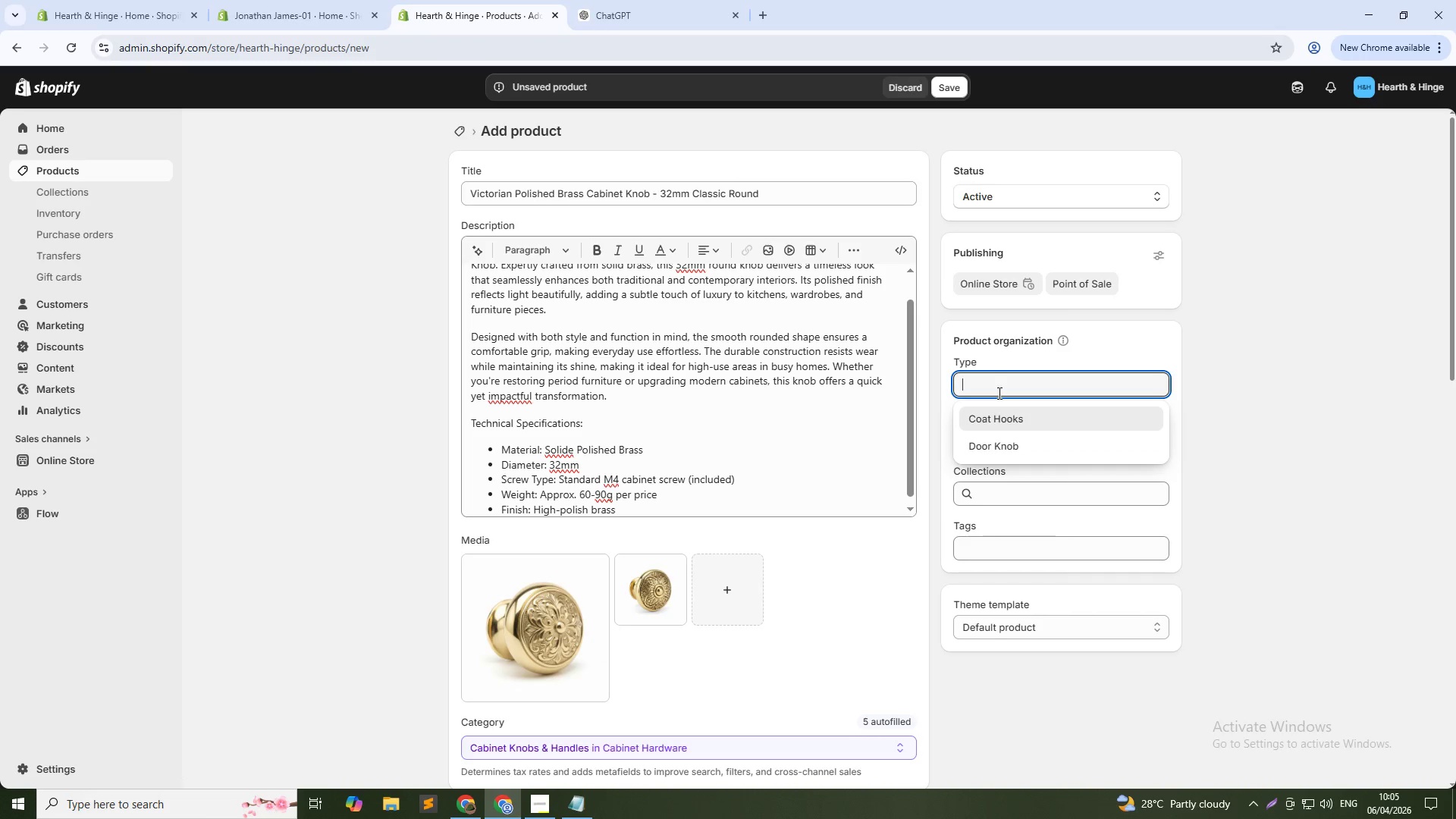 
hold_key(key=ShiftLeft, duration=0.42)
 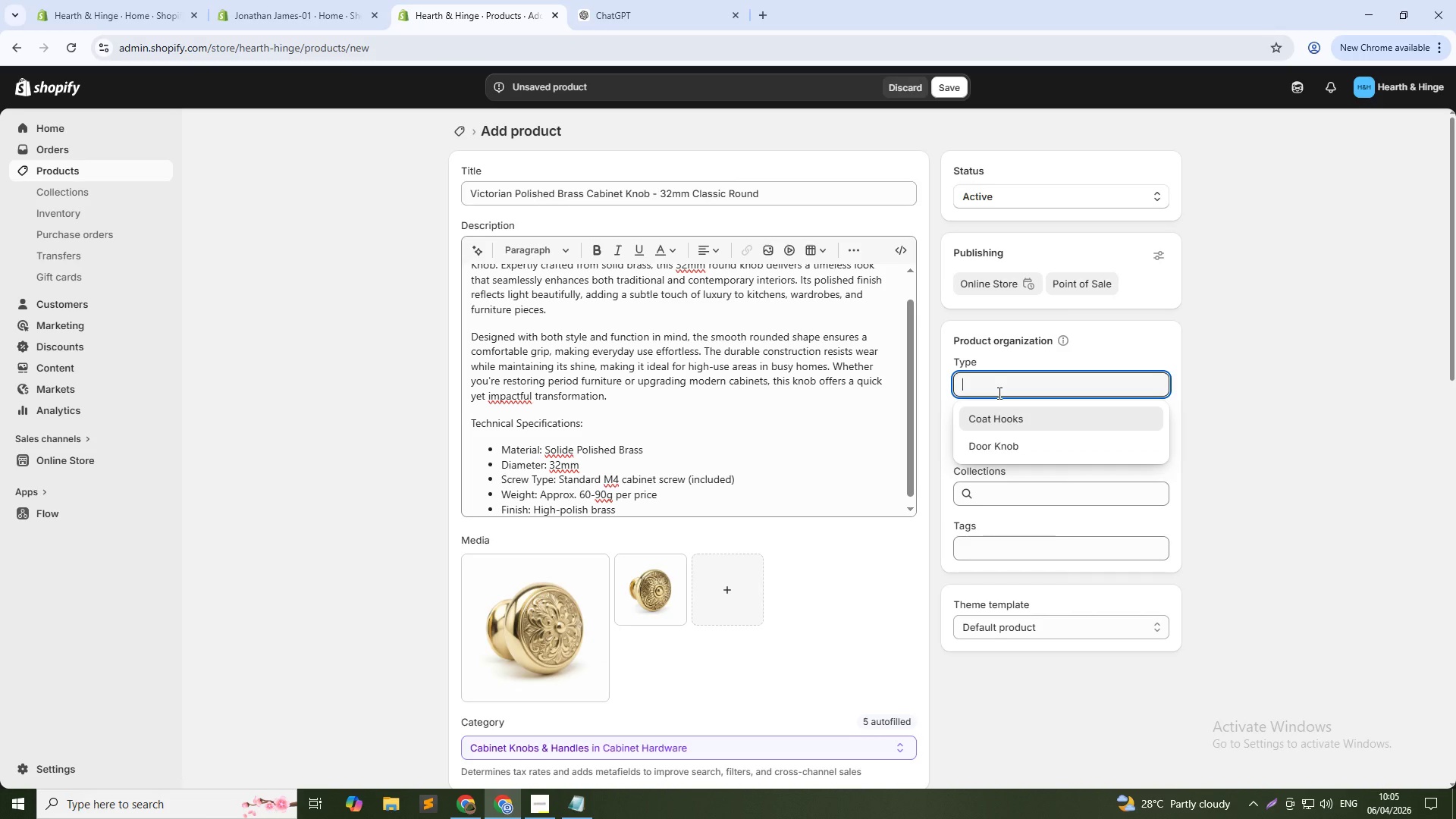 
type(Cabinet Har)
 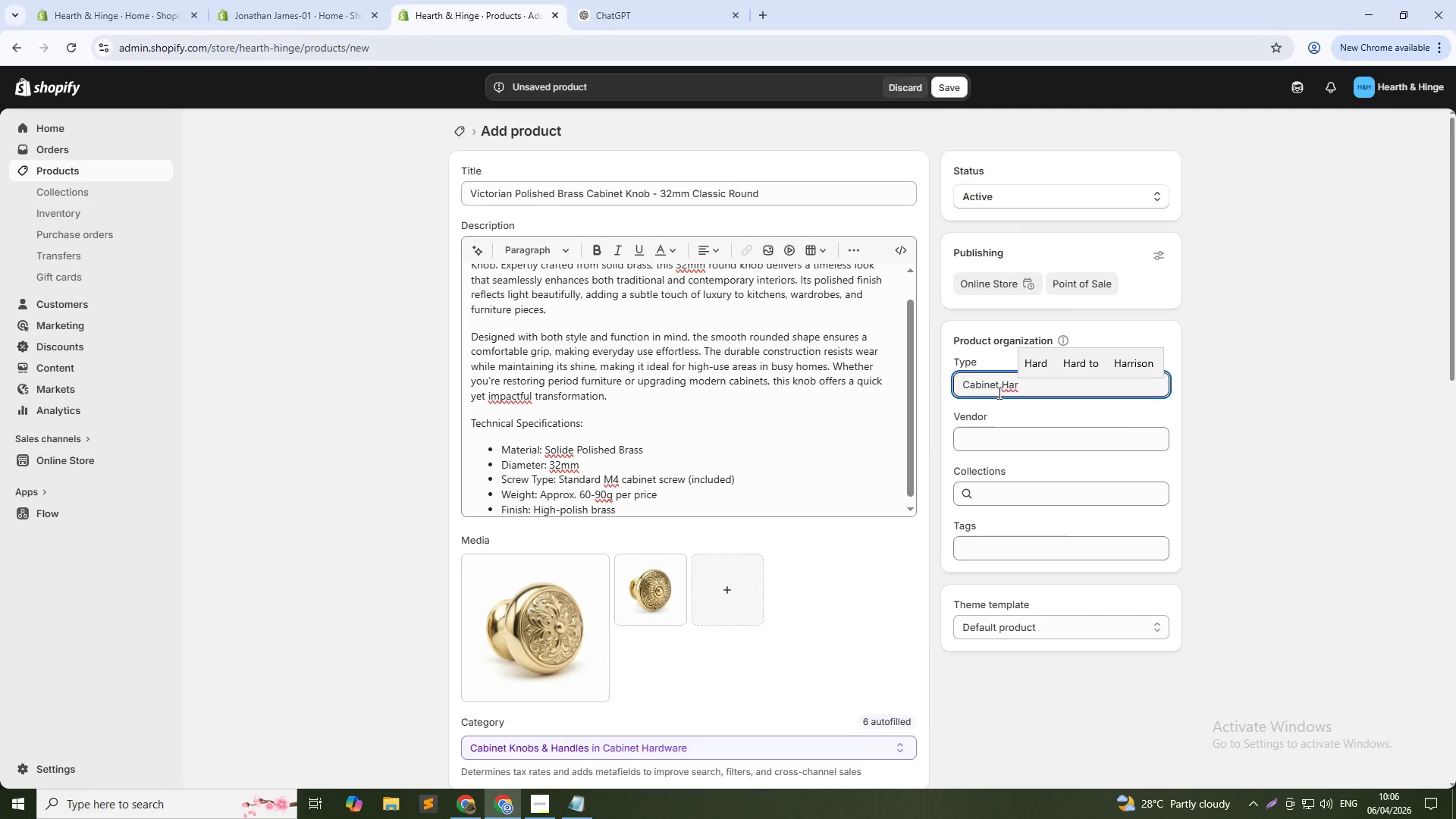 
wait(12.25)
 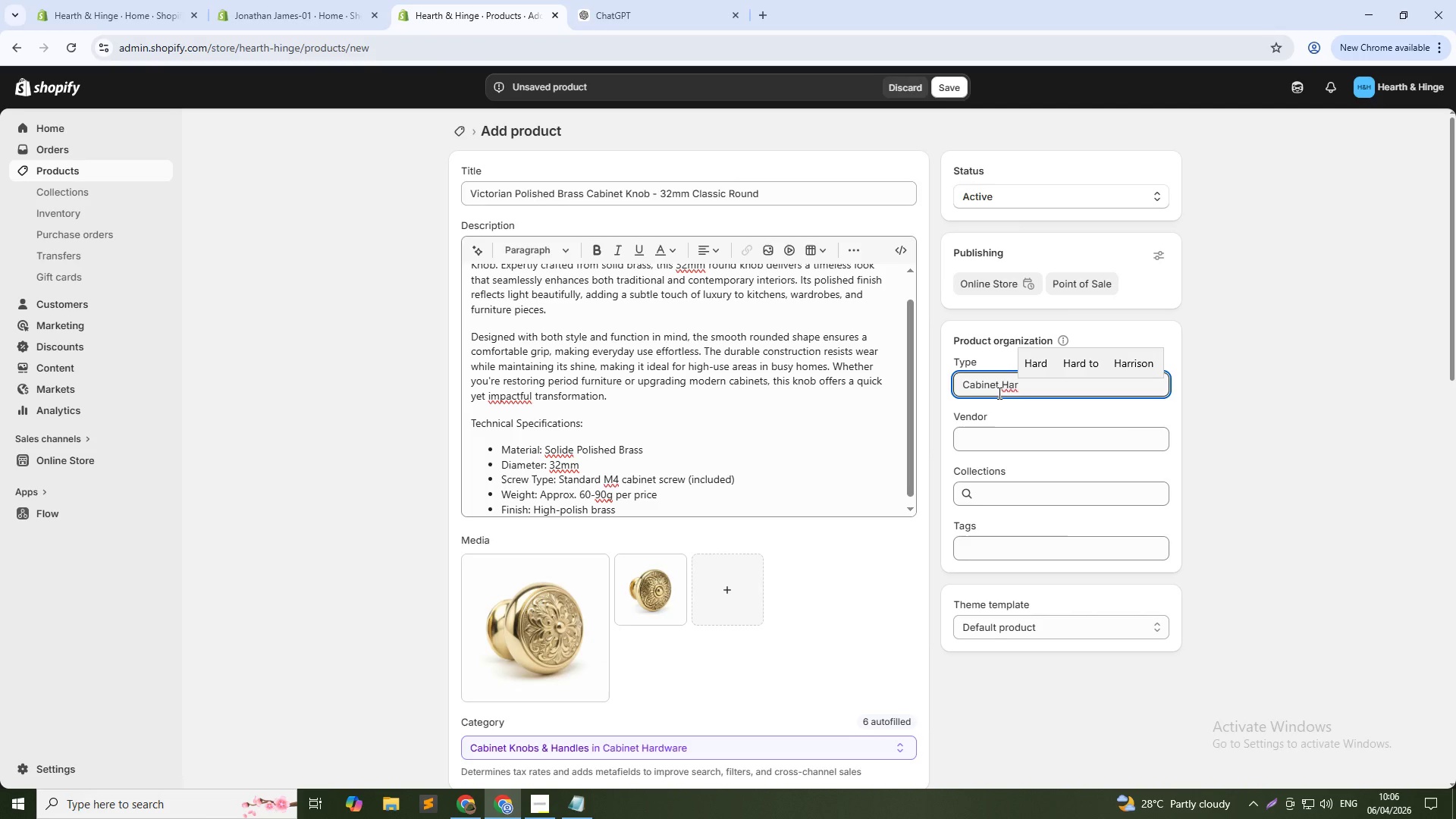 
key(Backspace)
key(Backspace)
key(Backspace)
key(Backspace)
type( Knob)
 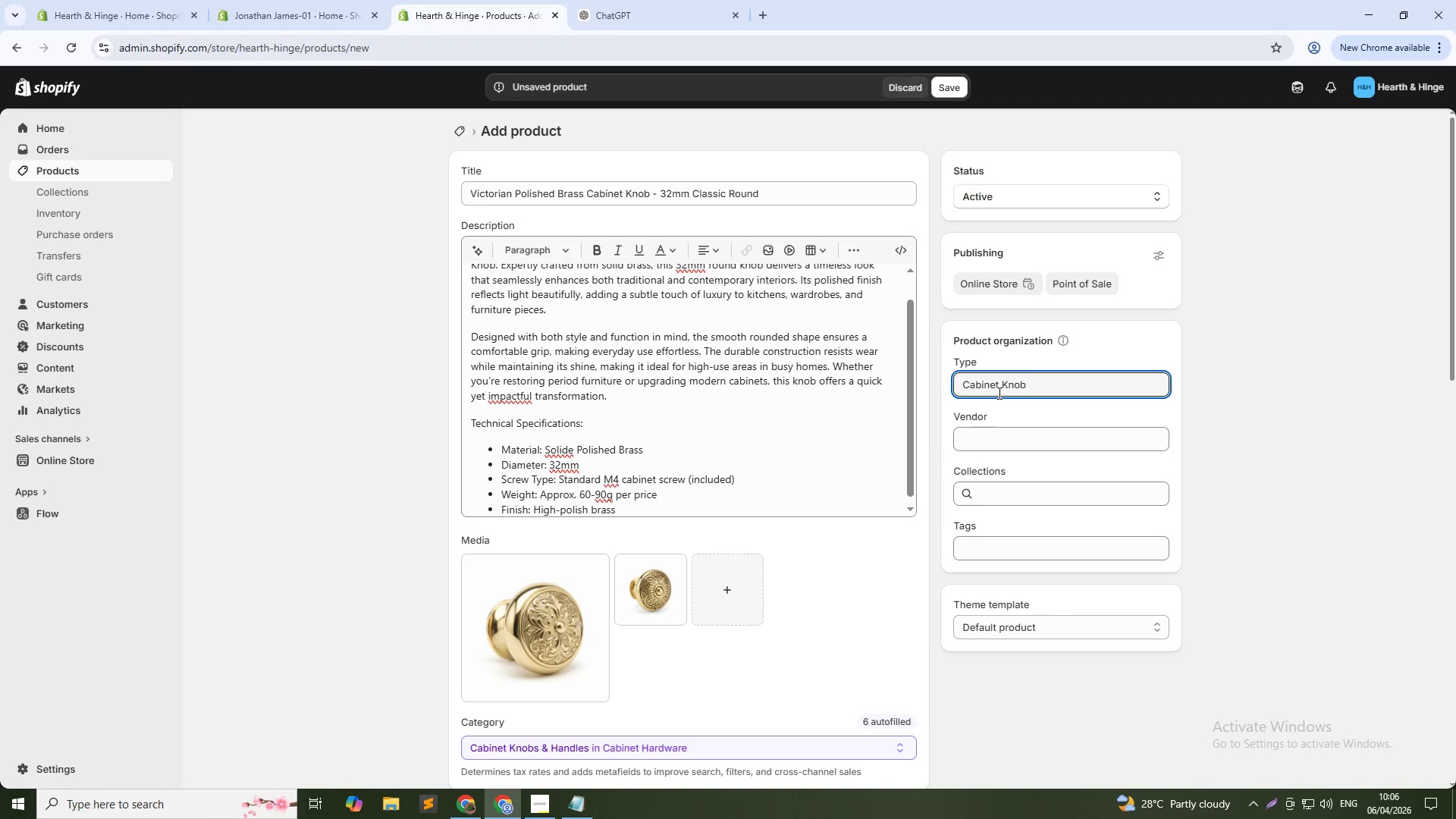 
key(S)
 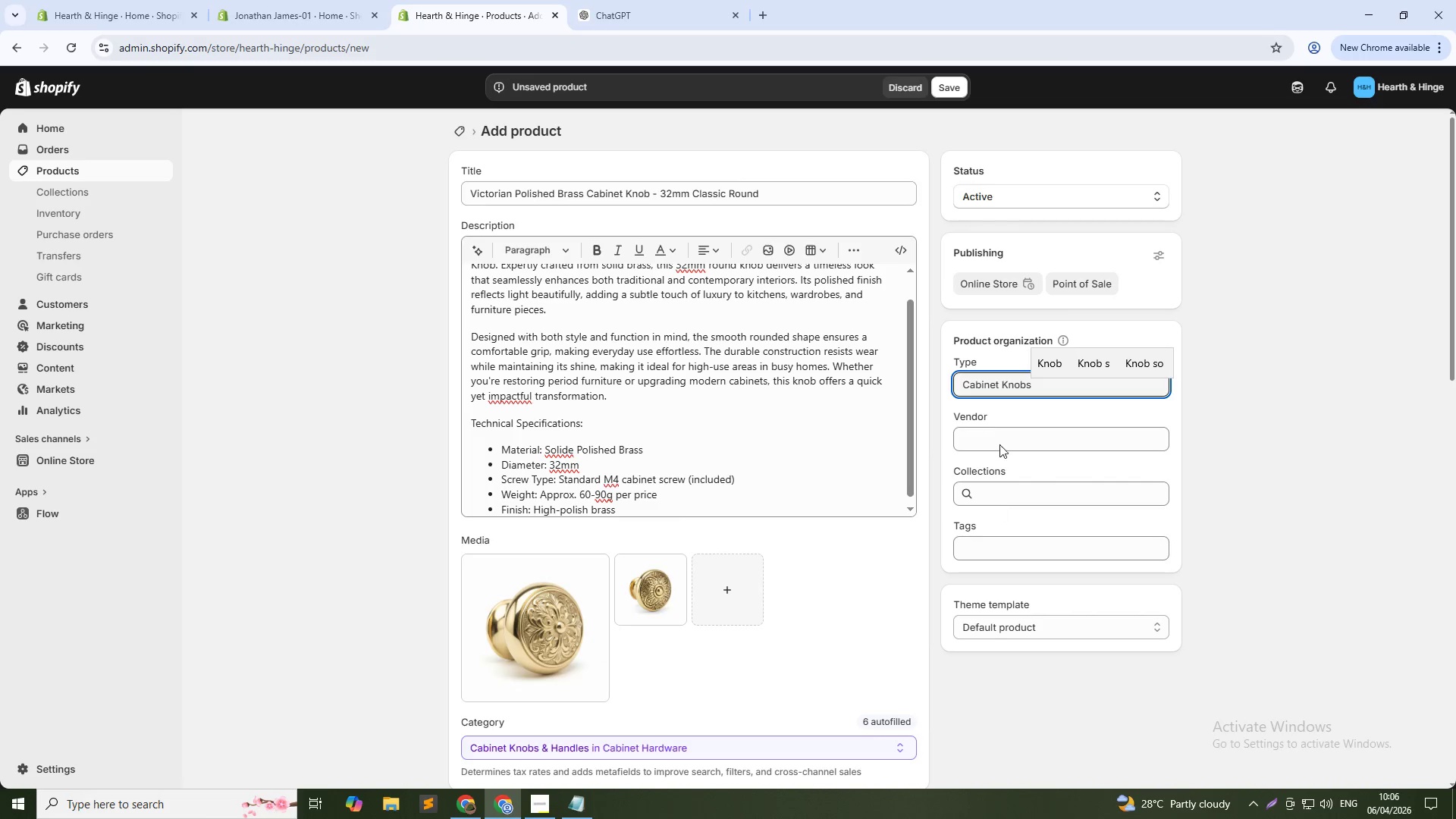 
left_click([999, 435])
 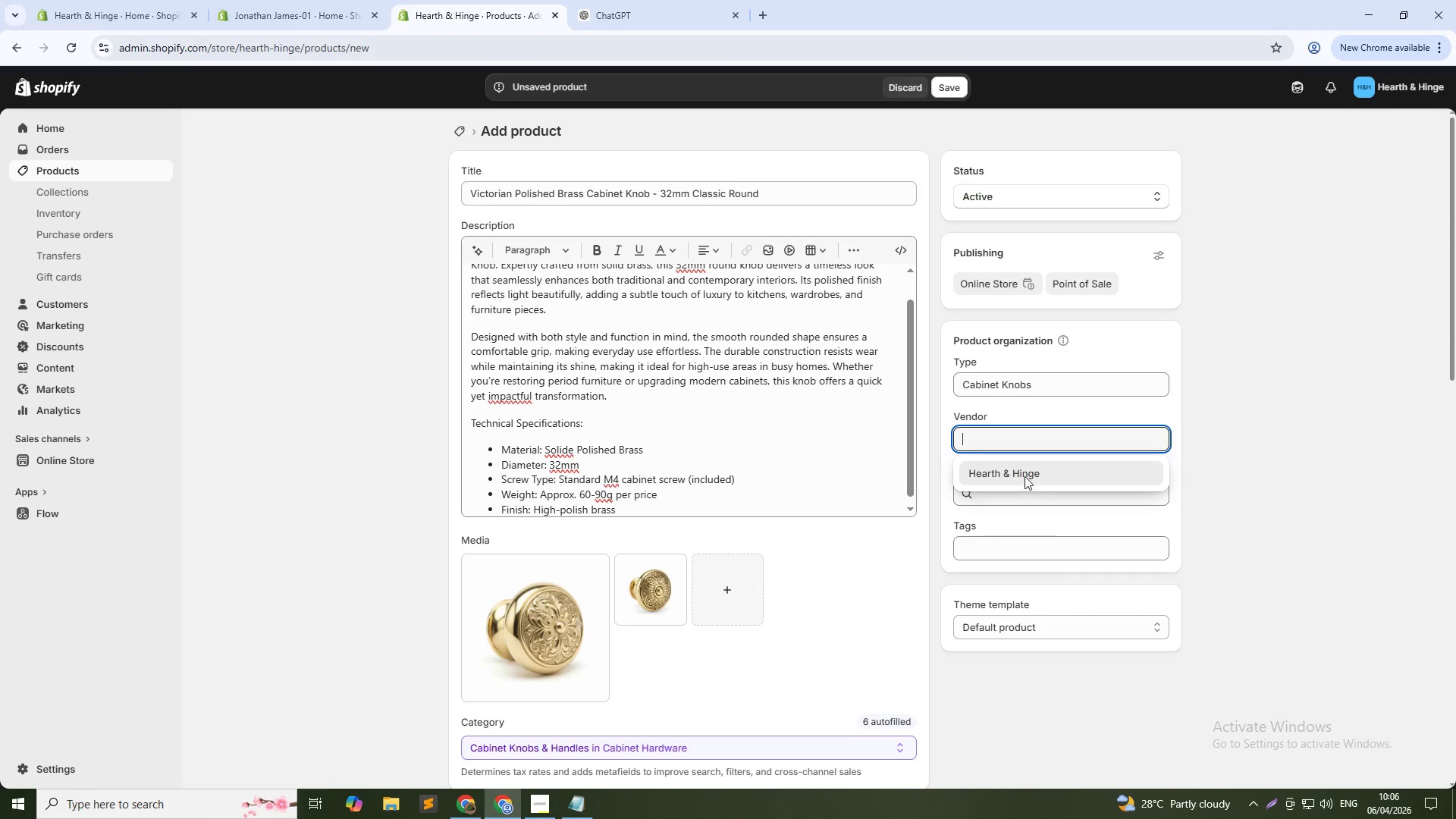 
left_click([1025, 475])
 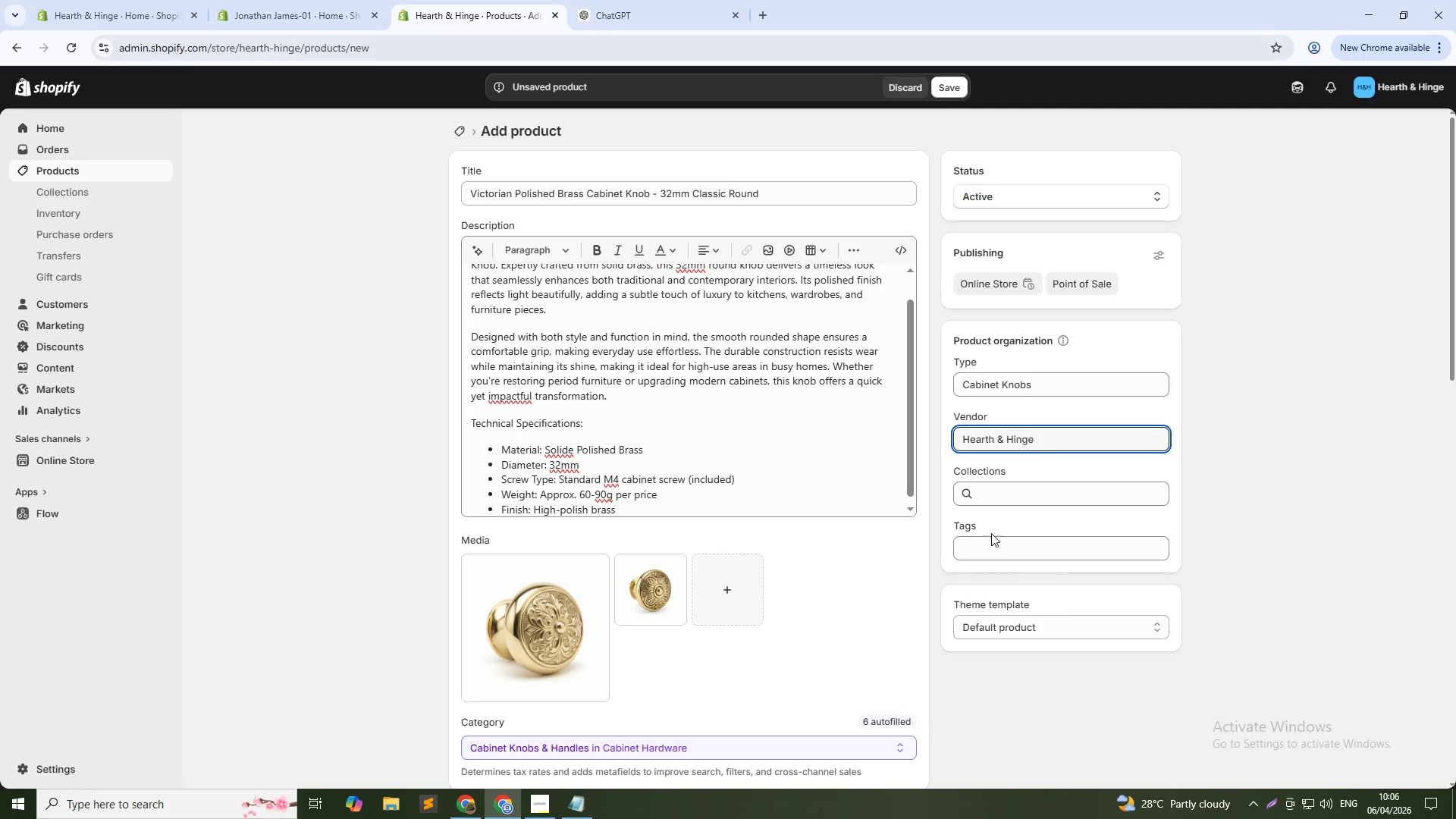 
left_click([997, 551])
 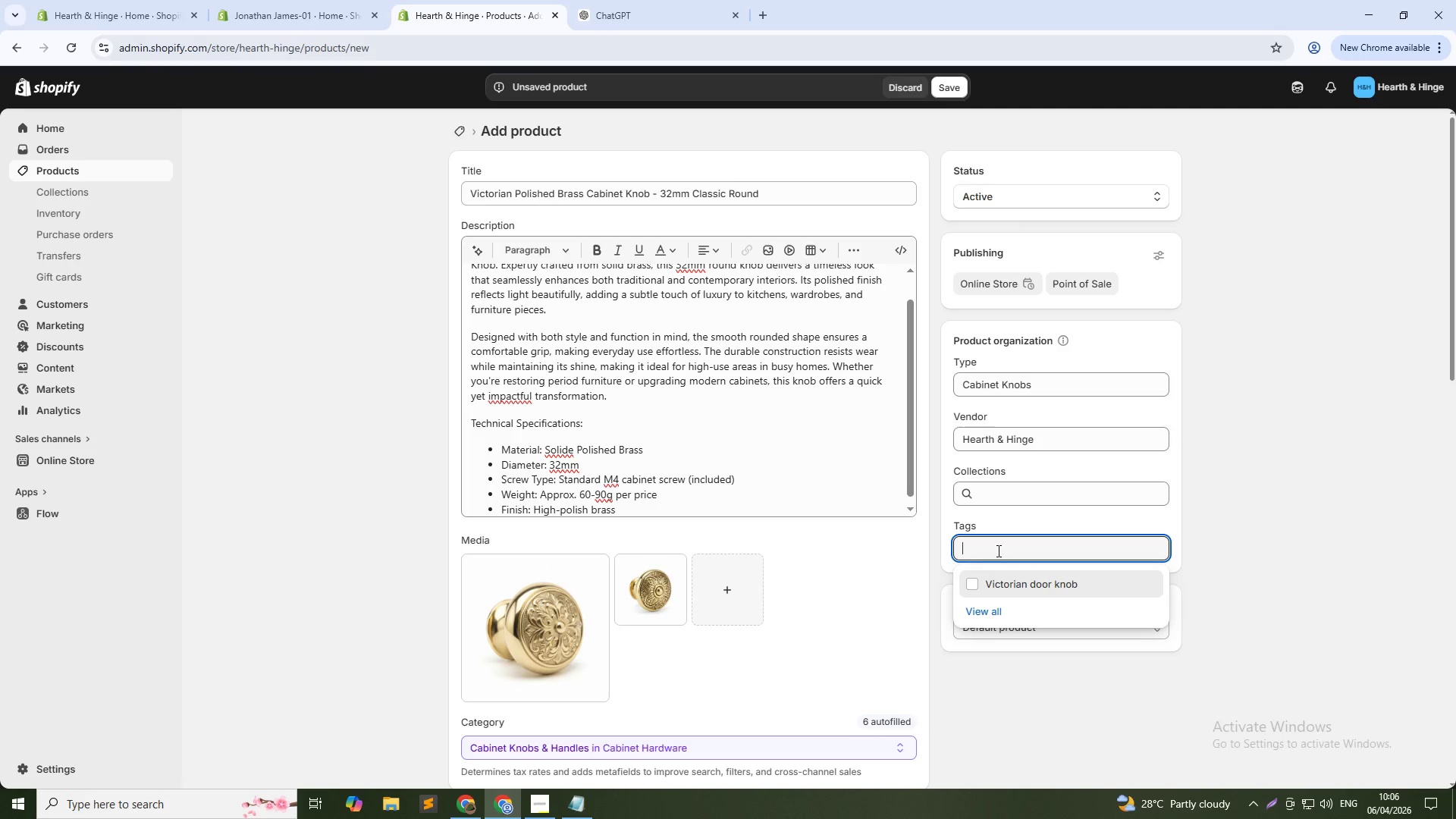 
type(brass cabinet knob)
 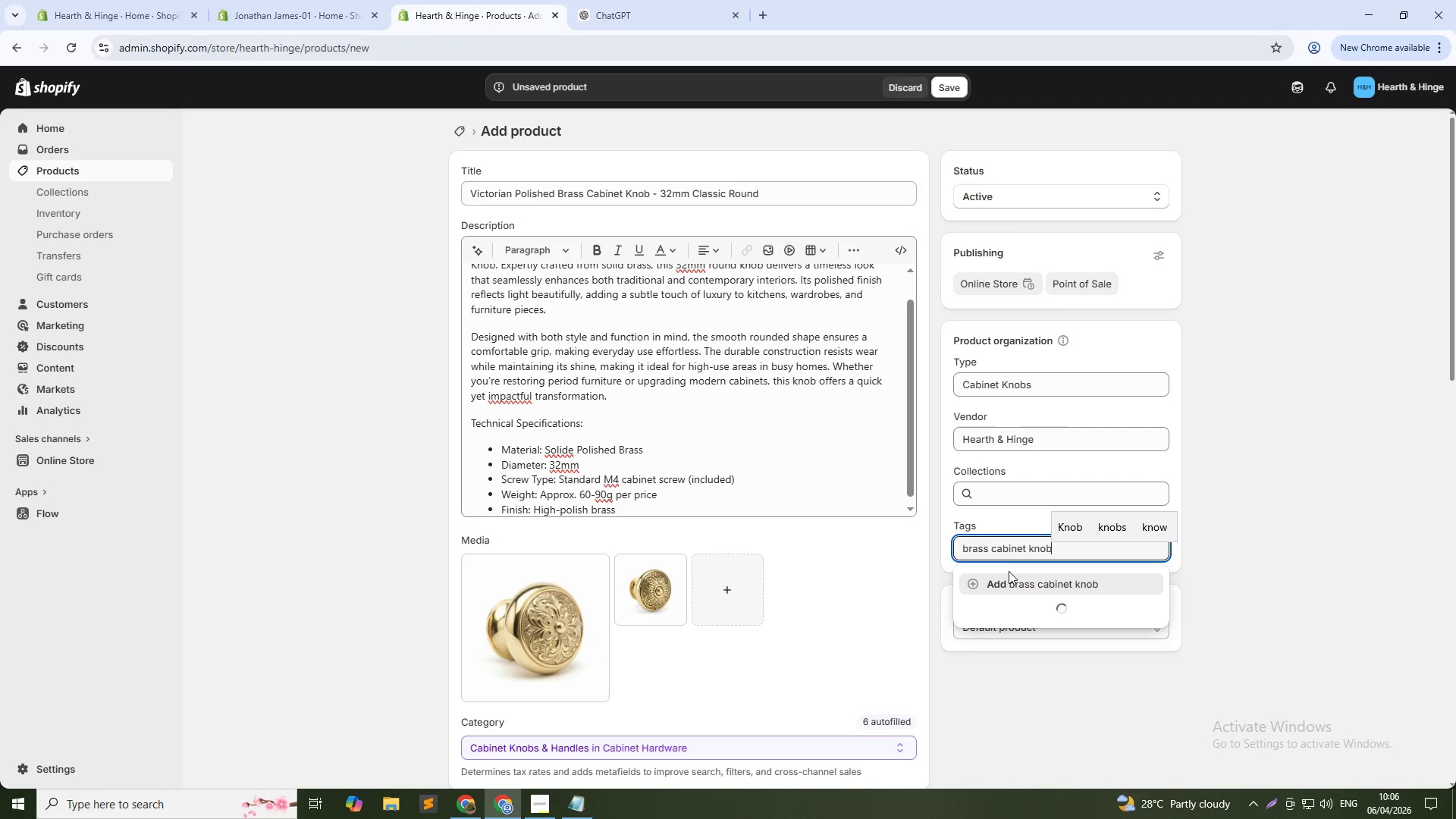 
left_click([1011, 579])
 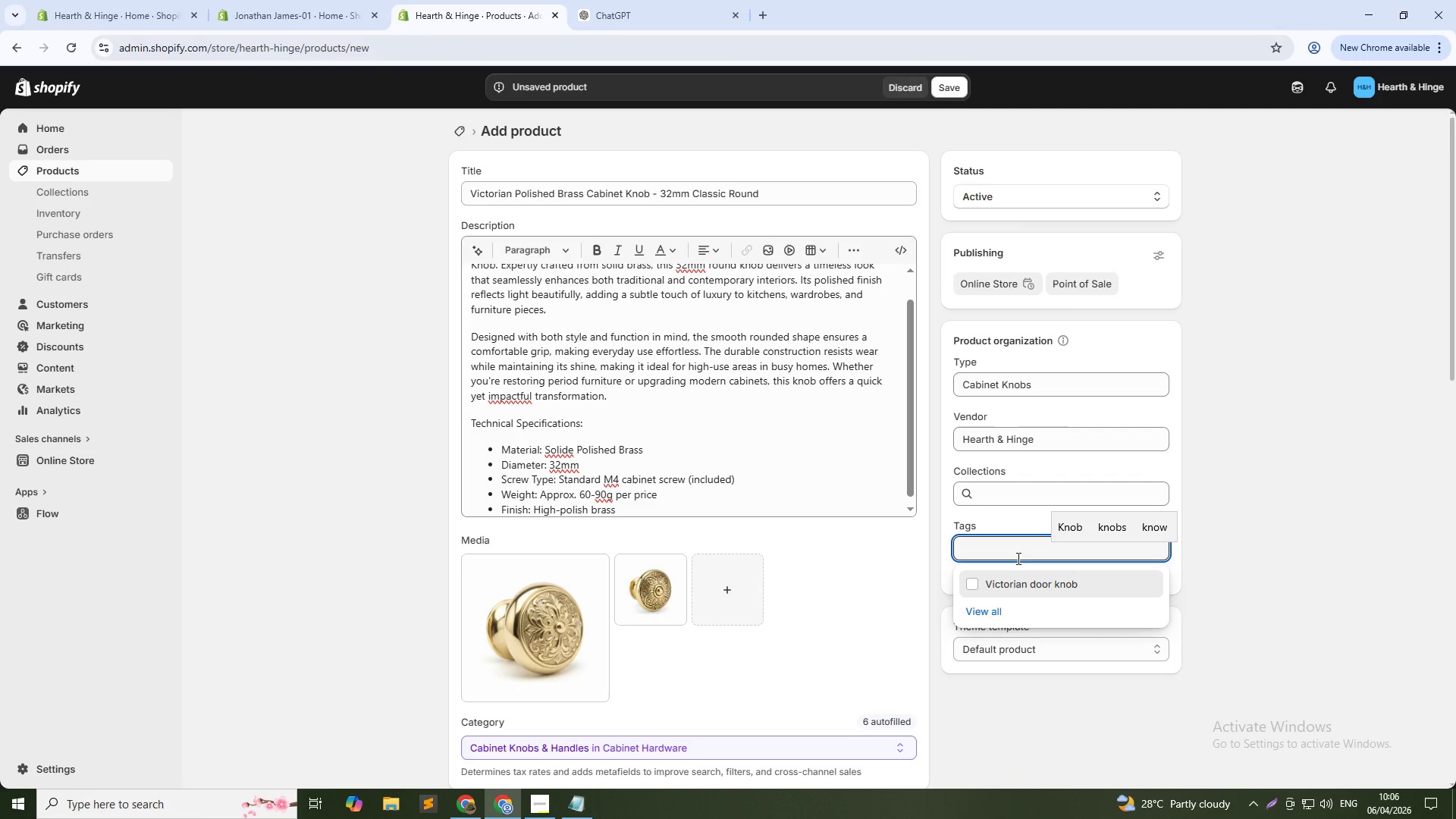 
left_click_drag(start_coordinate=[1389, 580], to_coordinate=[1374, 581])
 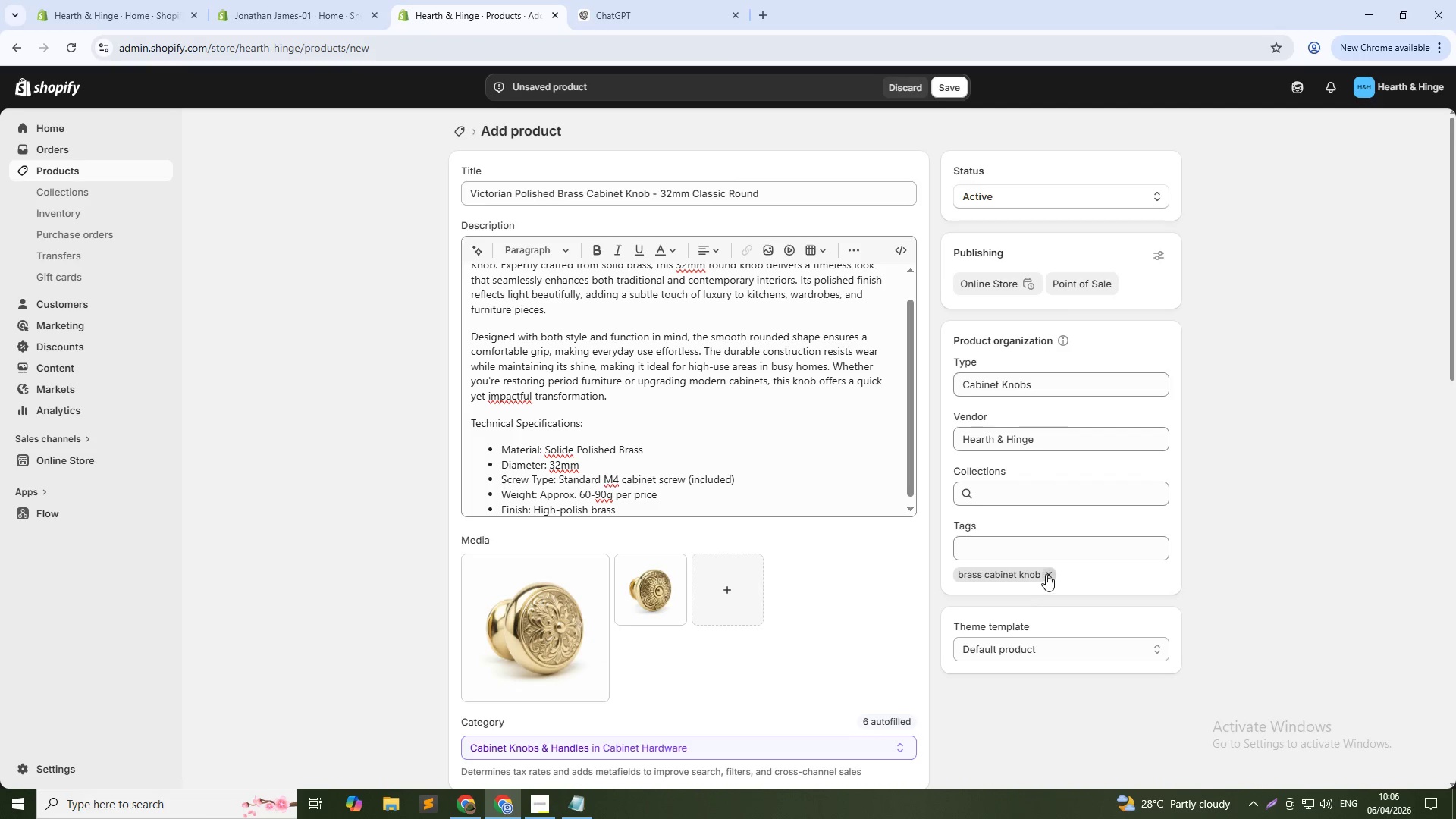 
left_click([1046, 573])
 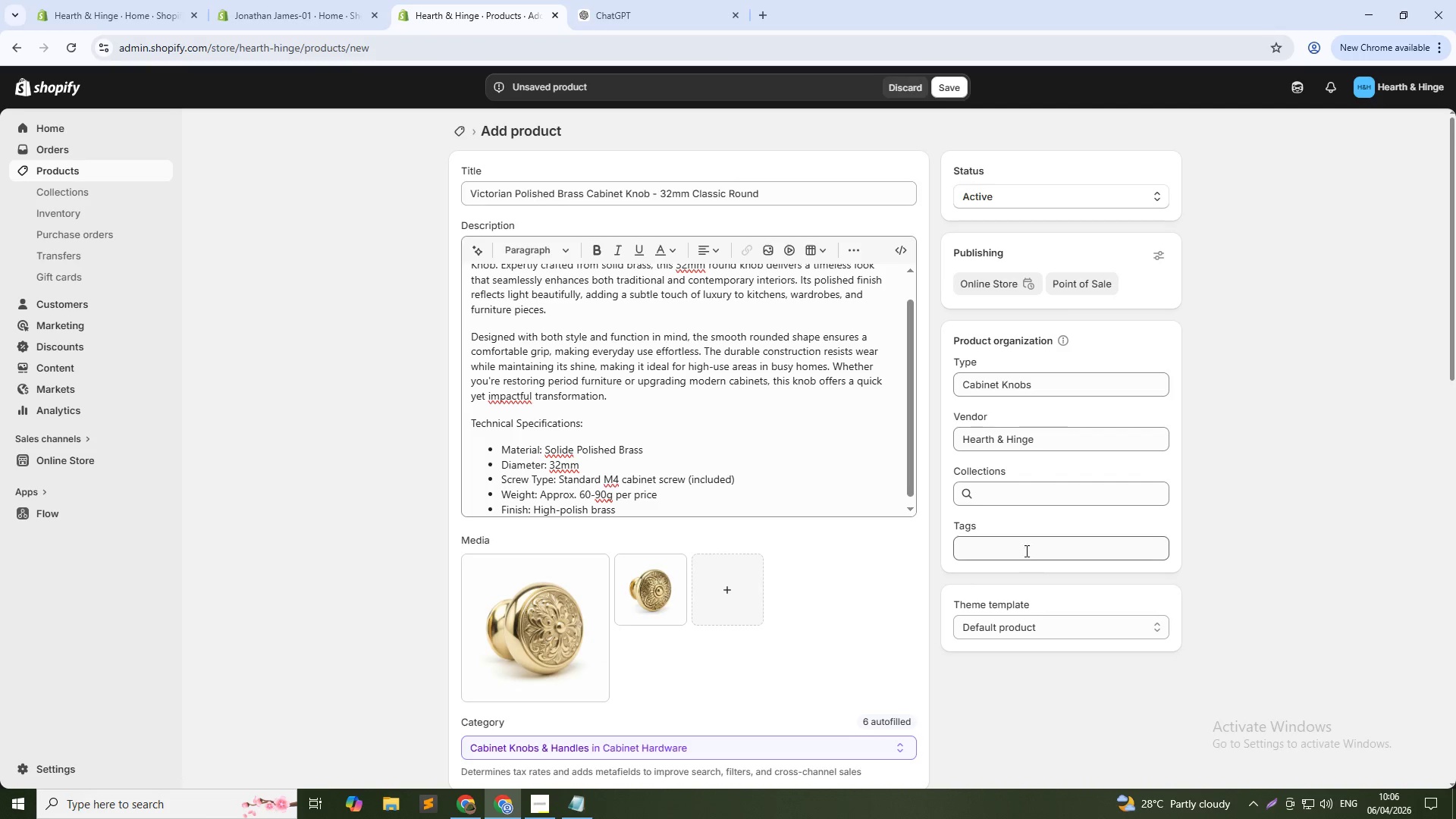 
left_click([1025, 549])
 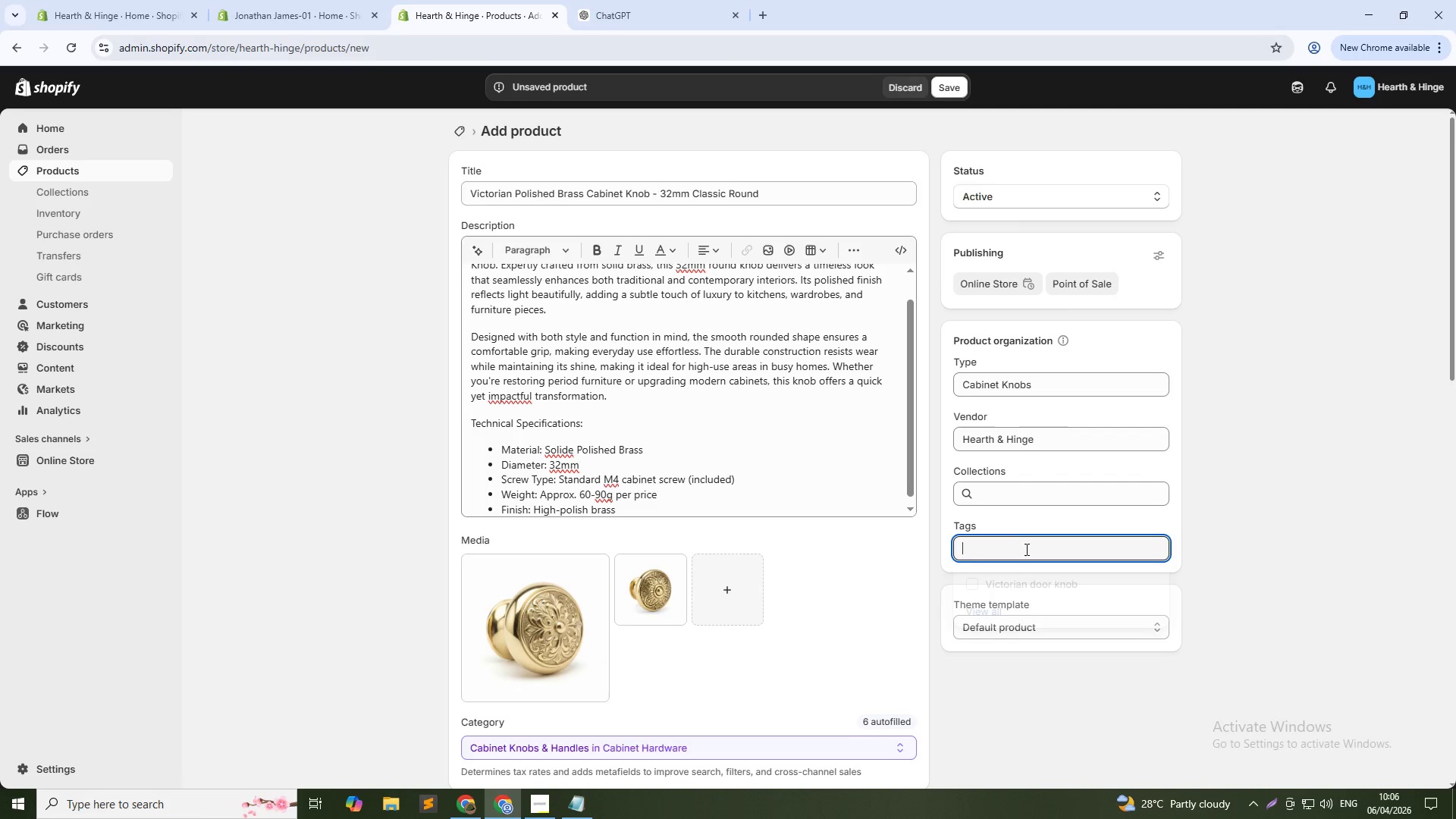 
type(Brass Cabinet Knob)
 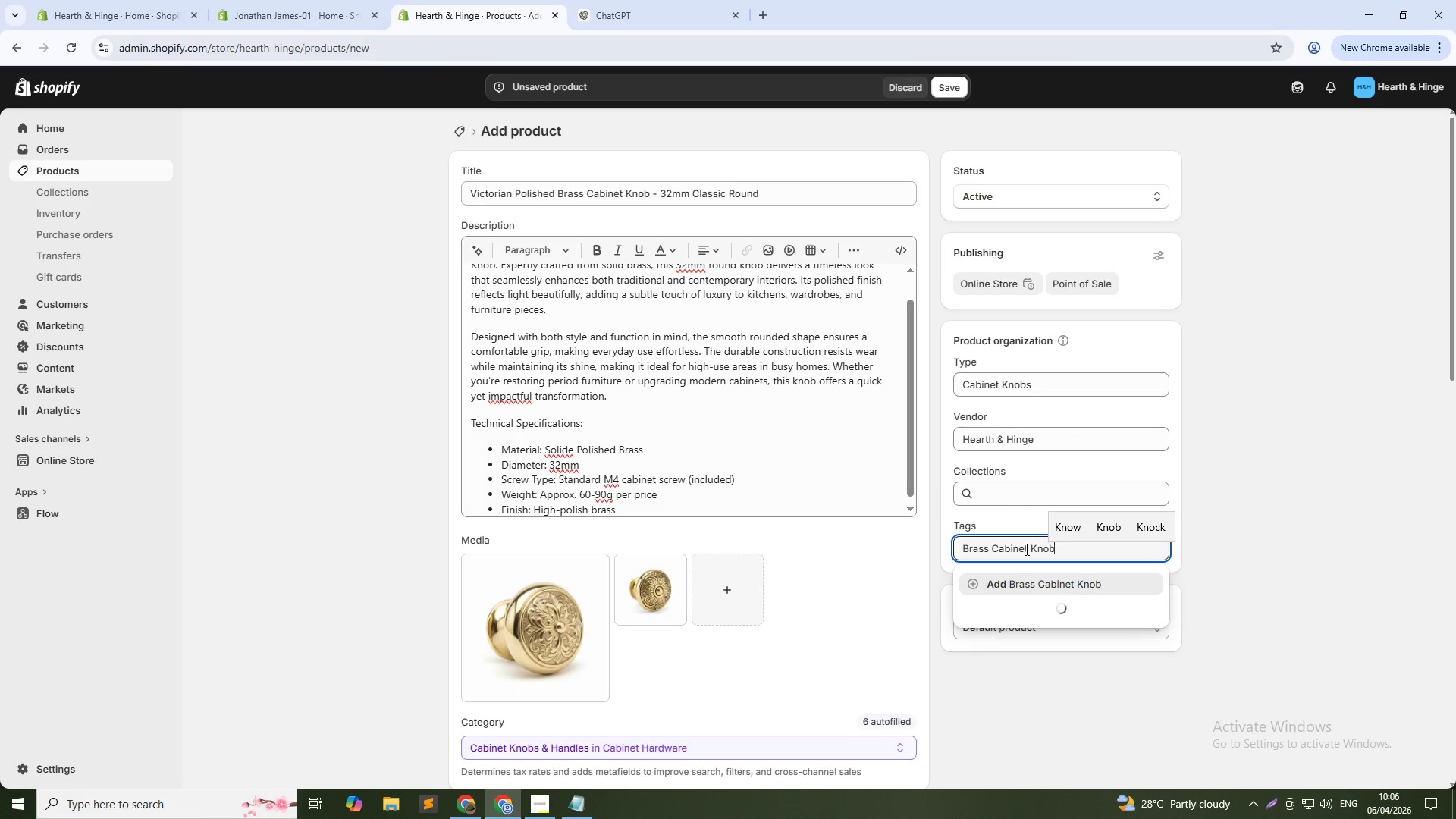 
wait(7.97)
 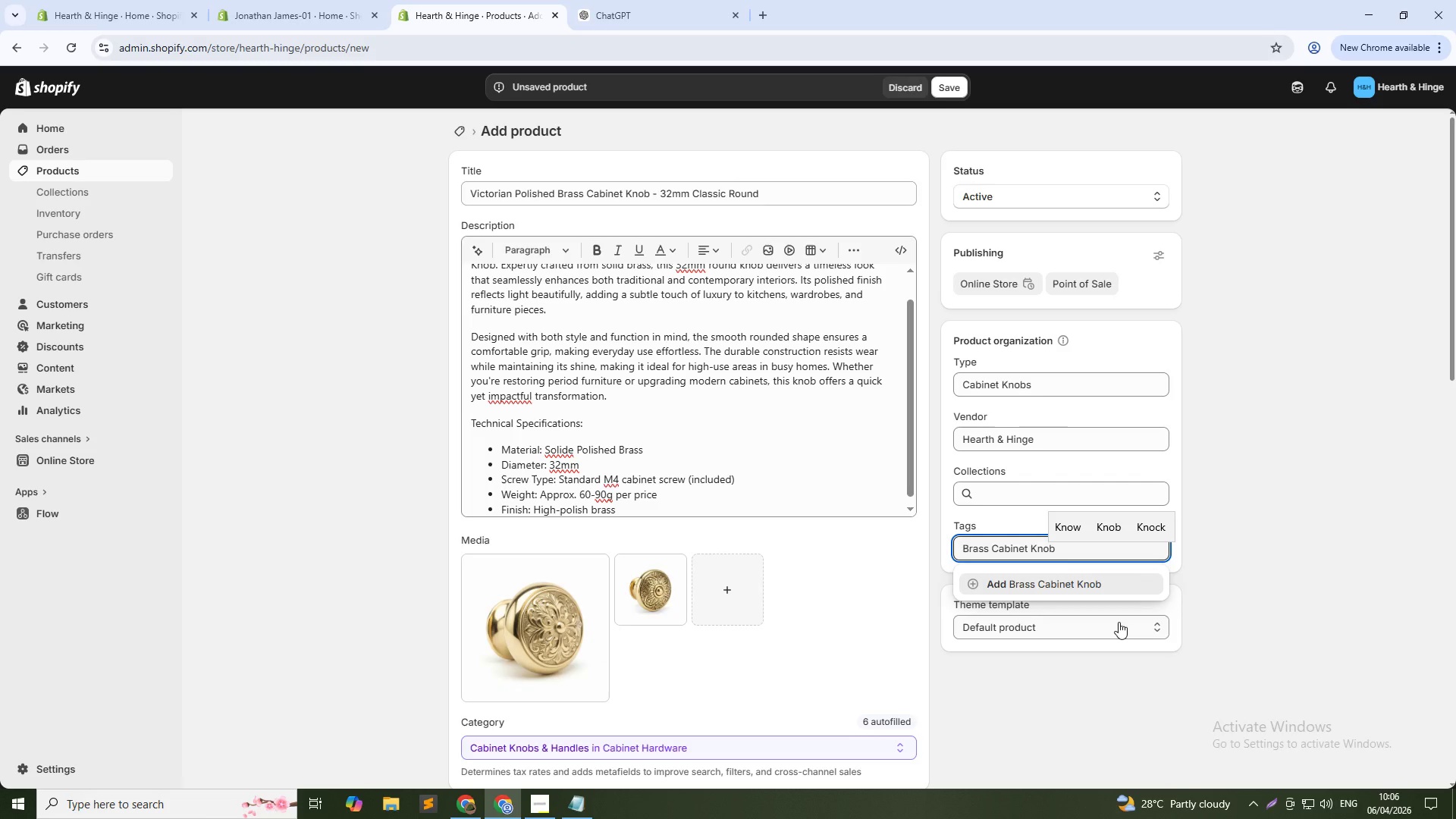 
left_click([1099, 705])
 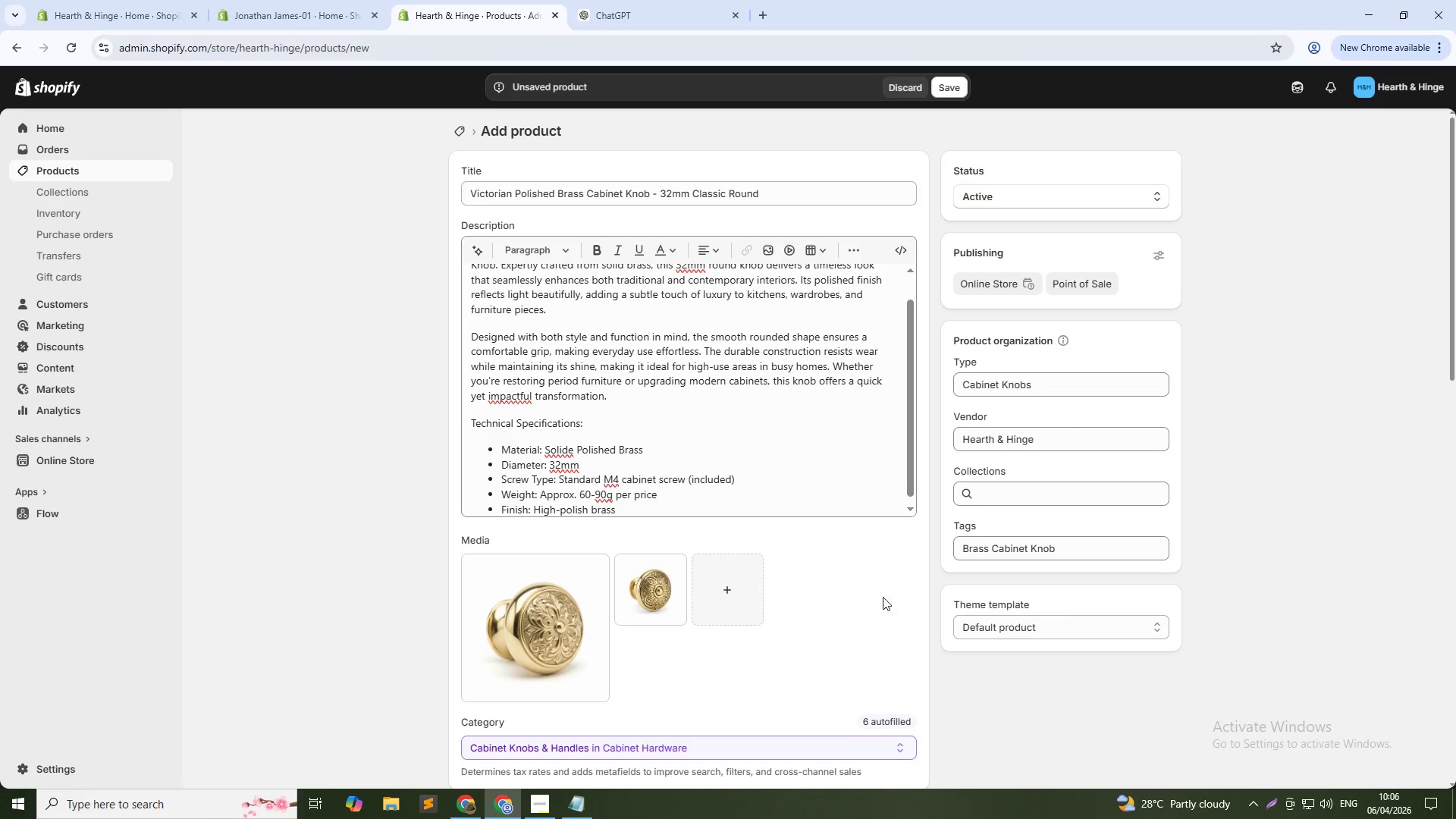 
scroll: coordinate [826, 591], scroll_direction: down, amount: 2.0
 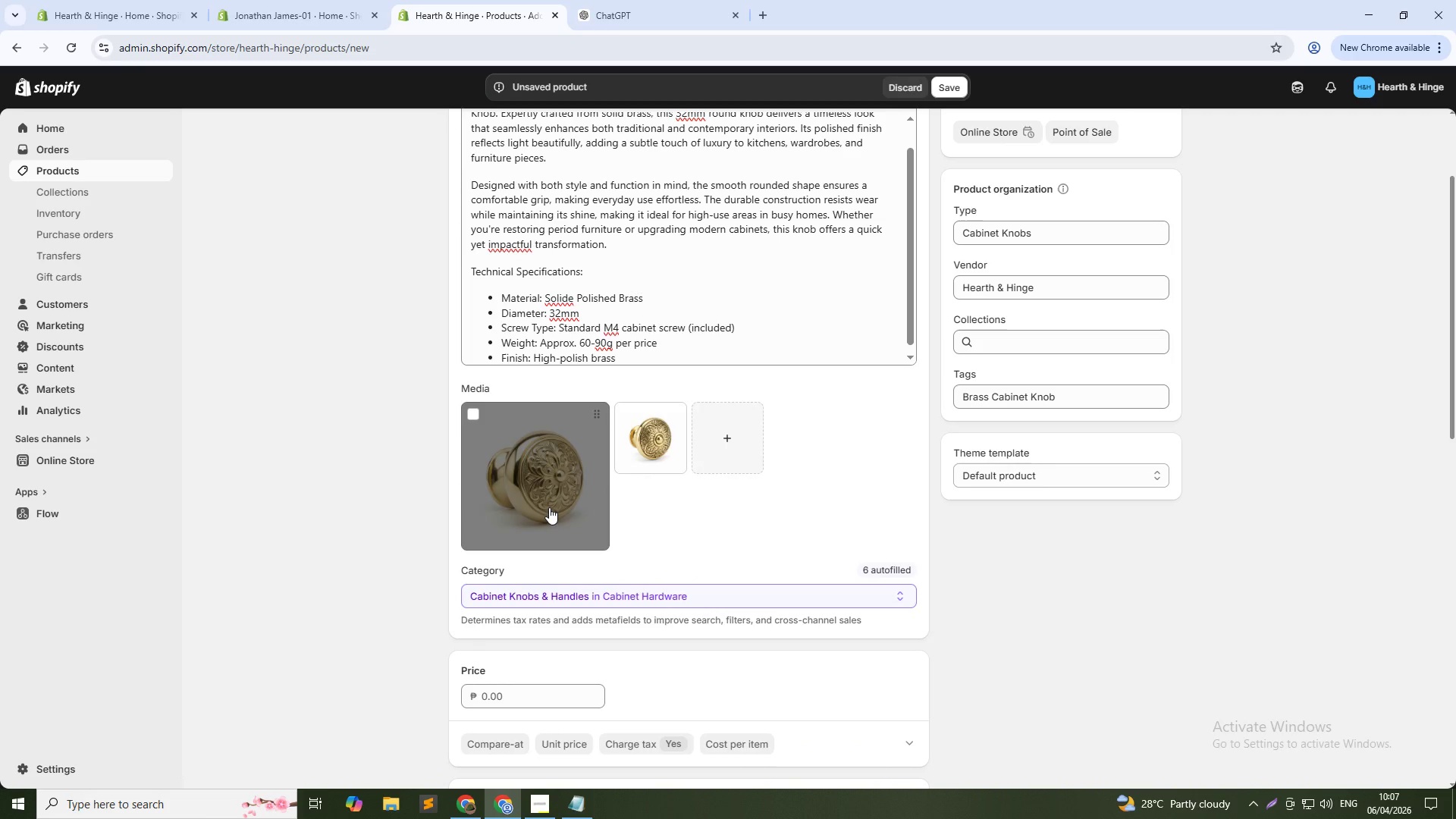 
left_click([555, 494])
 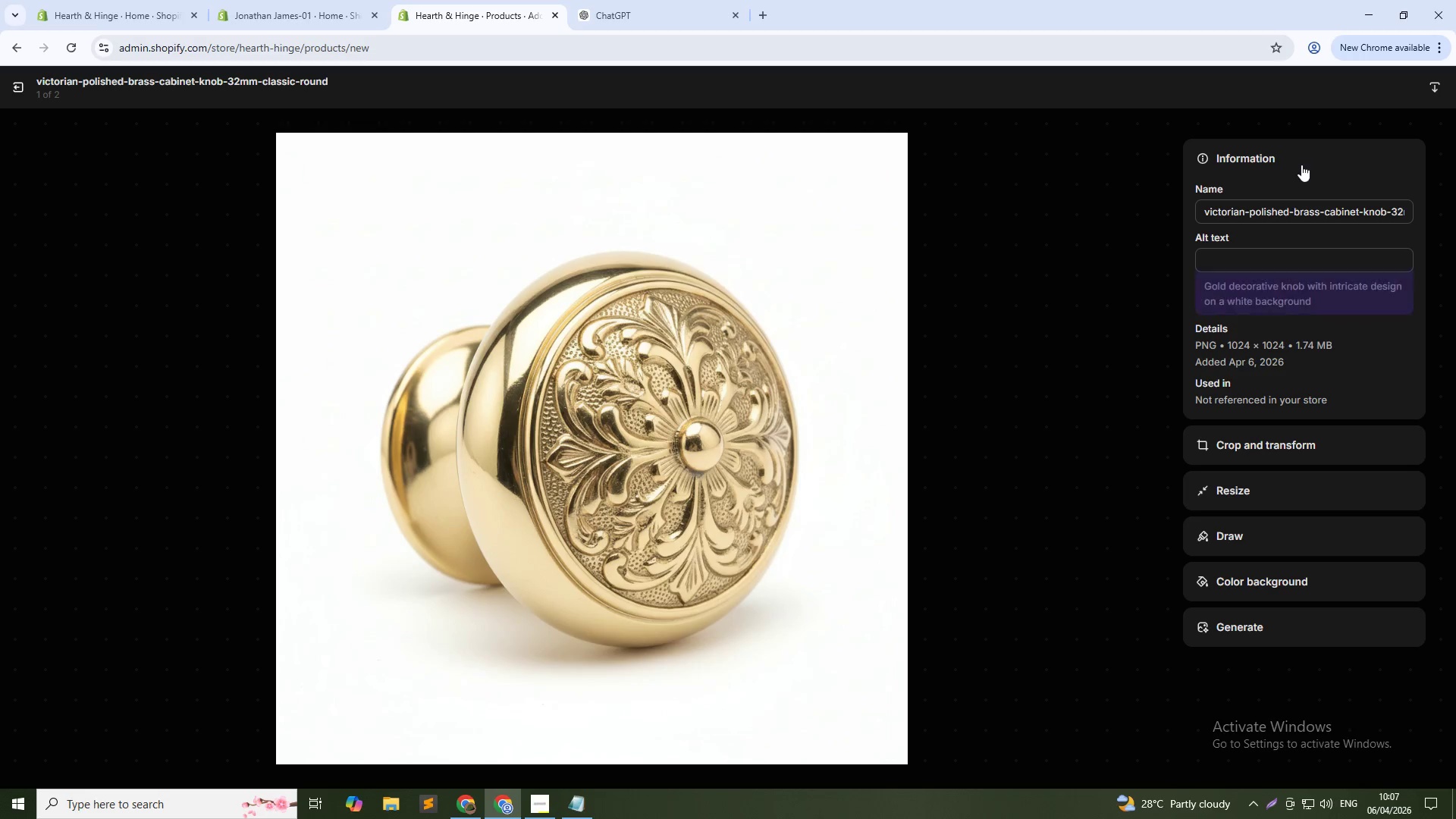 
left_click([1289, 257])
 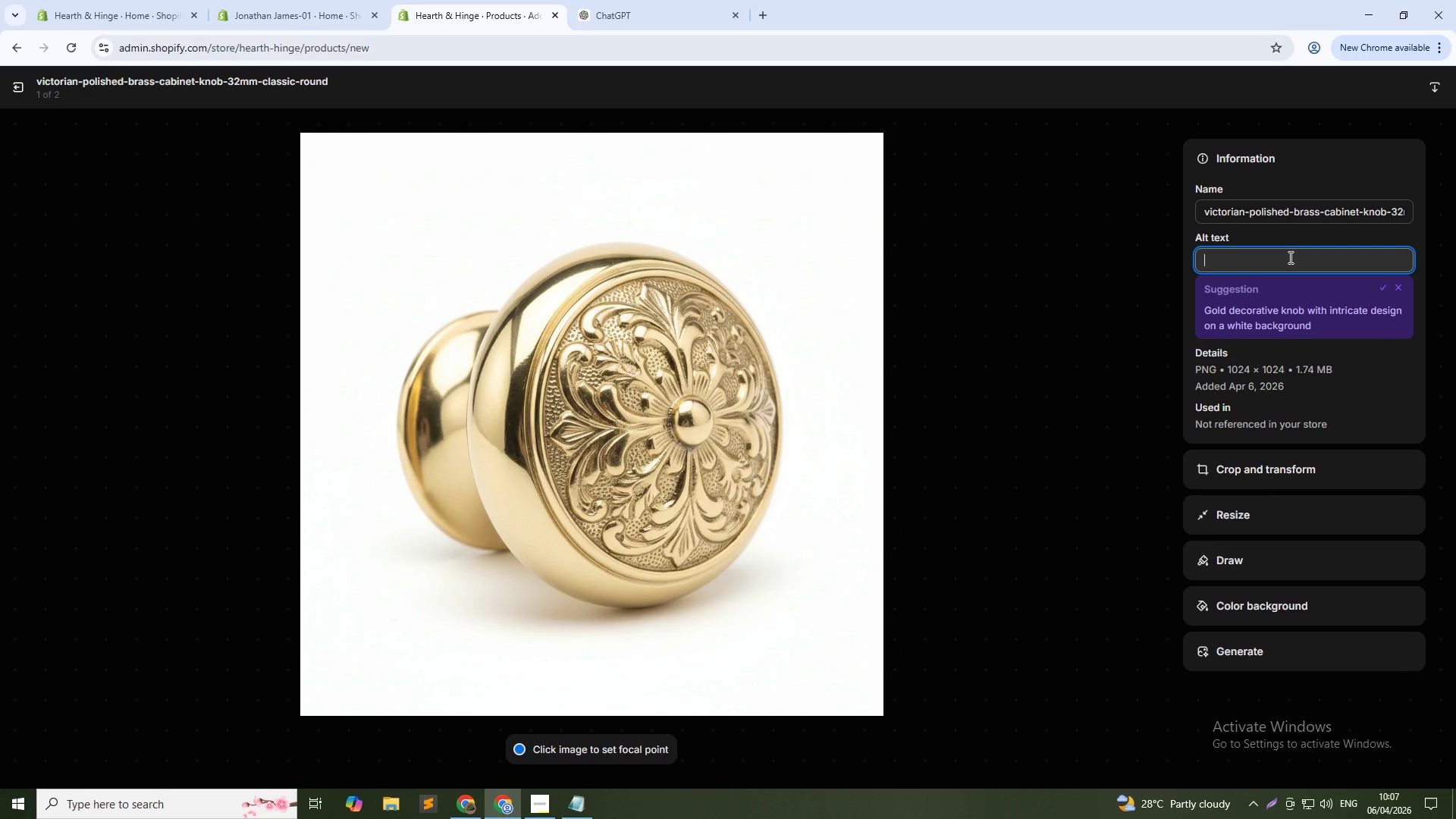 
type(Br)
 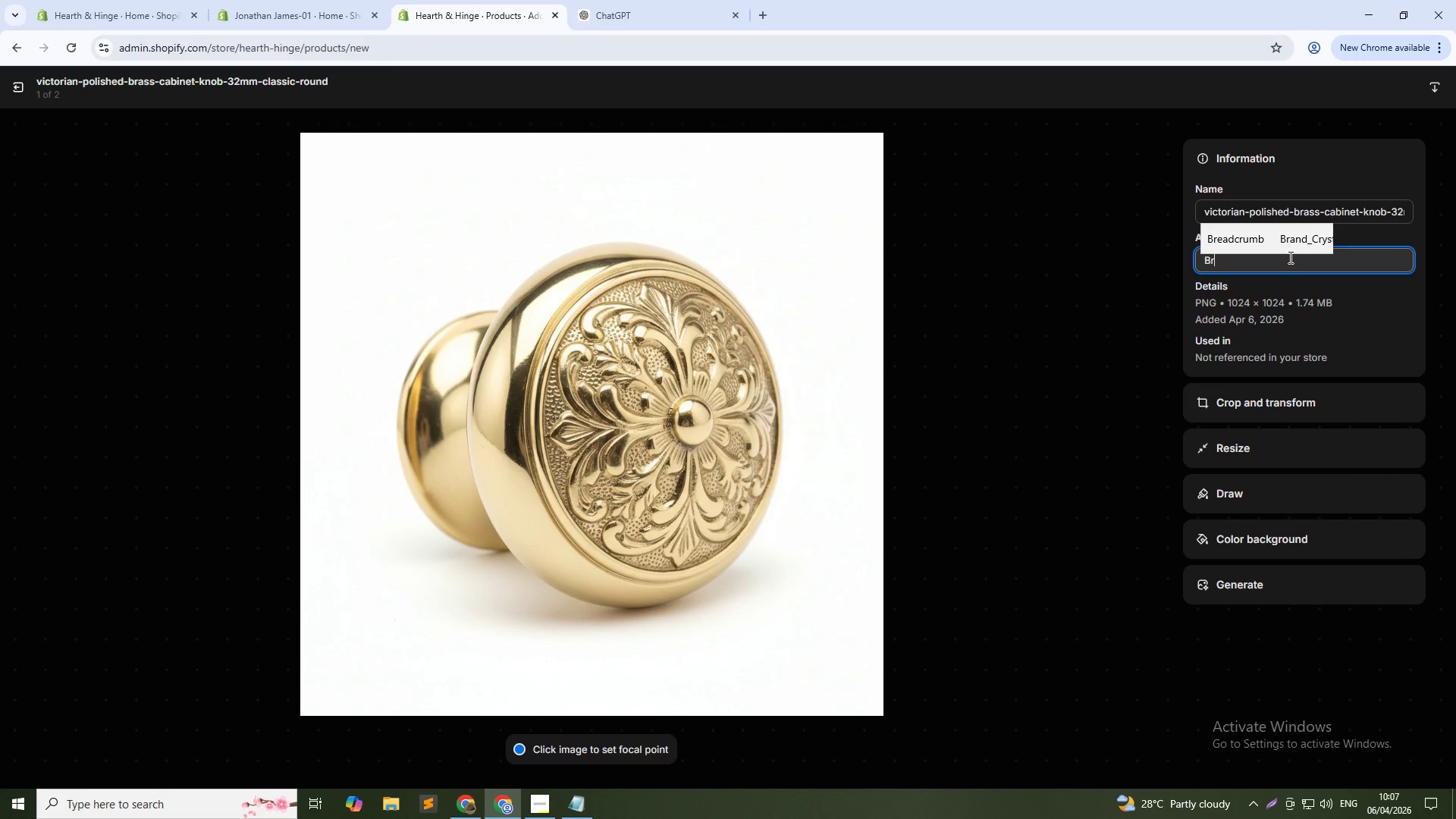 
type(ass Cabinet Knob)
 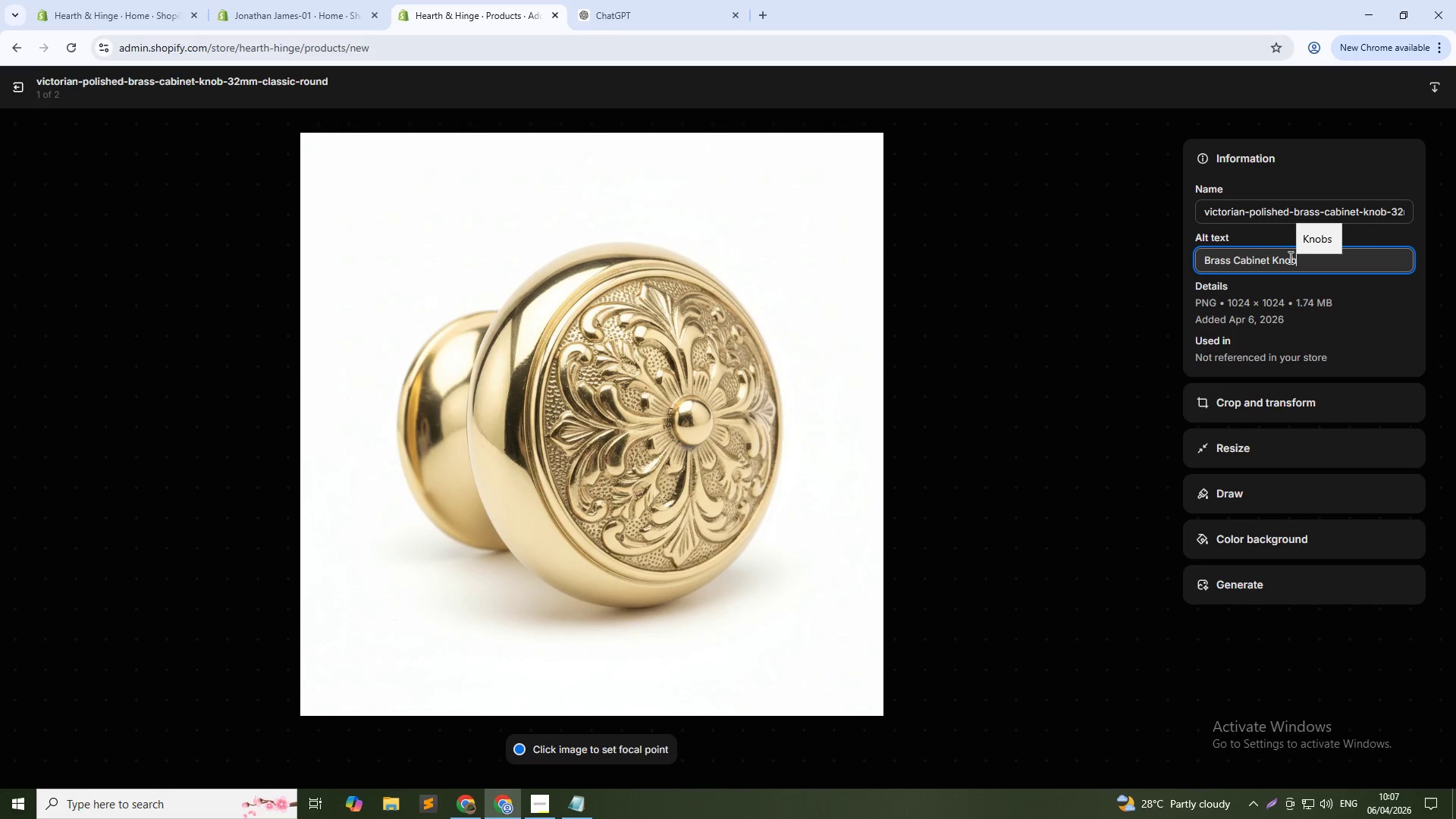 
left_click([1399, 91])
 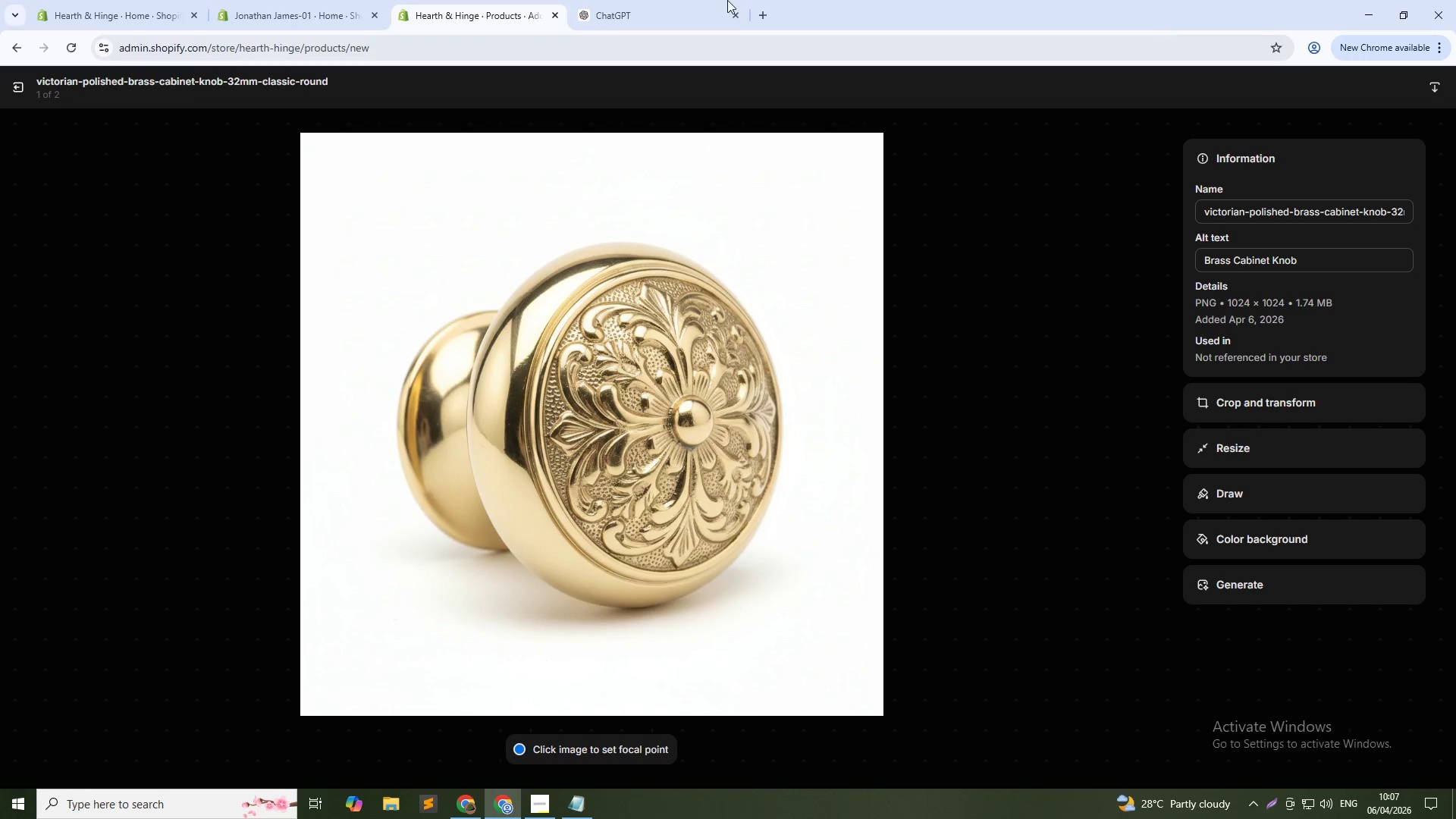 
wait(5.84)
 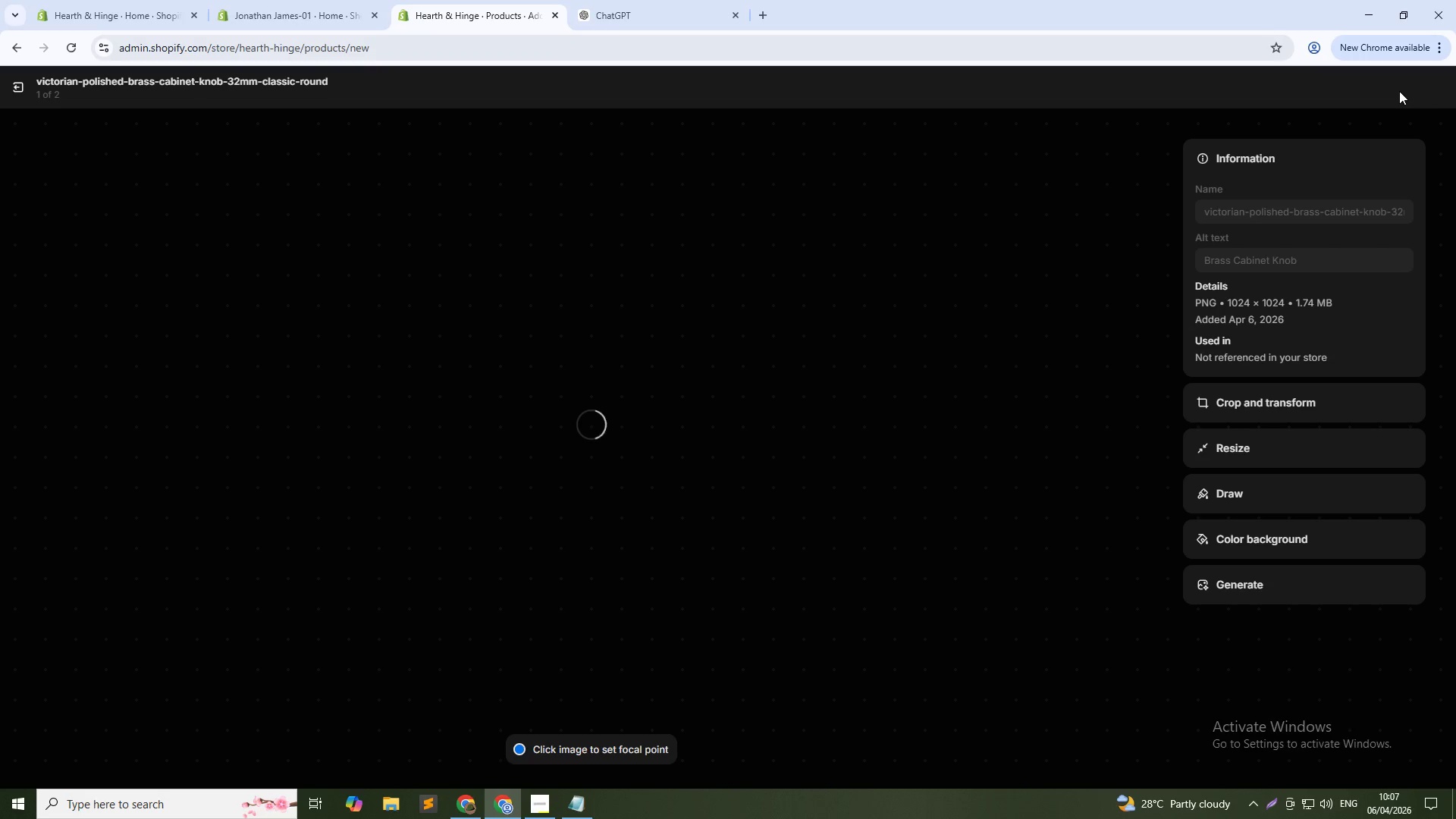 
left_click([20, 82])
 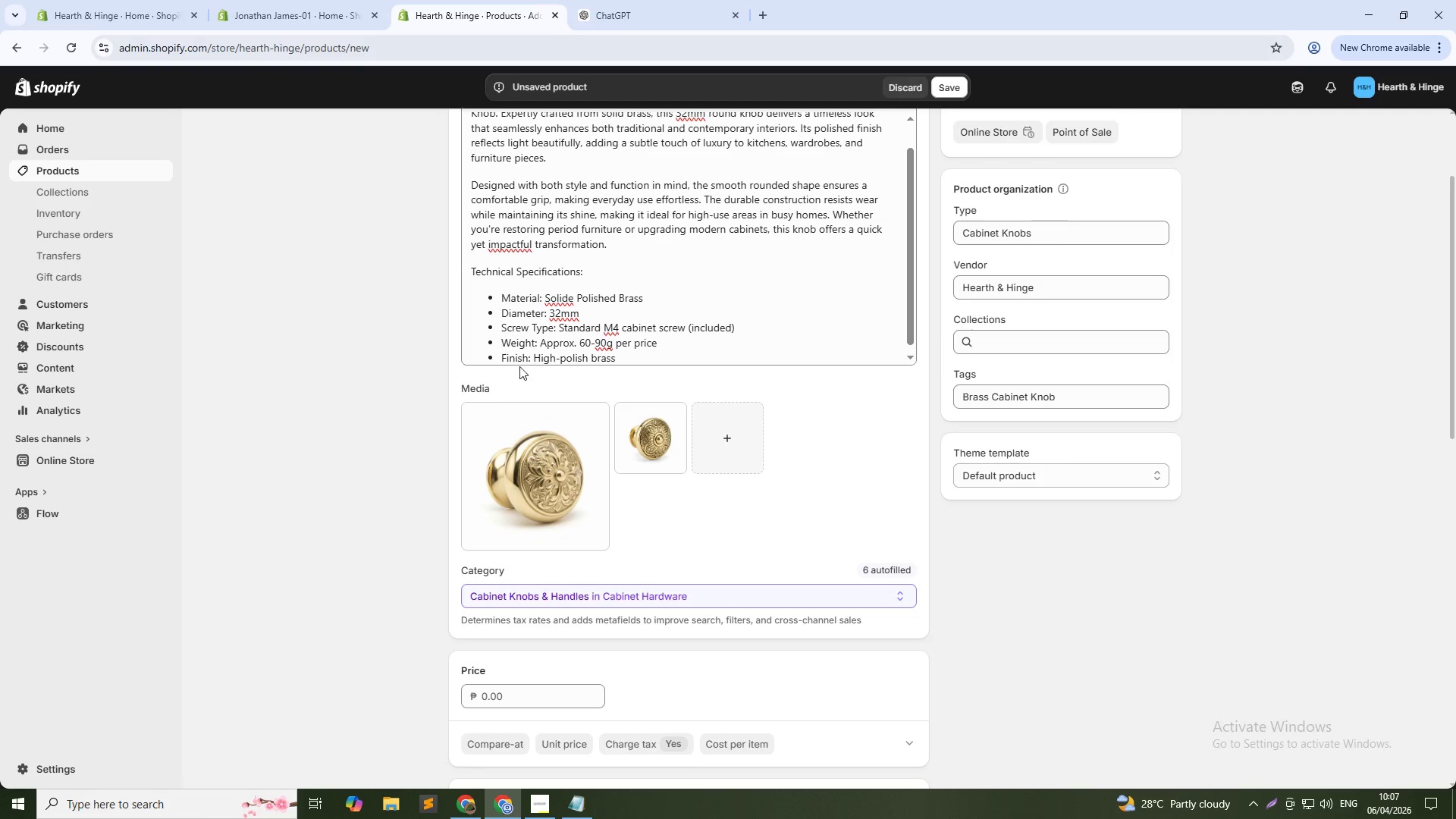 
left_click_drag(start_coordinate=[657, 420], to_coordinate=[661, 420])
 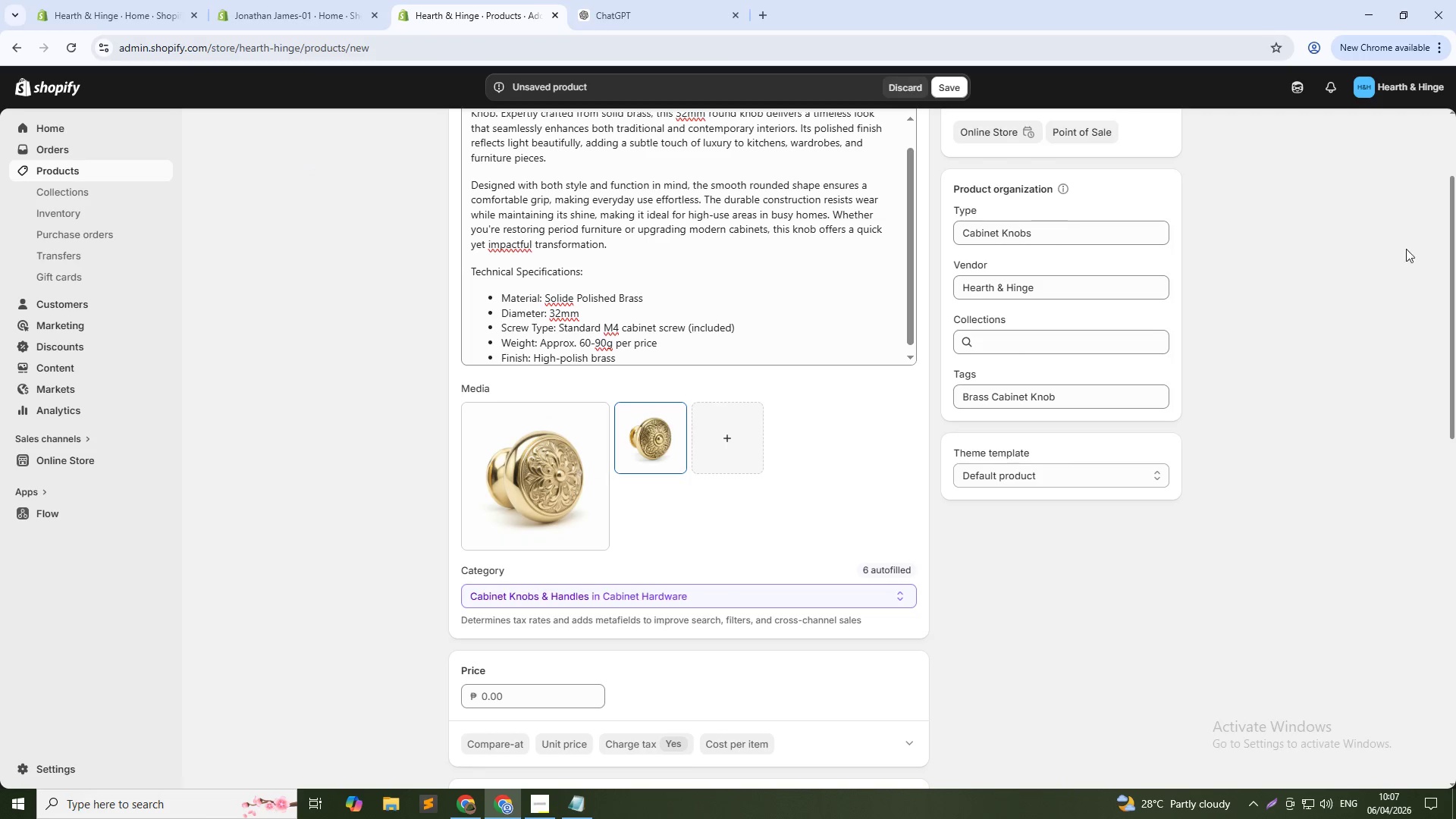 
left_click([644, 450])
 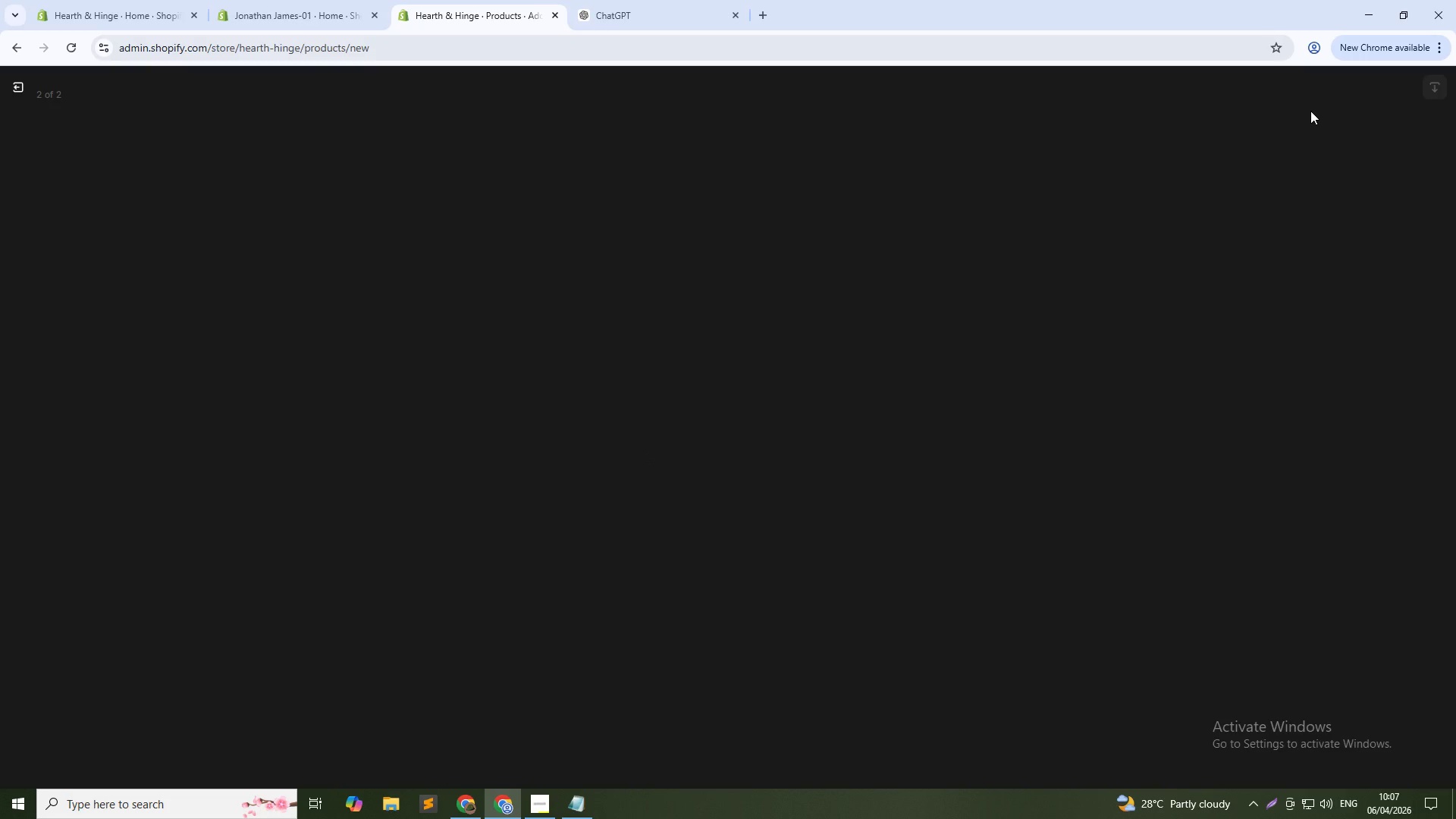 
mouse_move([1332, 138])
 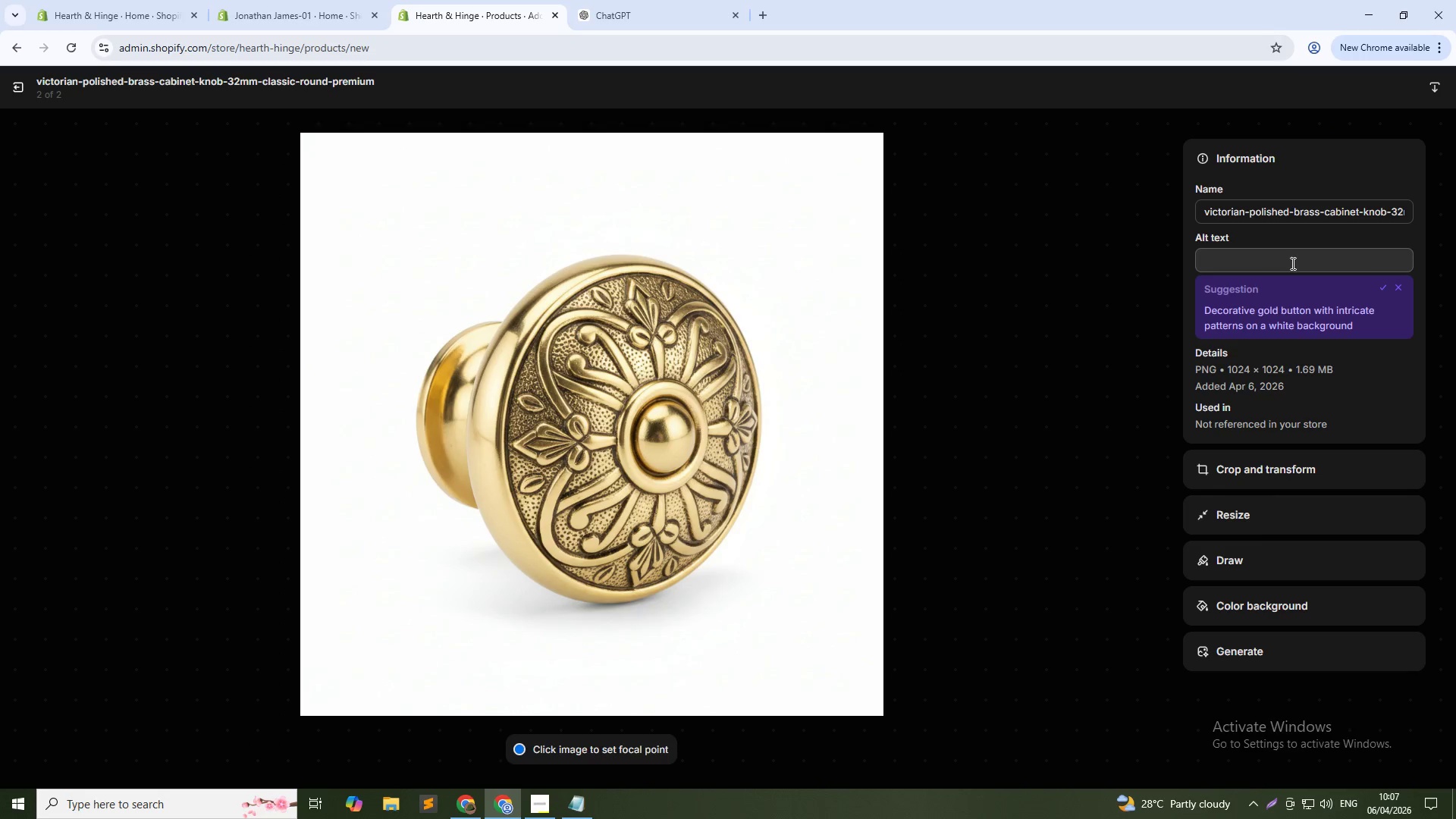 
left_click_drag(start_coordinate=[1291, 263], to_coordinate=[1295, 263])
 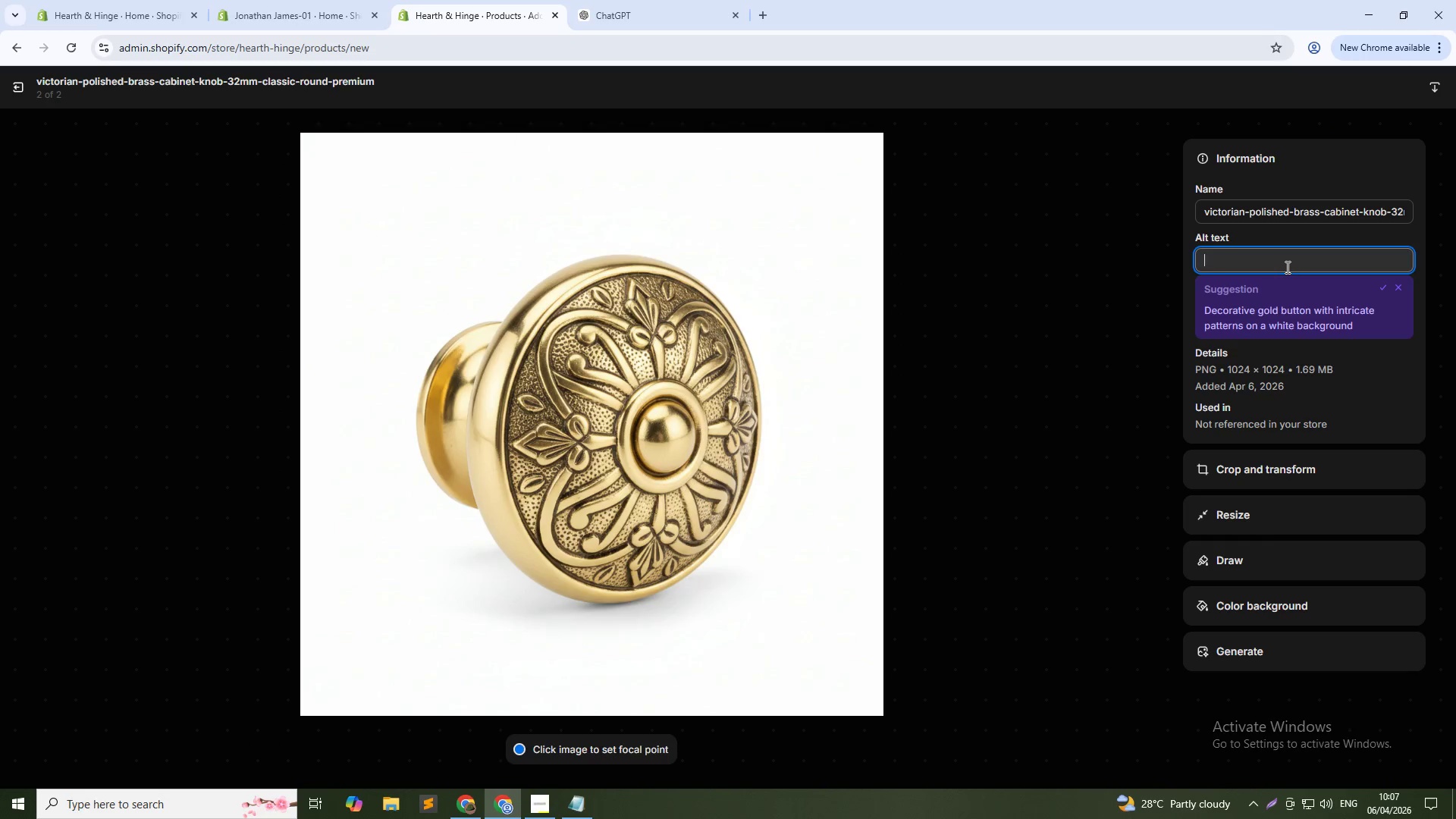 
type(POlished round knob)
 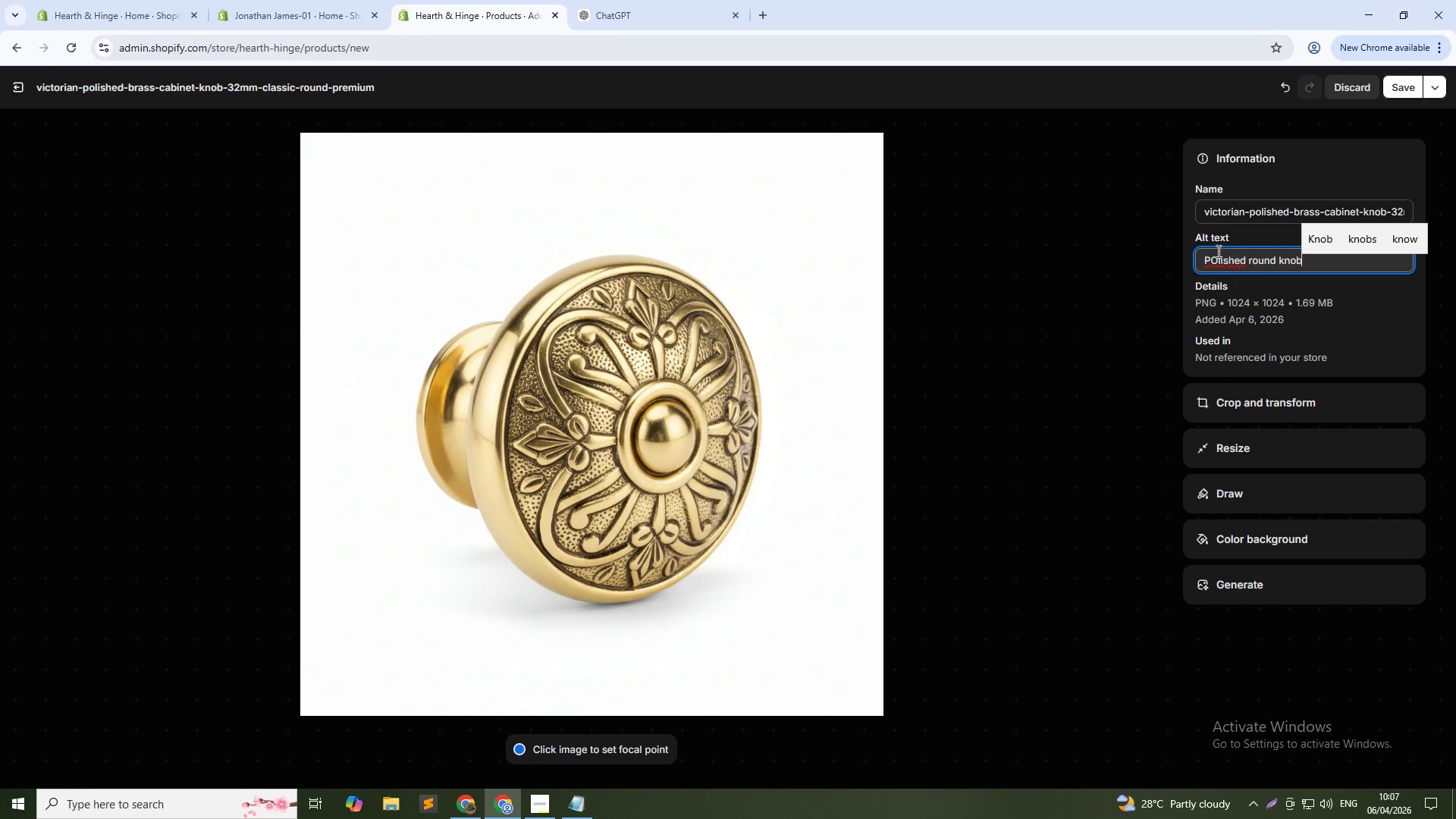 
left_click([1216, 253])
 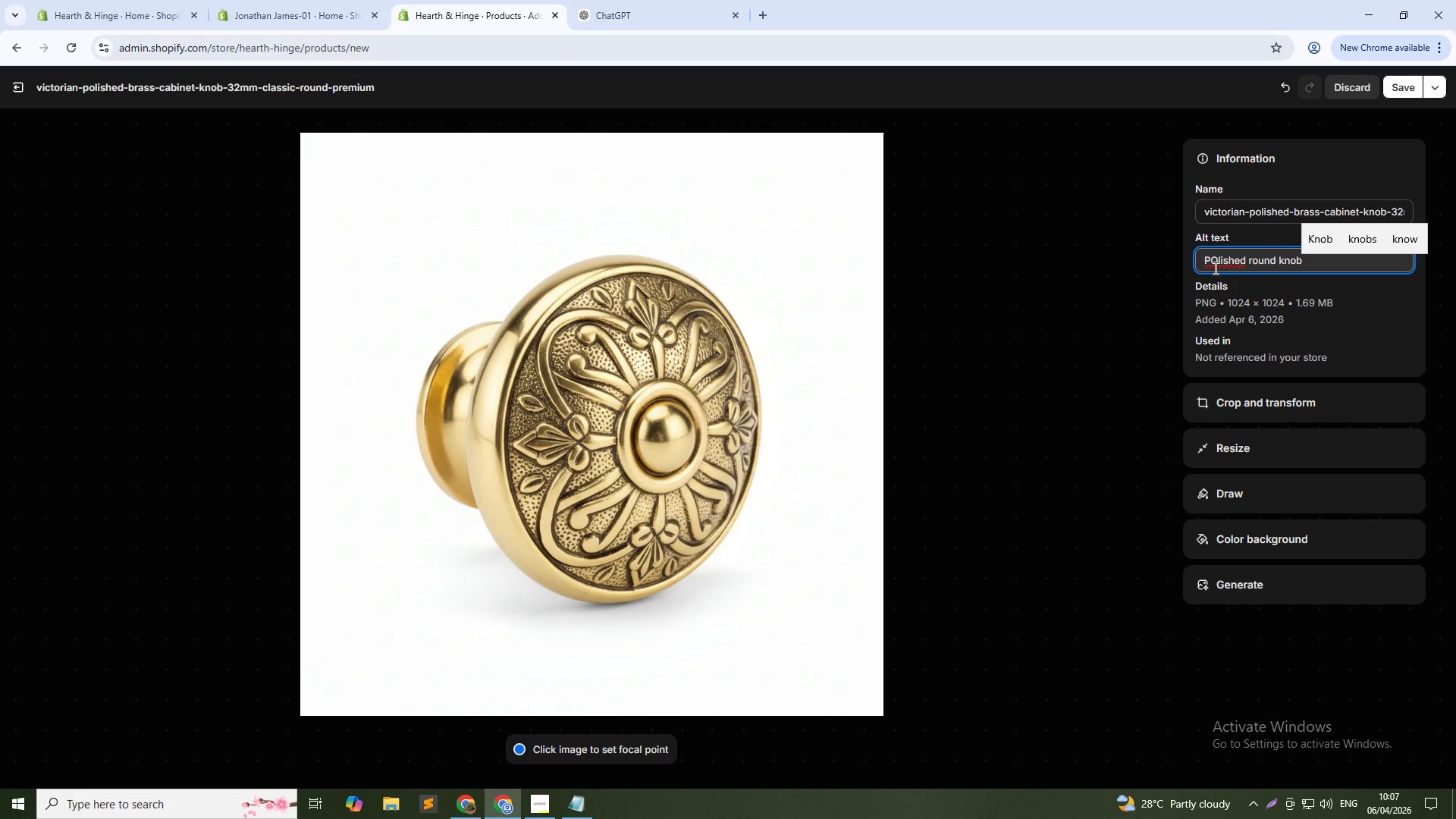 
key(Backspace)
 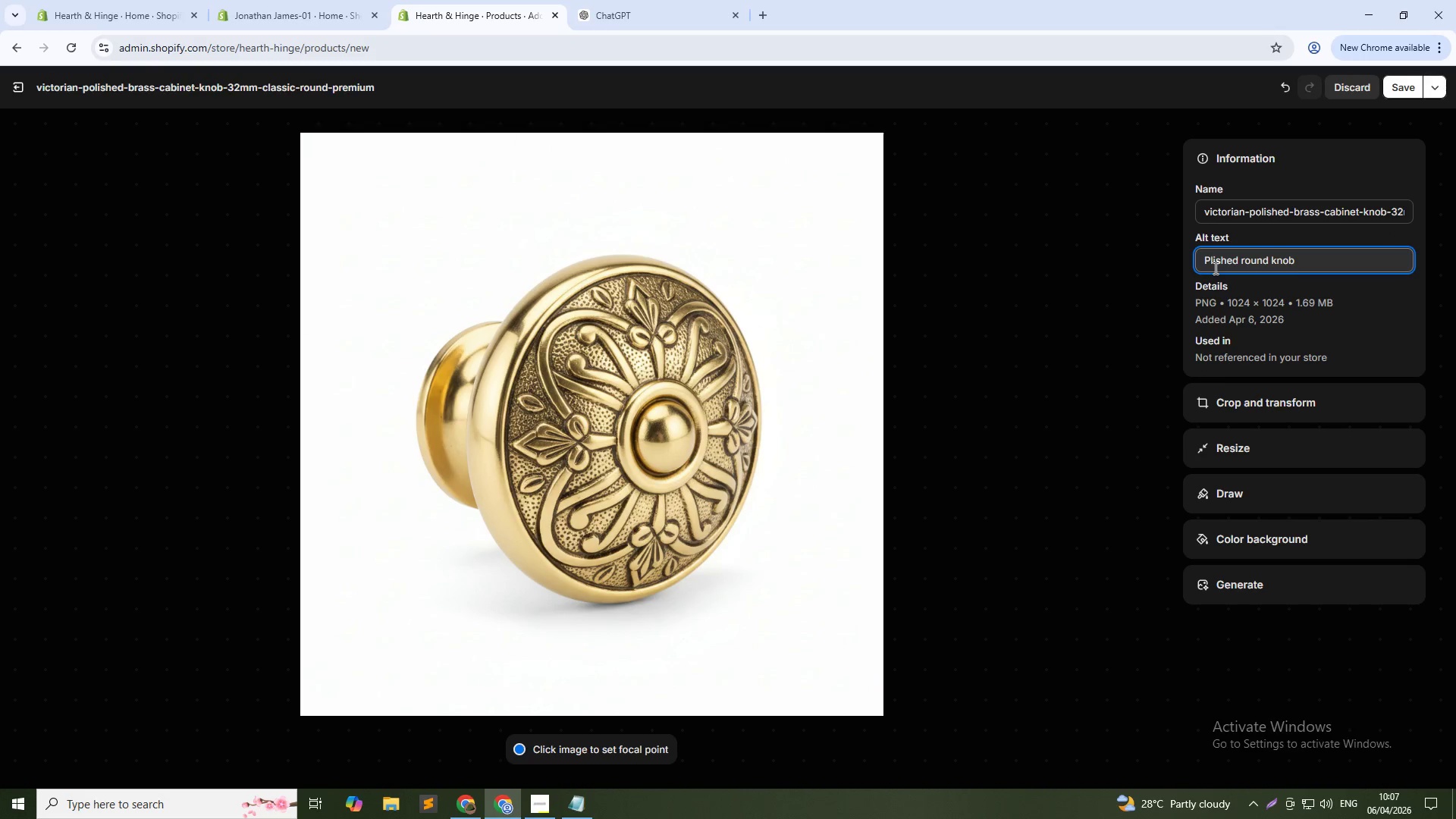 
key(O)
 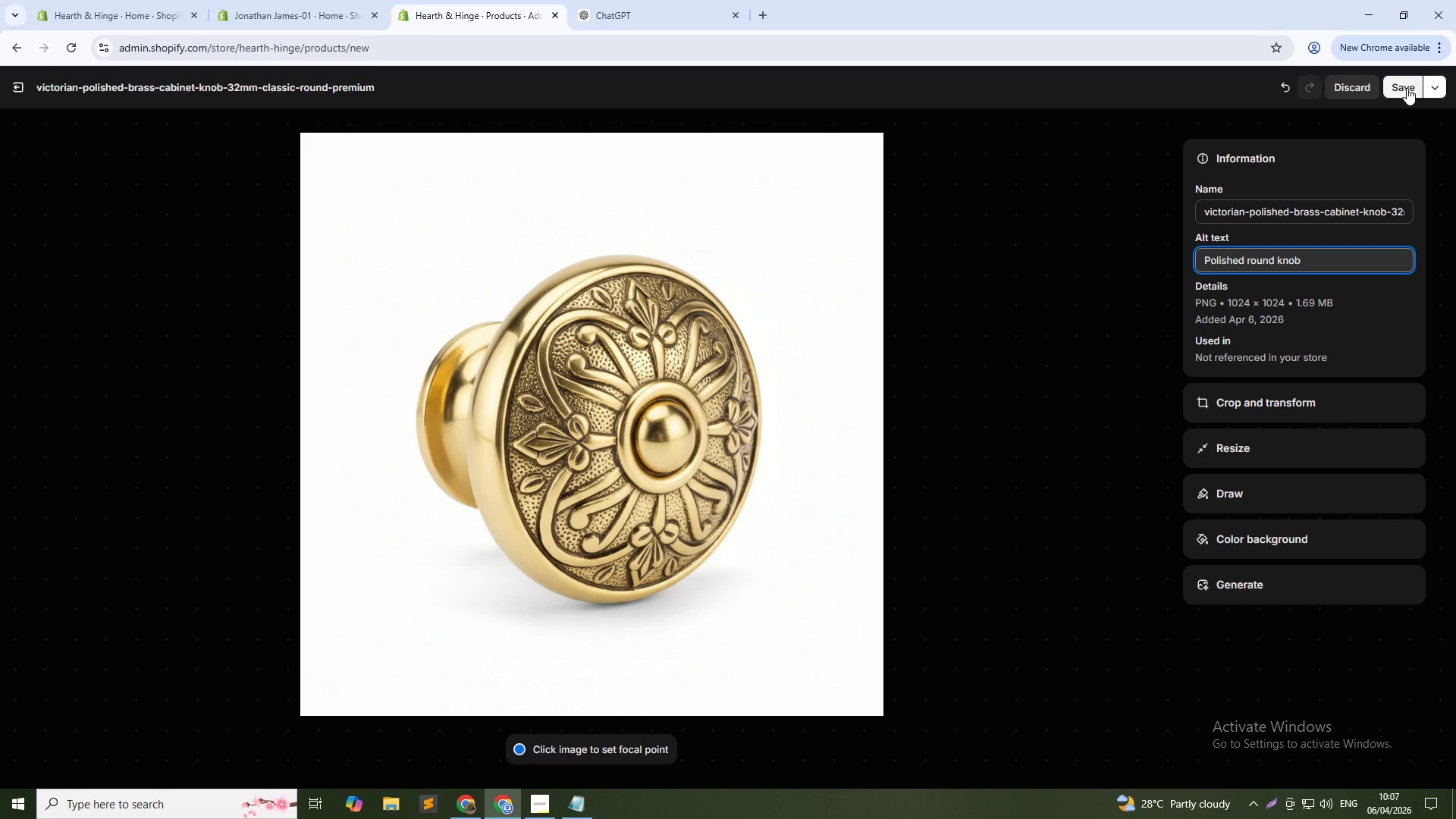 
left_click([1401, 85])
 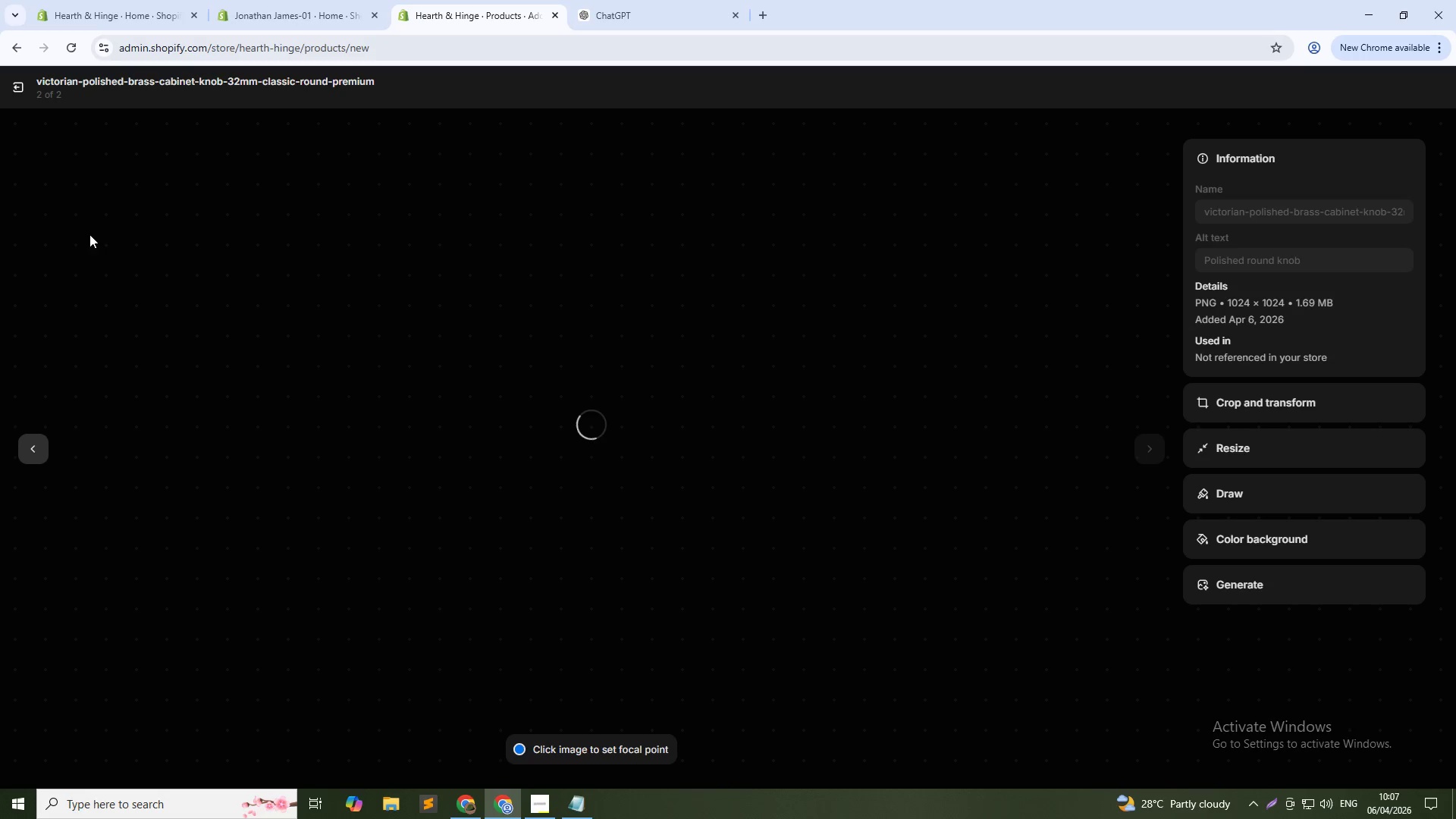 
mouse_move([25, 108])
 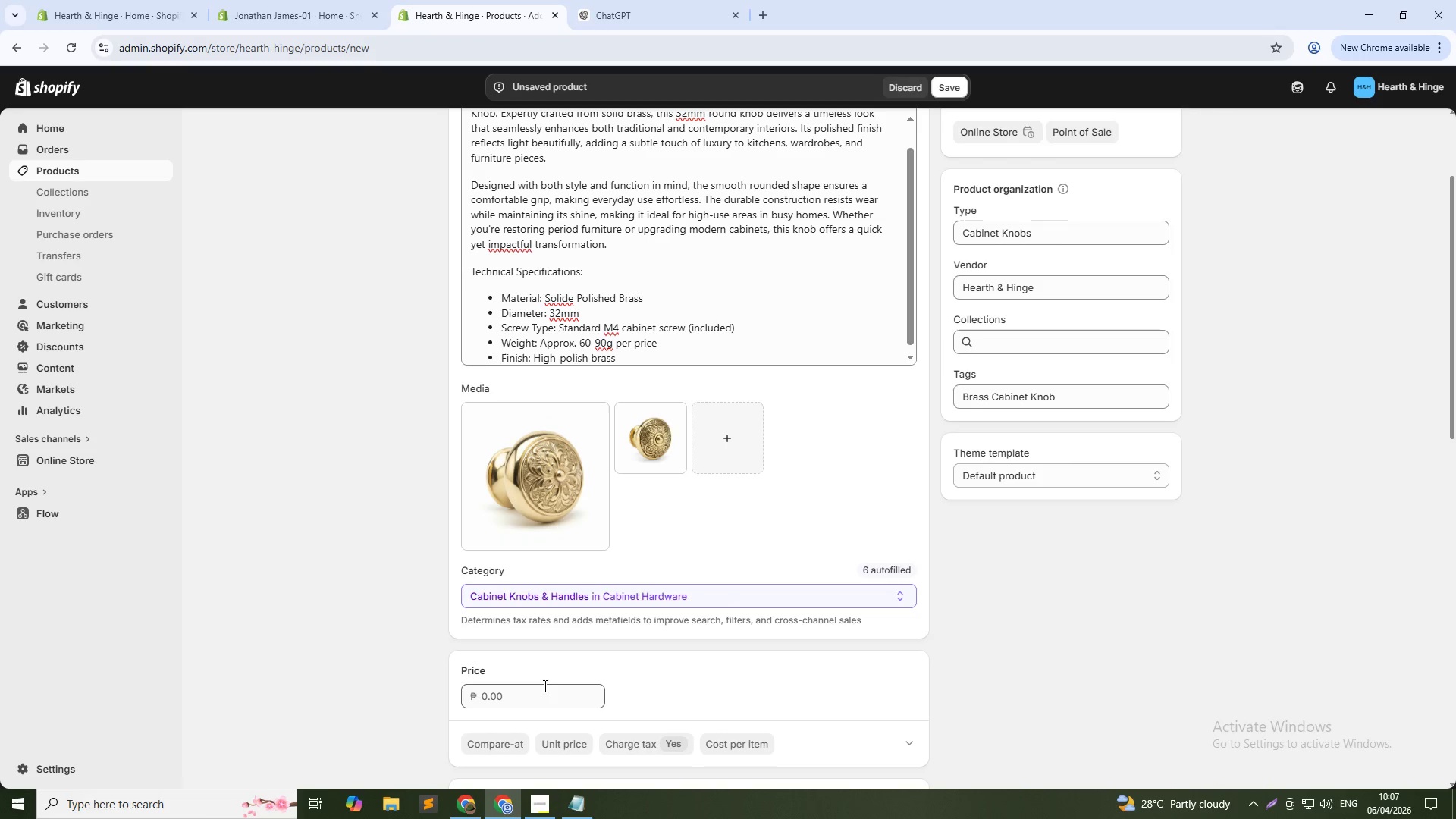 
left_click([543, 686])
 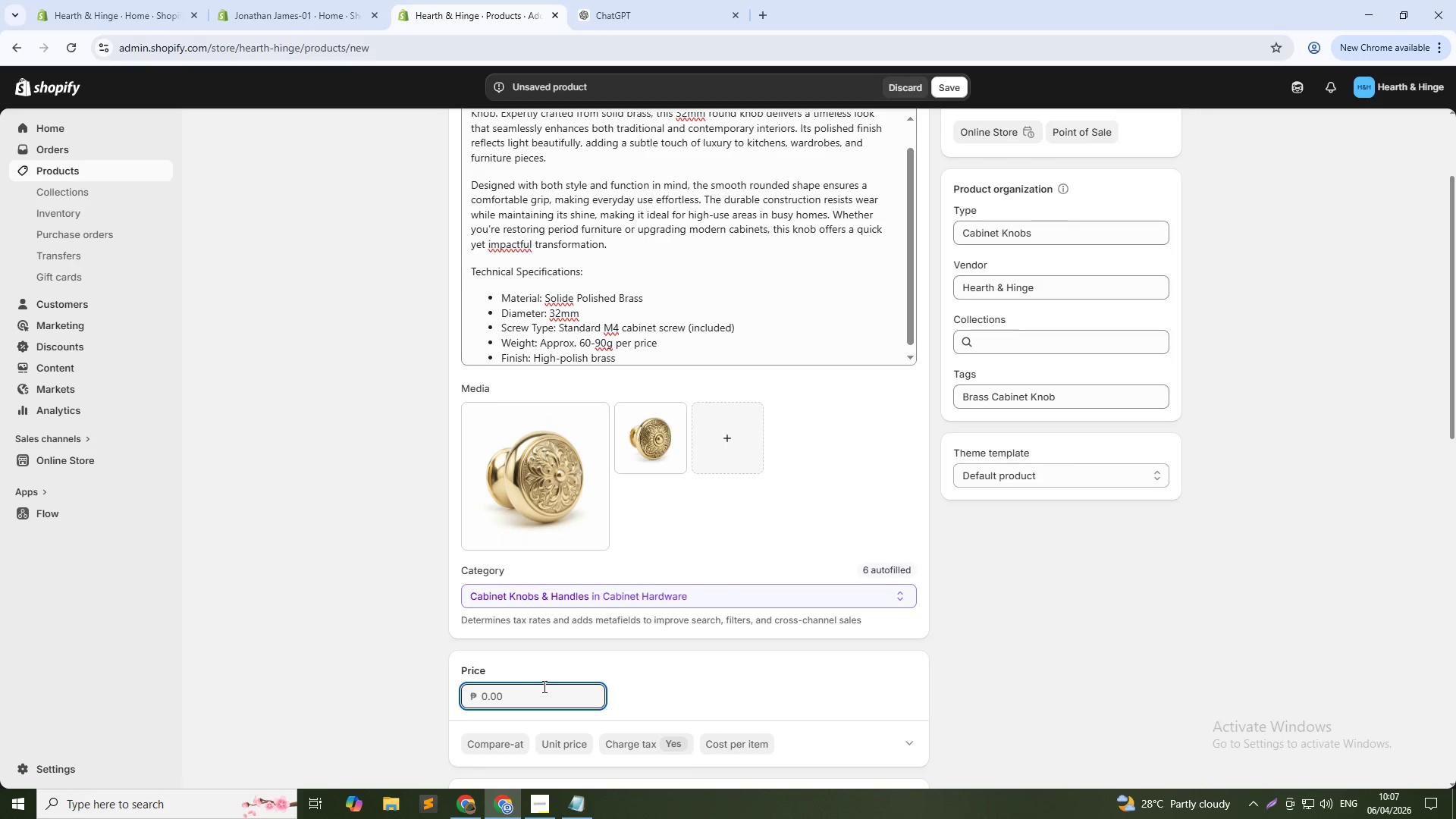 
key(Numpad9)
 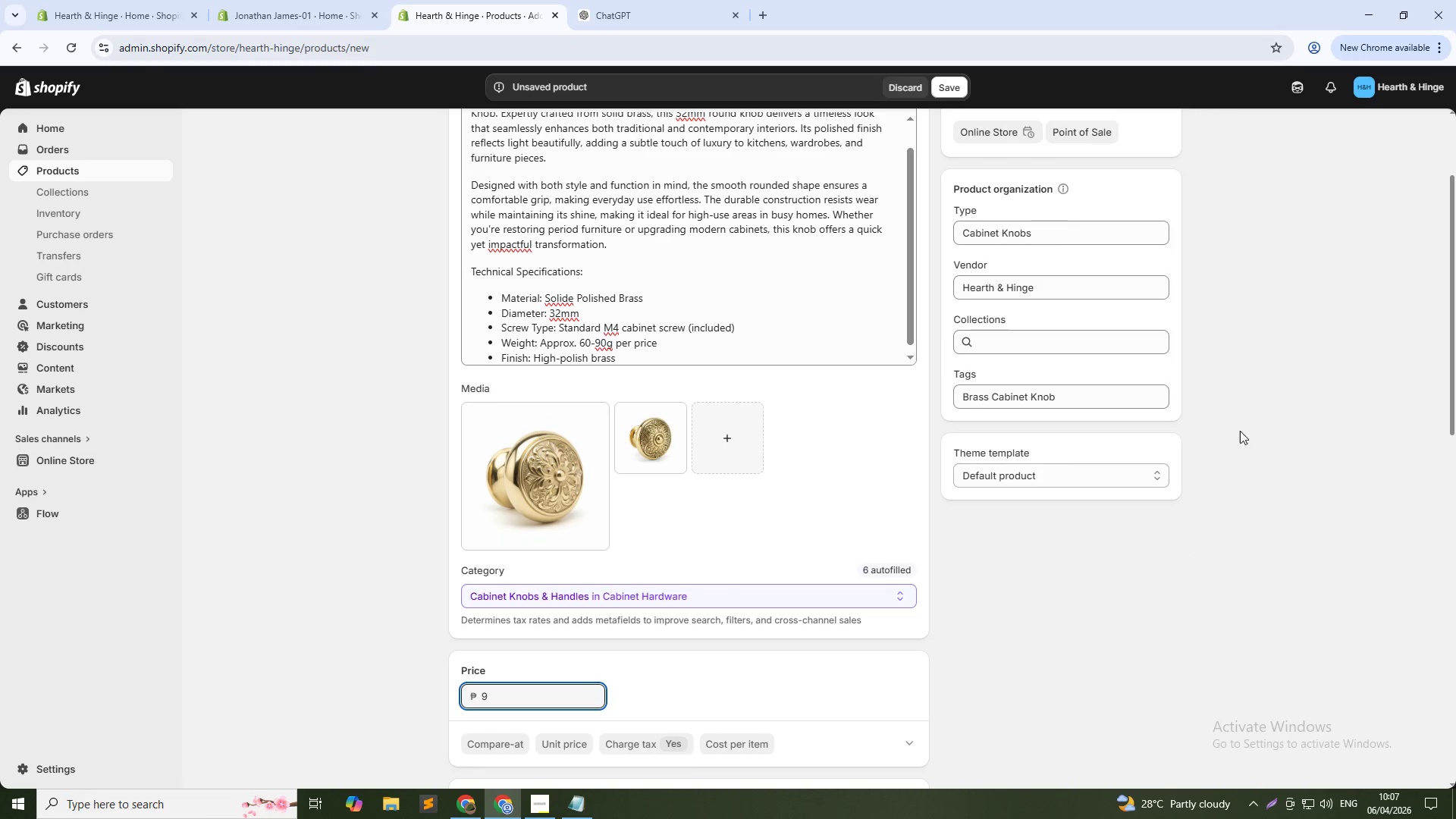 
left_click([1094, 663])
 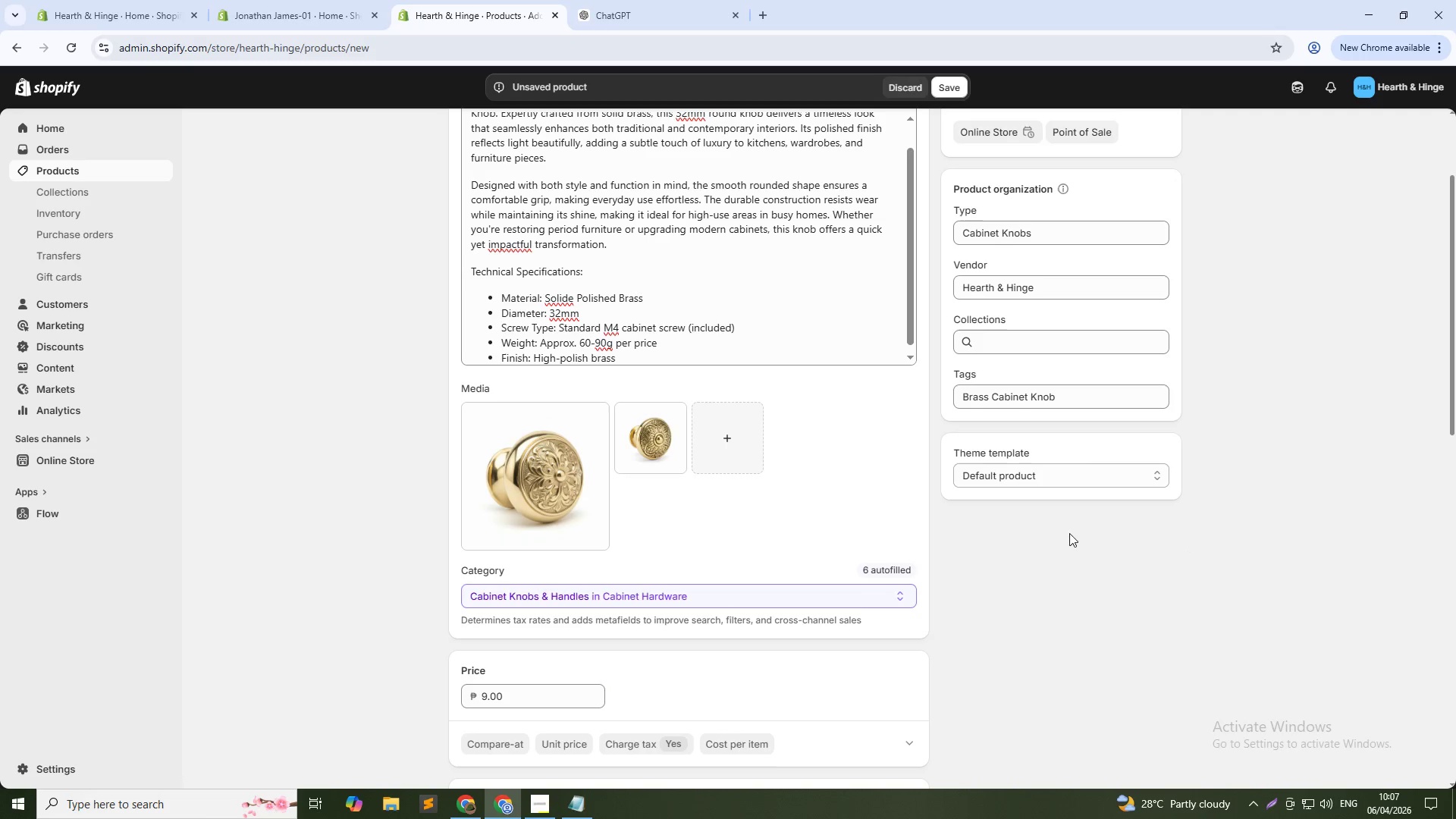 
scroll: coordinate [710, 612], scroll_direction: down, amount: 17.0
 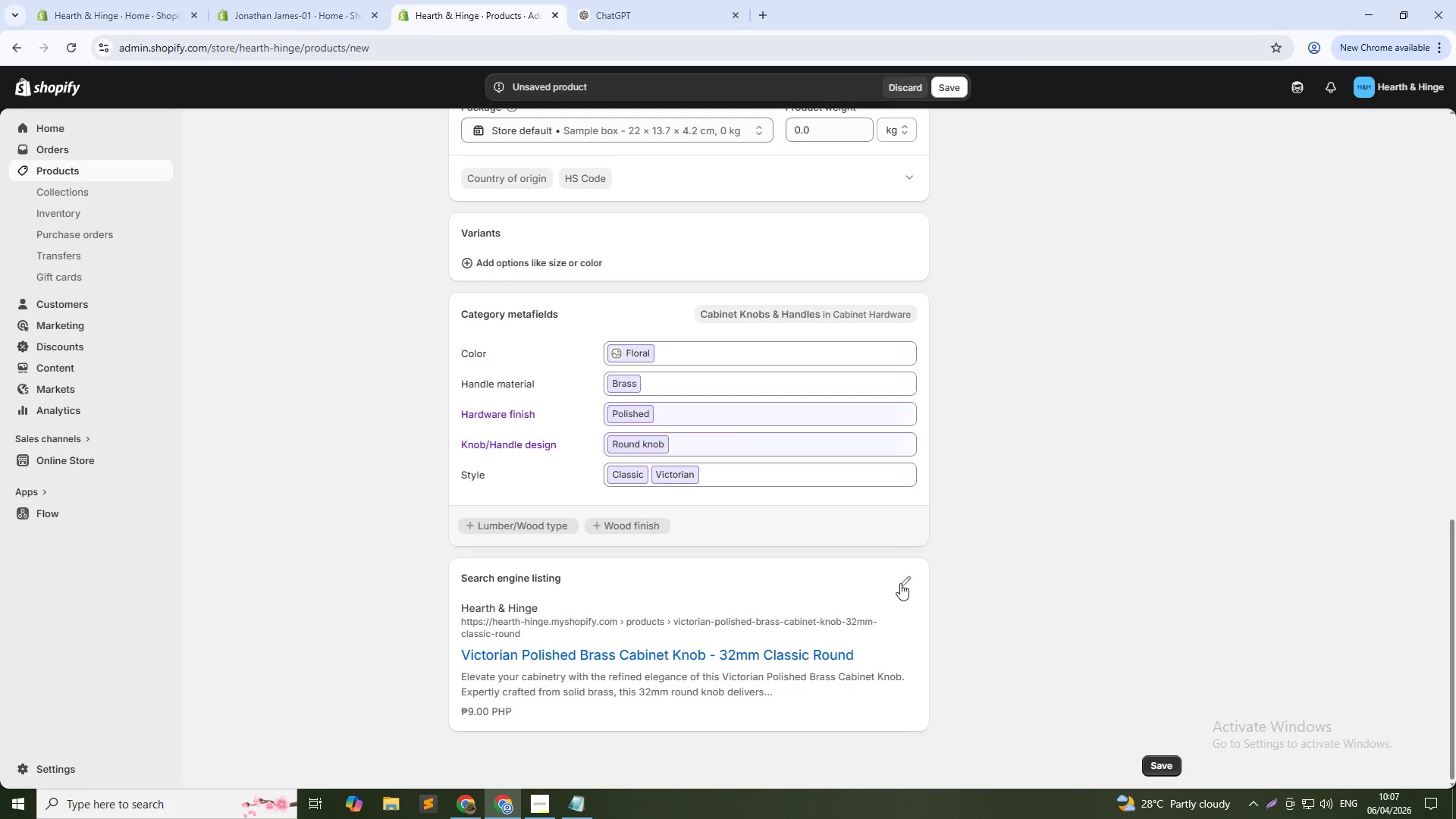 
left_click([905, 583])
 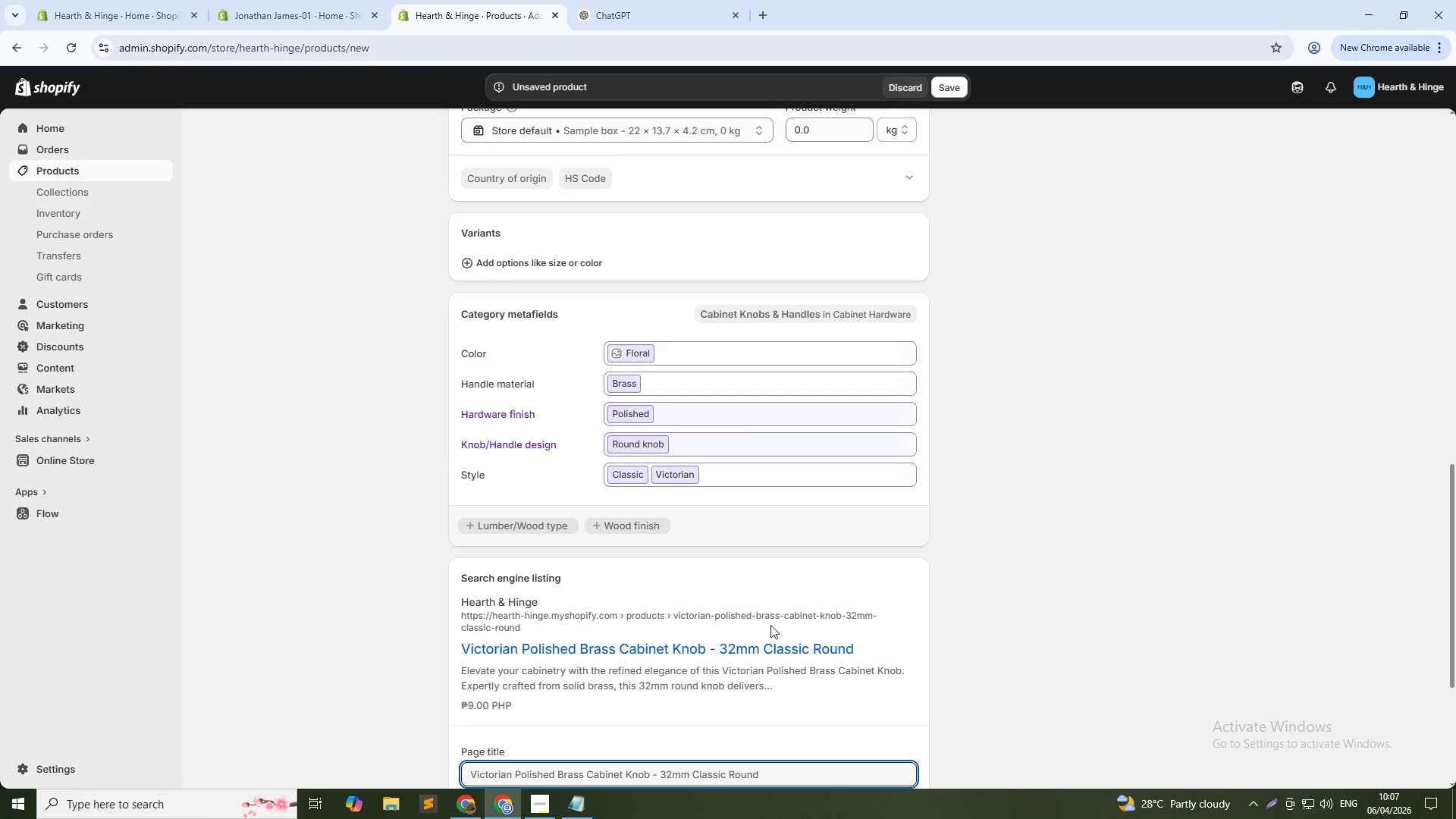 
scroll: coordinate [489, 706], scroll_direction: down, amount: 1.0
 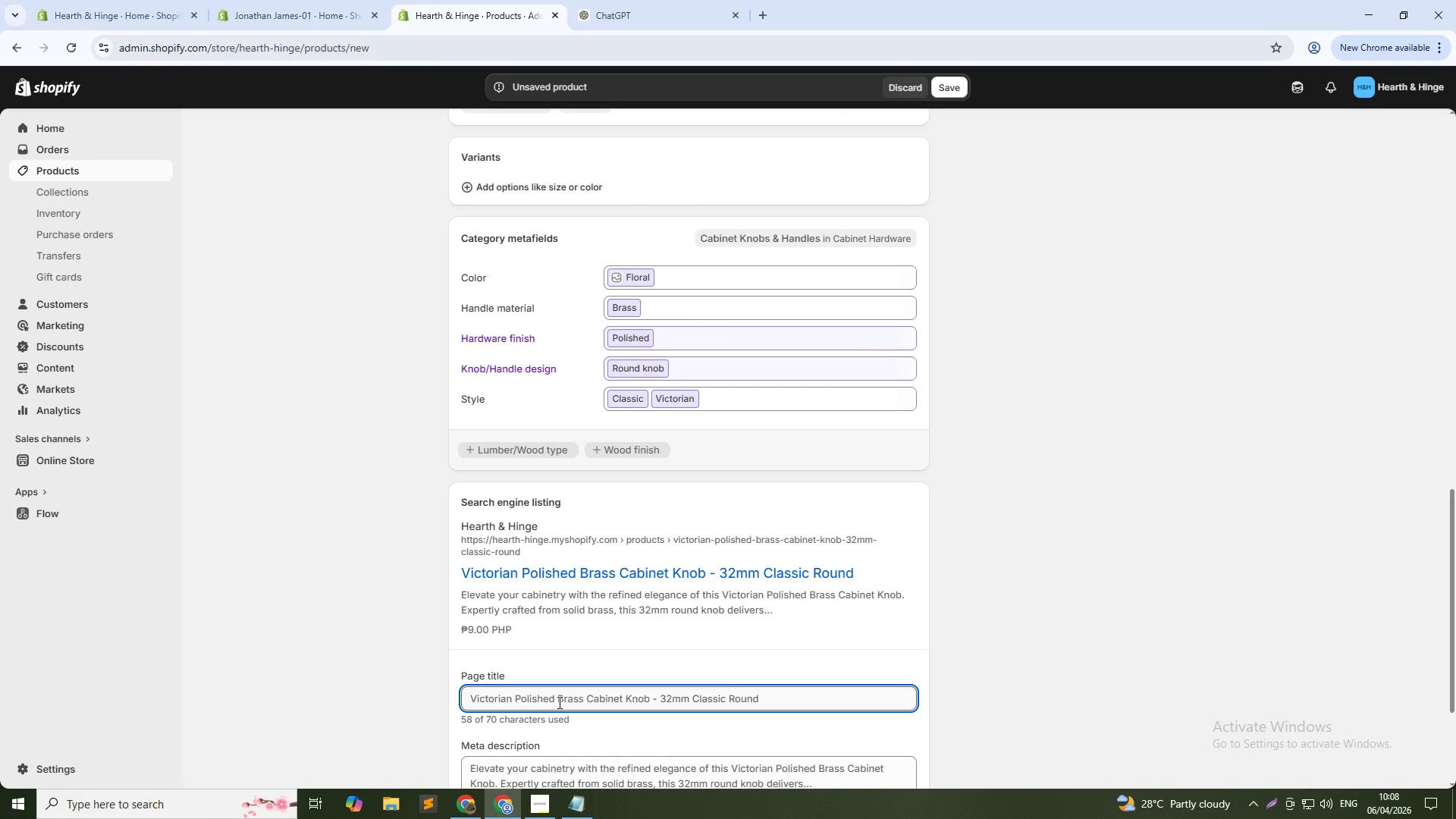 
wait(7.83)
 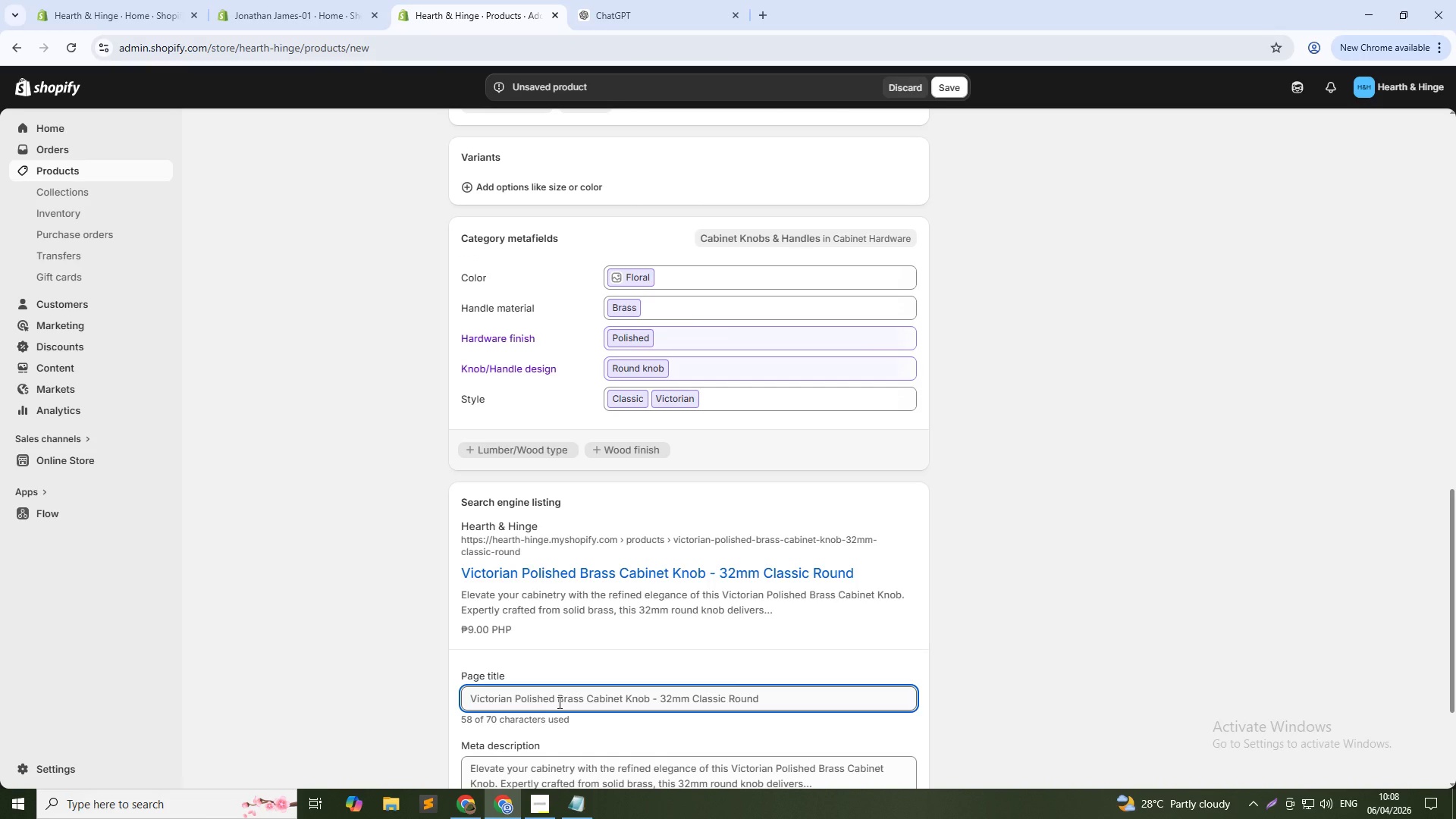 
left_click_drag(start_coordinate=[695, 700], to_coordinate=[790, 692])
 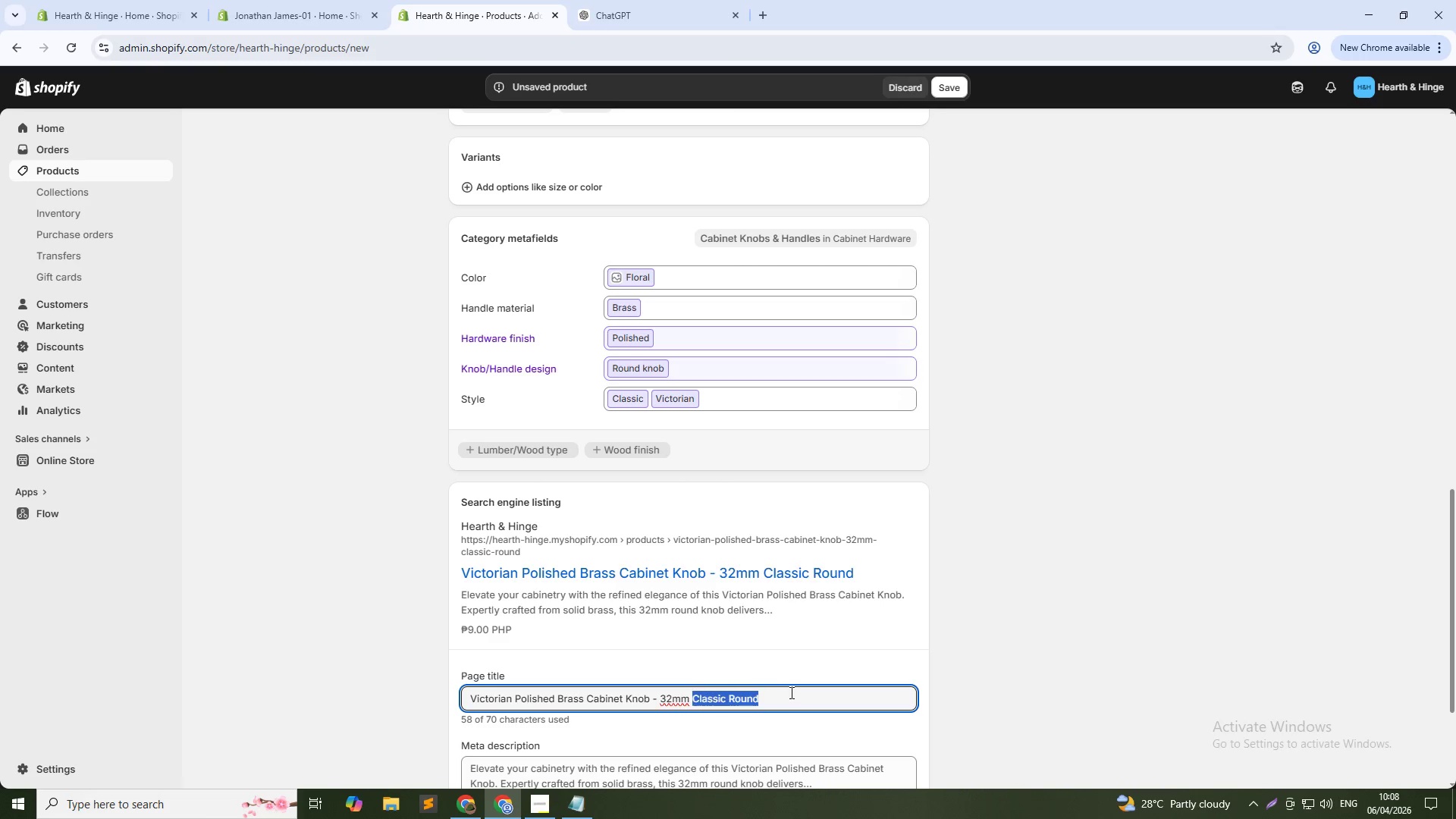 
key(Backspace)
 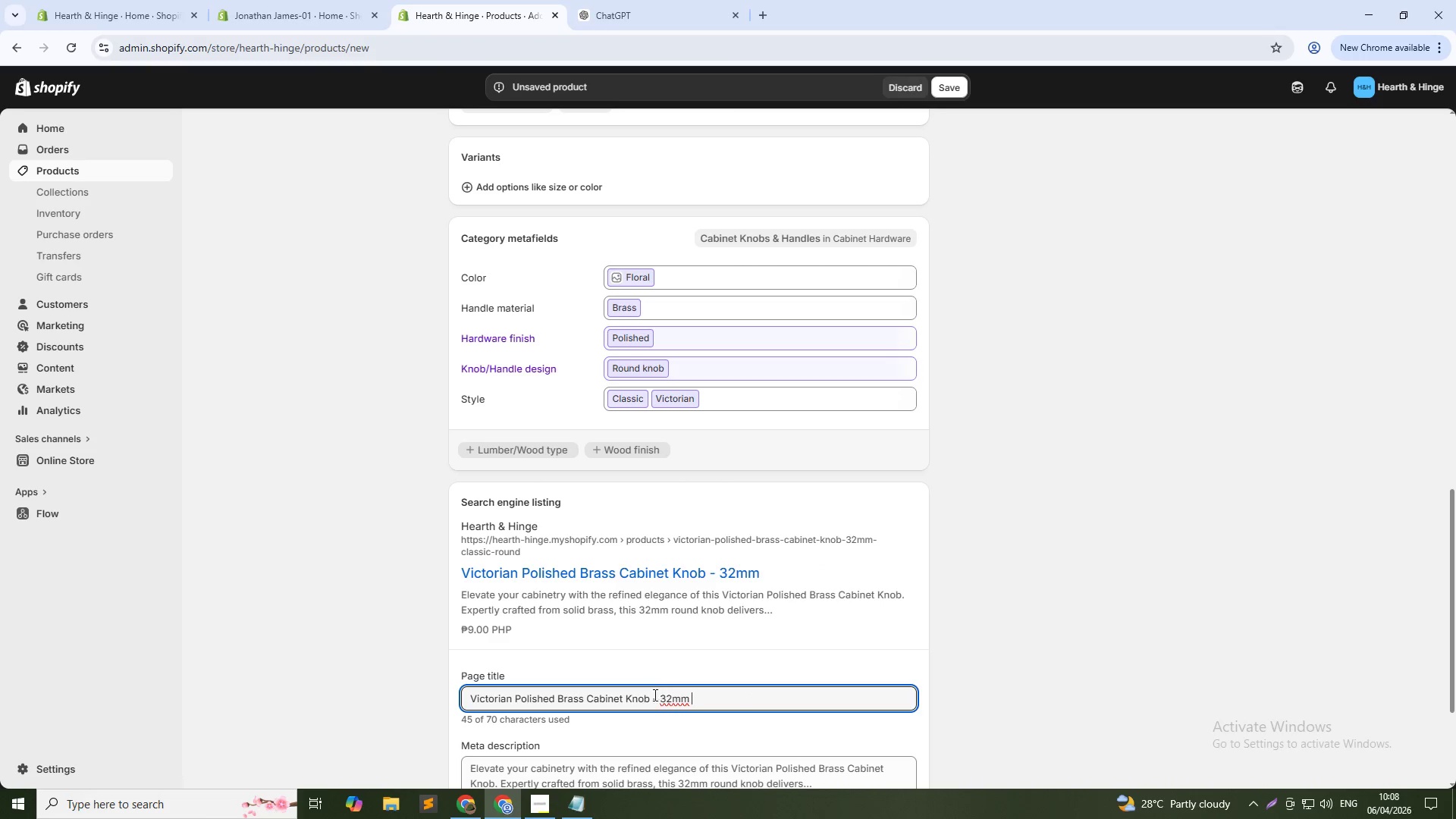 
left_click([660, 701])
 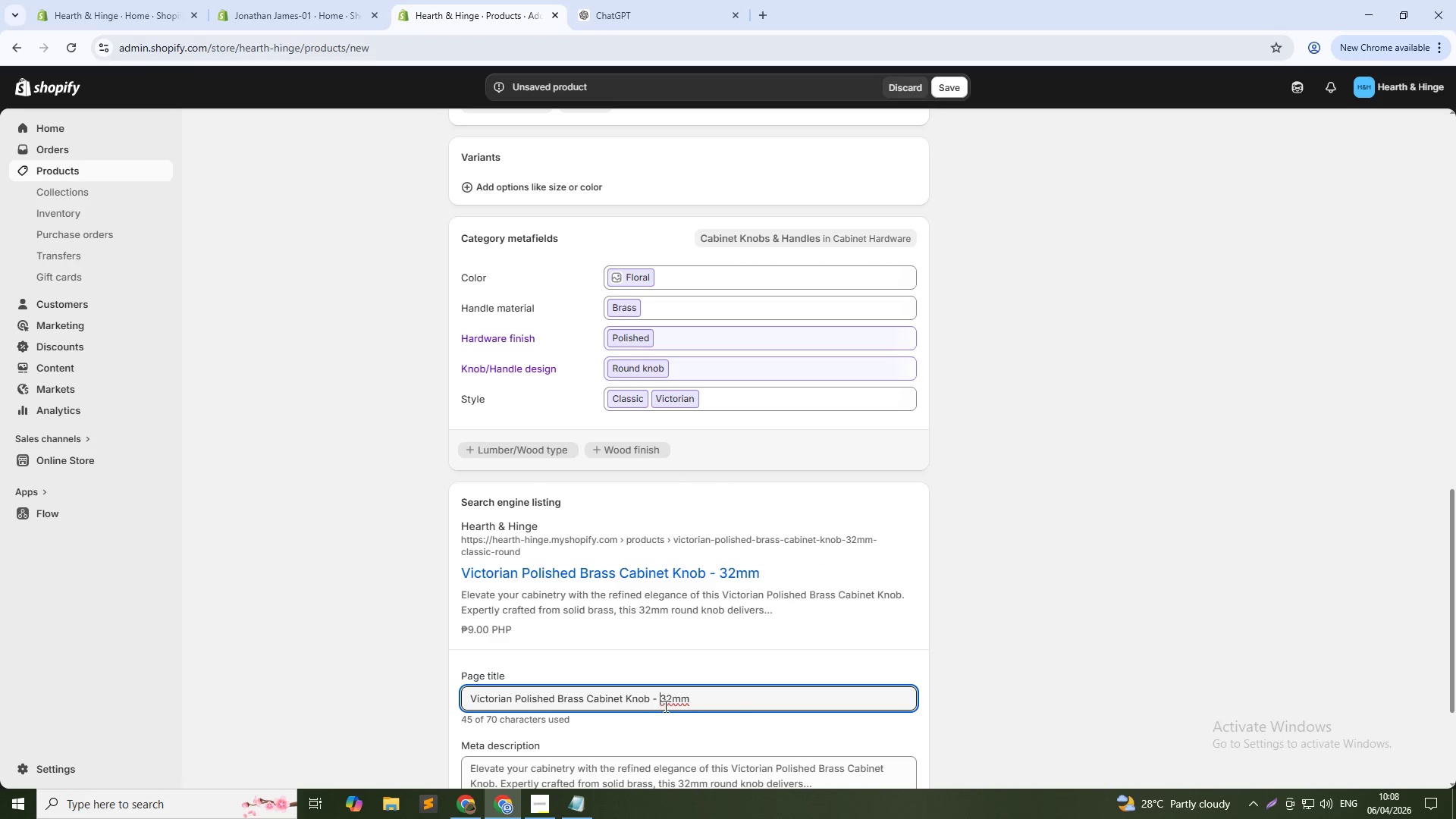 
key(Backspace)
 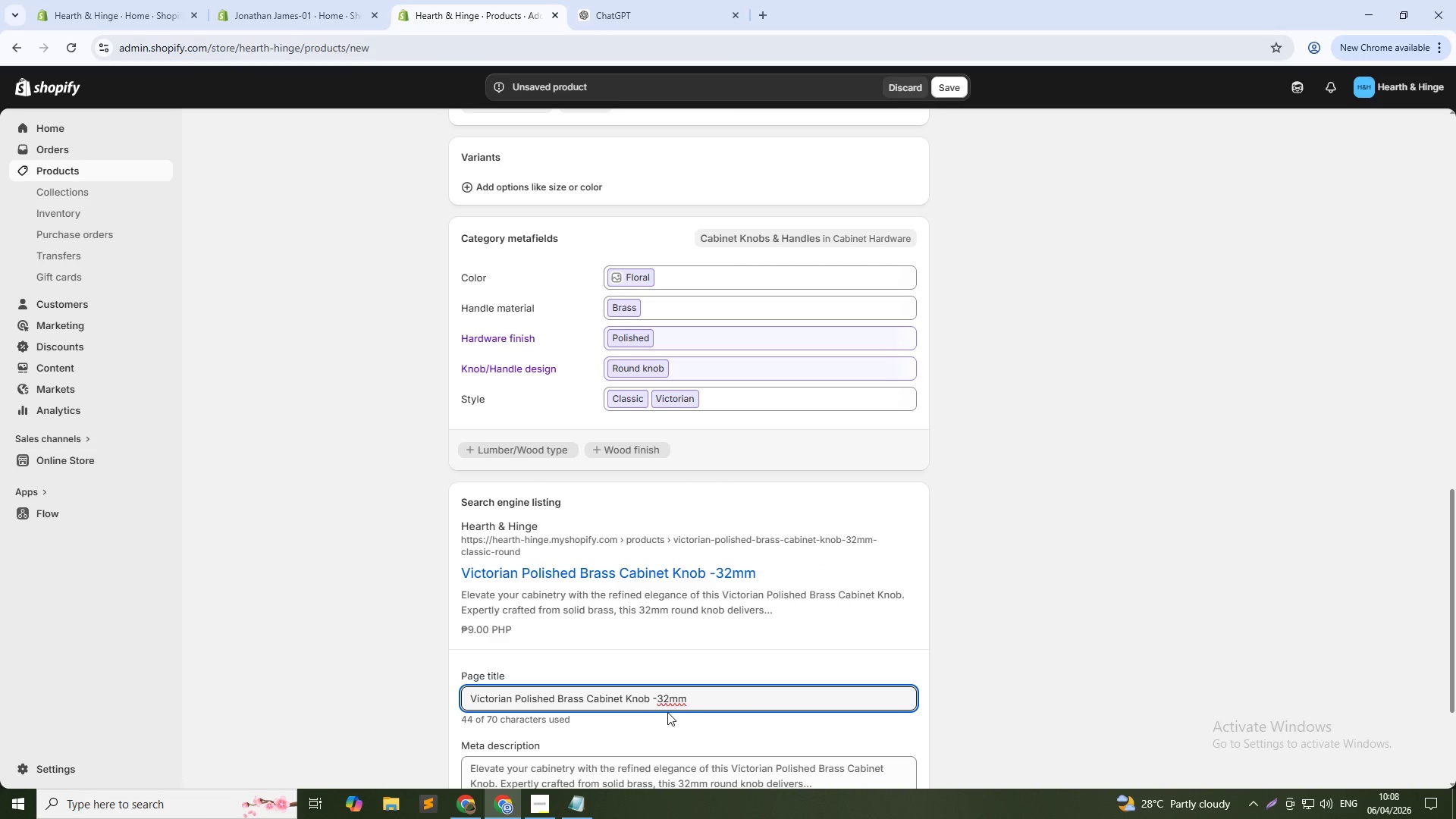 
key(Backspace)
 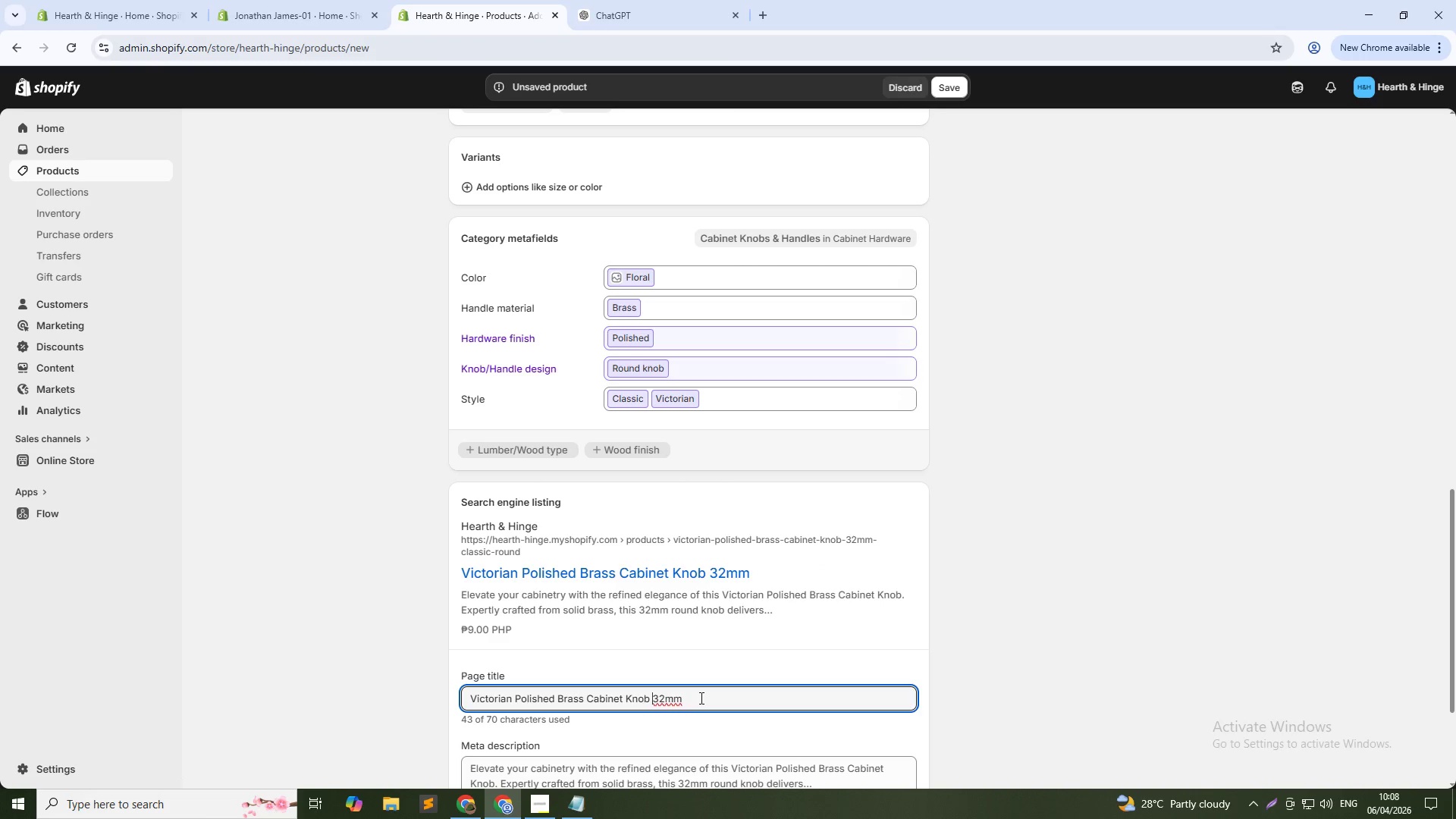 
left_click([700, 698])
 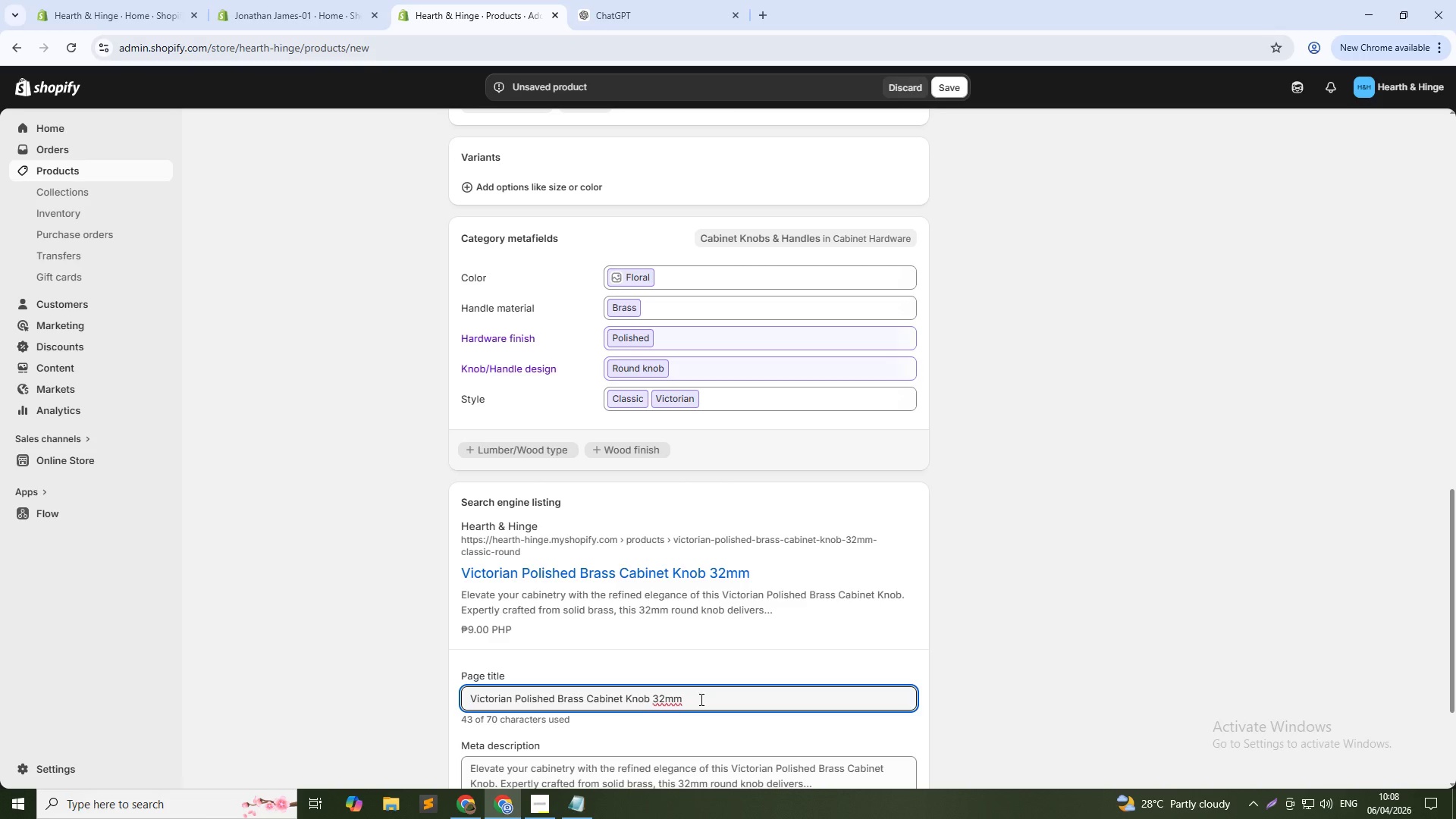 
wait(6.45)
 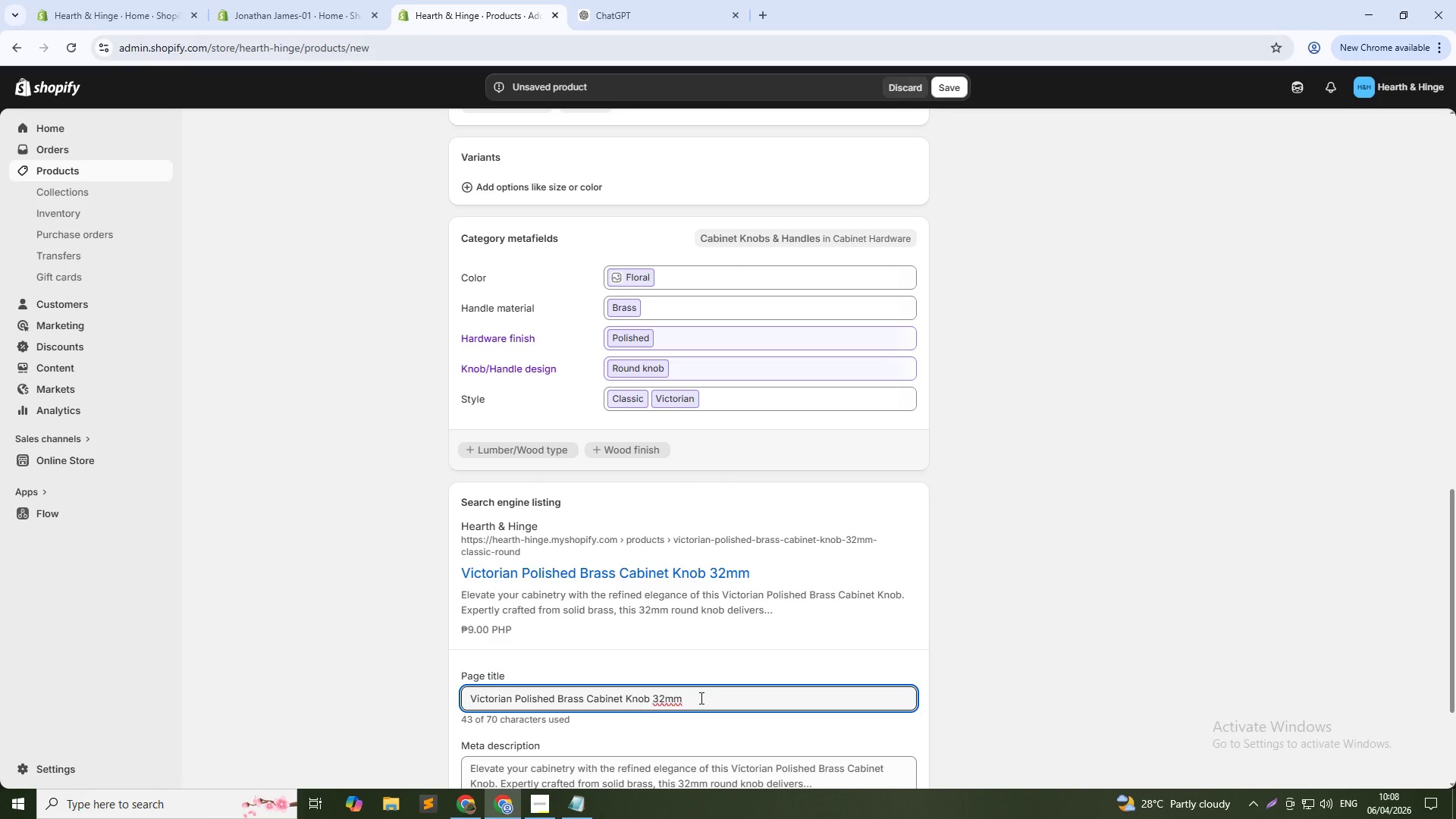 
scroll: coordinate [700, 702], scroll_direction: down, amount: 2.0
 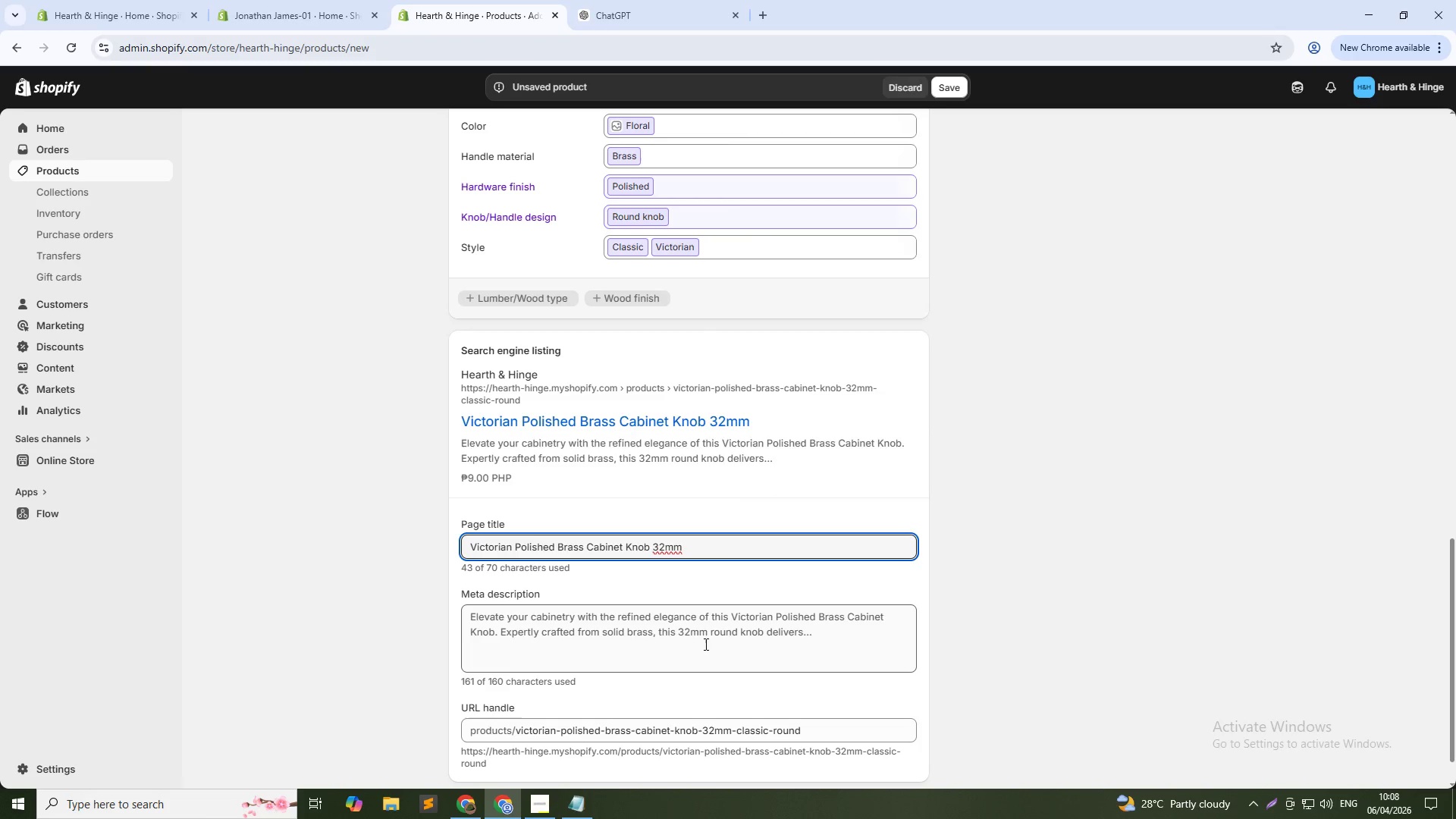 
left_click([704, 641])
 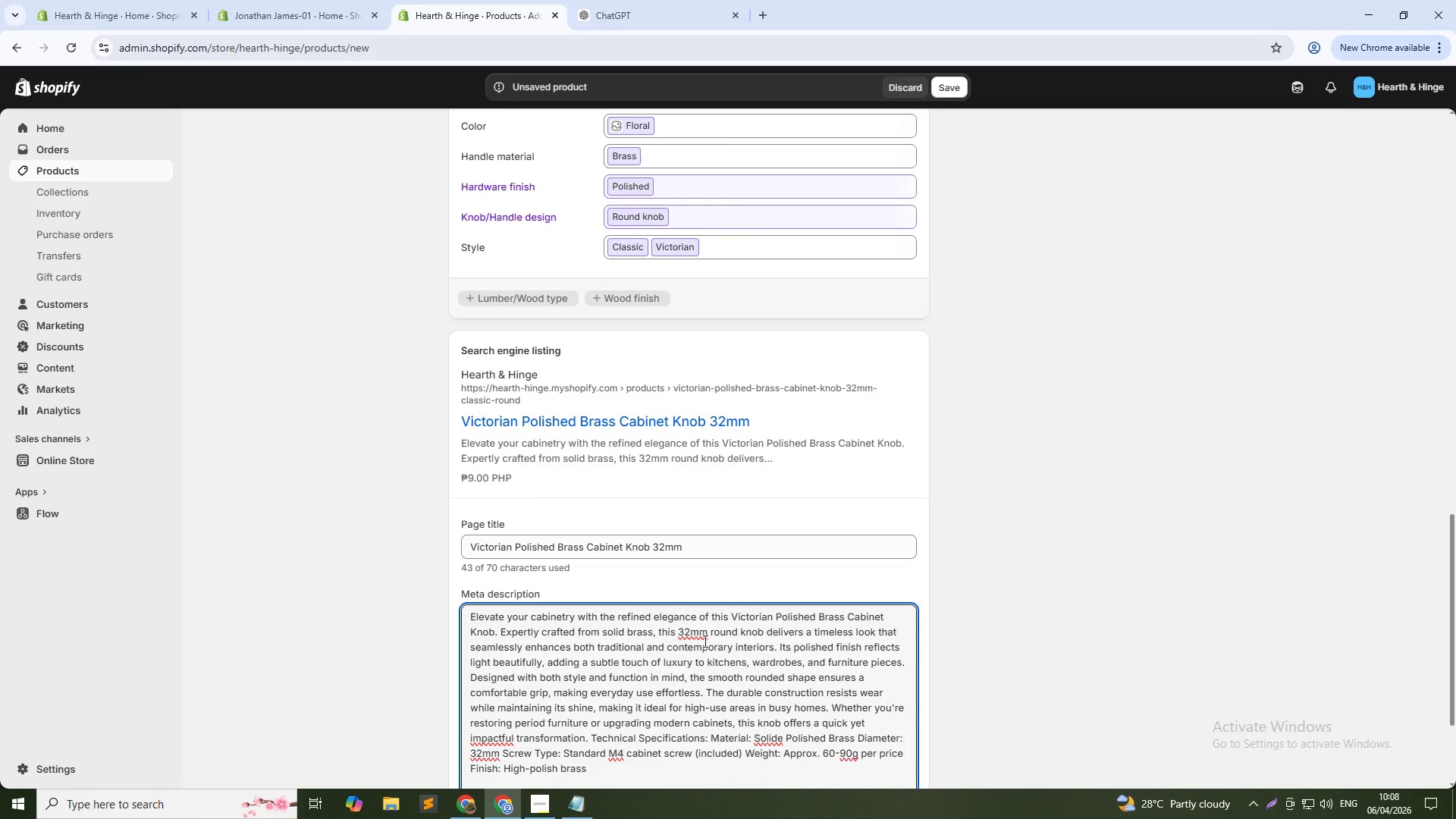 
left_click([704, 641])
 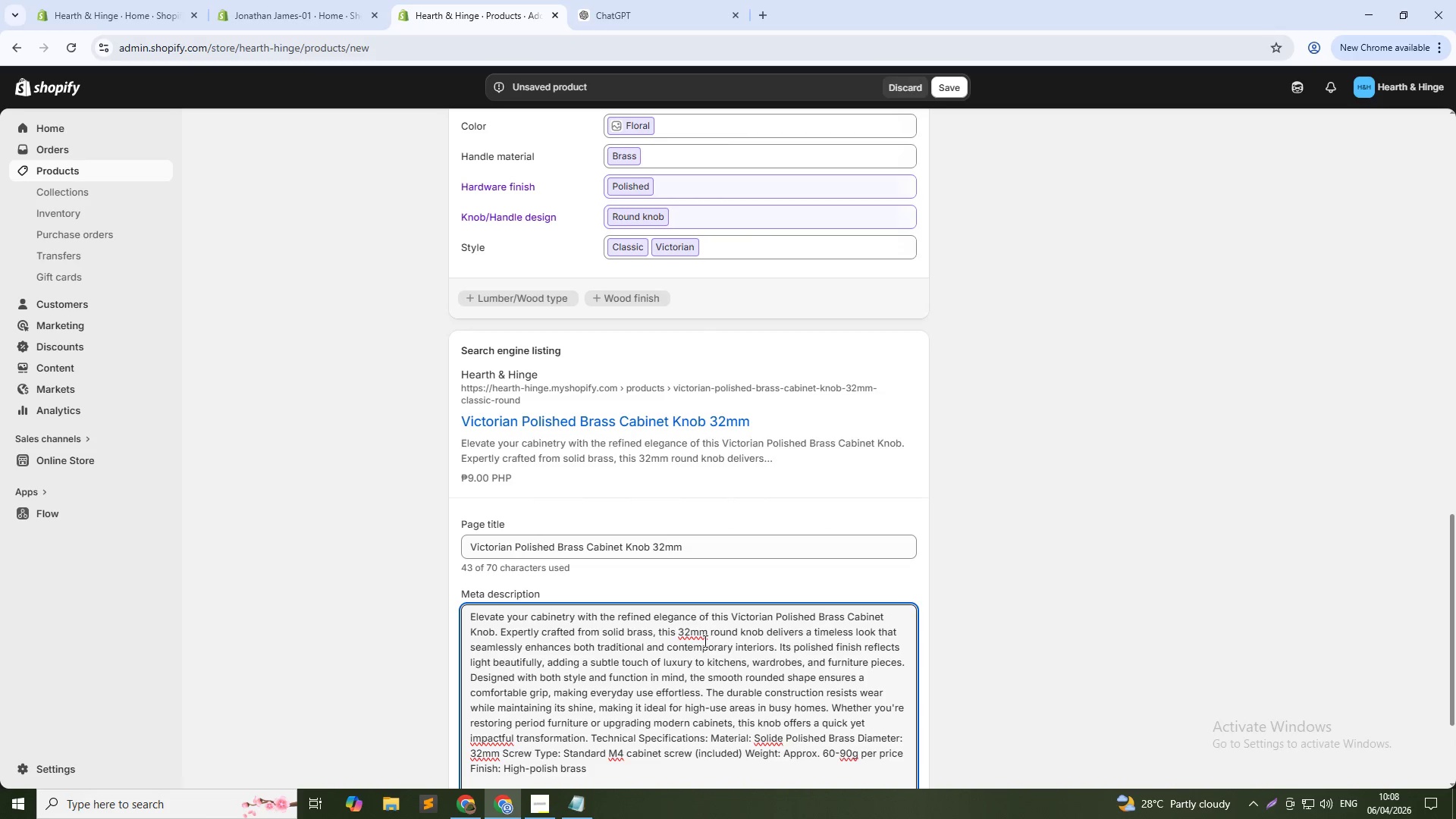 
key(Control+A)
 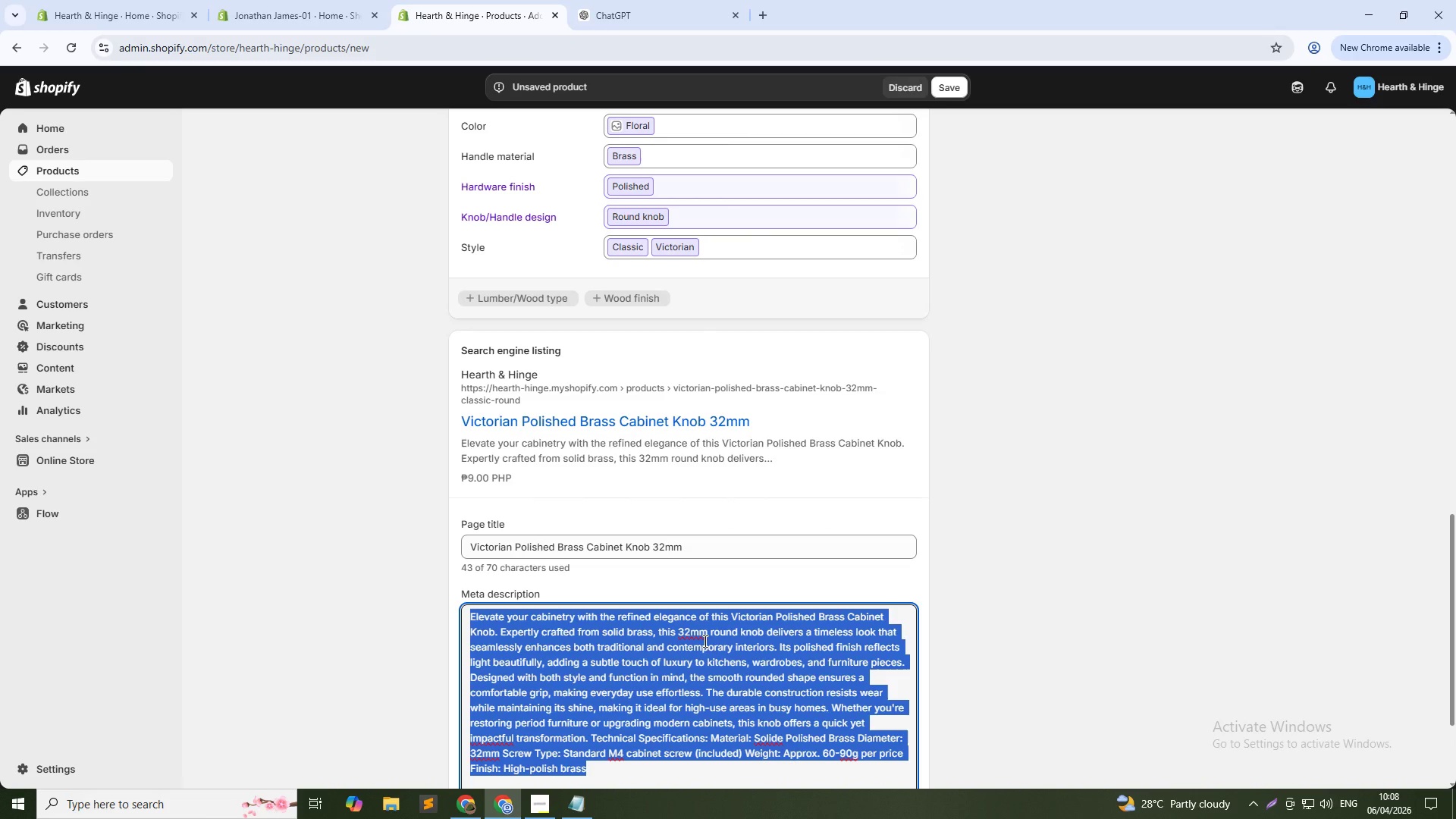 
type(Polished brass 32mm cabinet knob with Victorian design. Durable, elegant, and perfect for kitchens, furnit)
 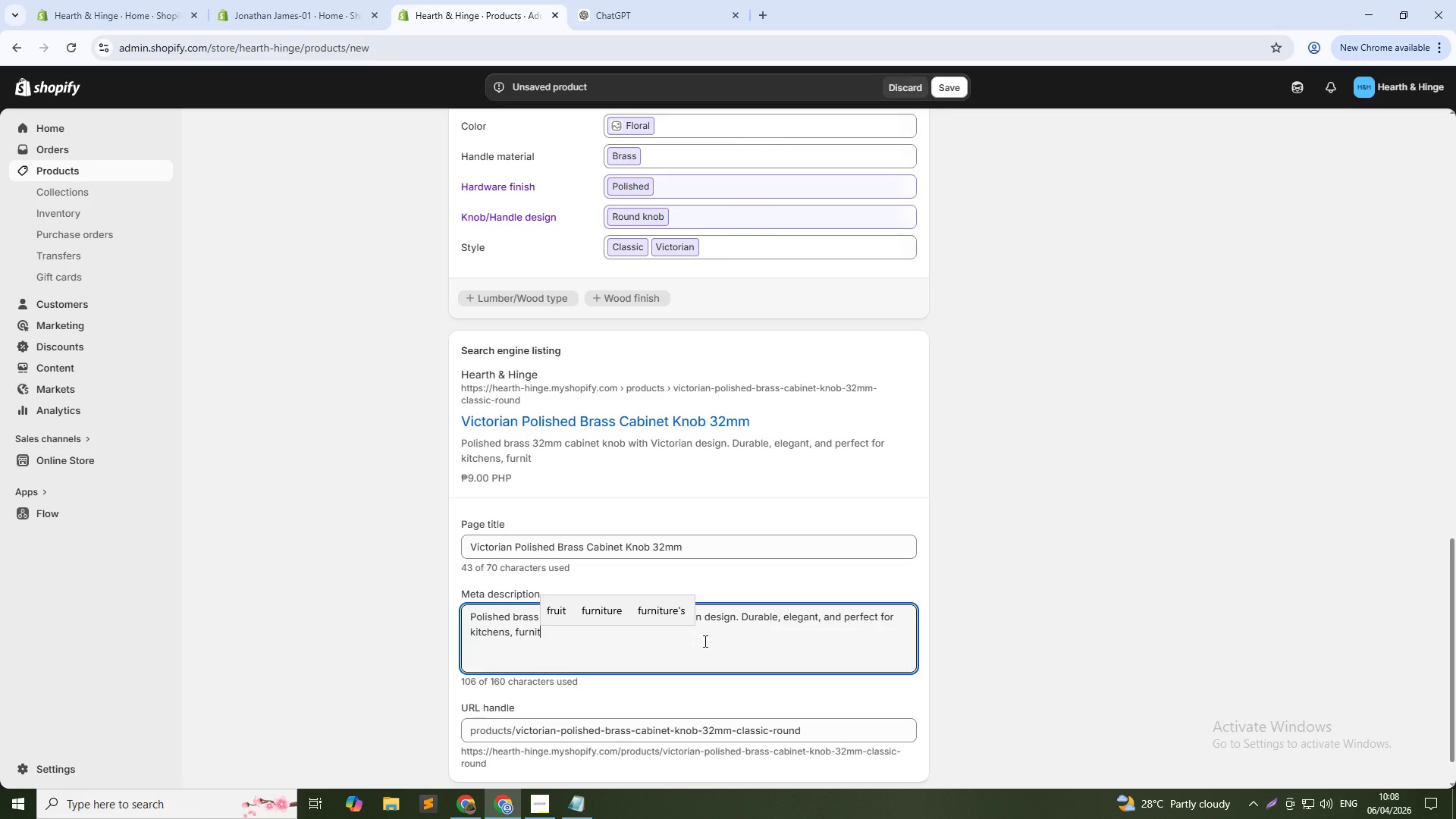 
type(ure )
key(Backspace)
type(, and home upgrades.)
 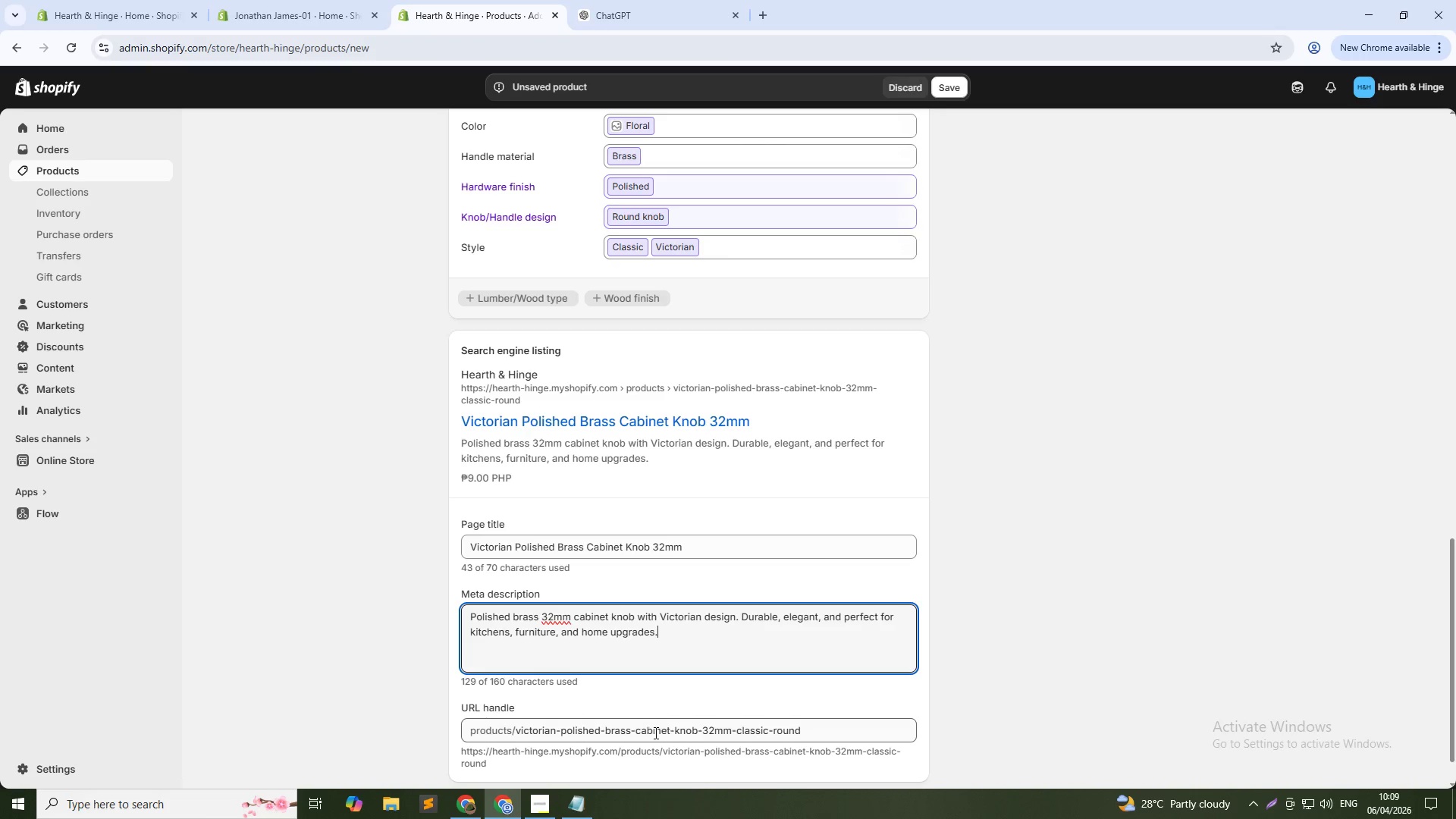 
wait(7.49)
 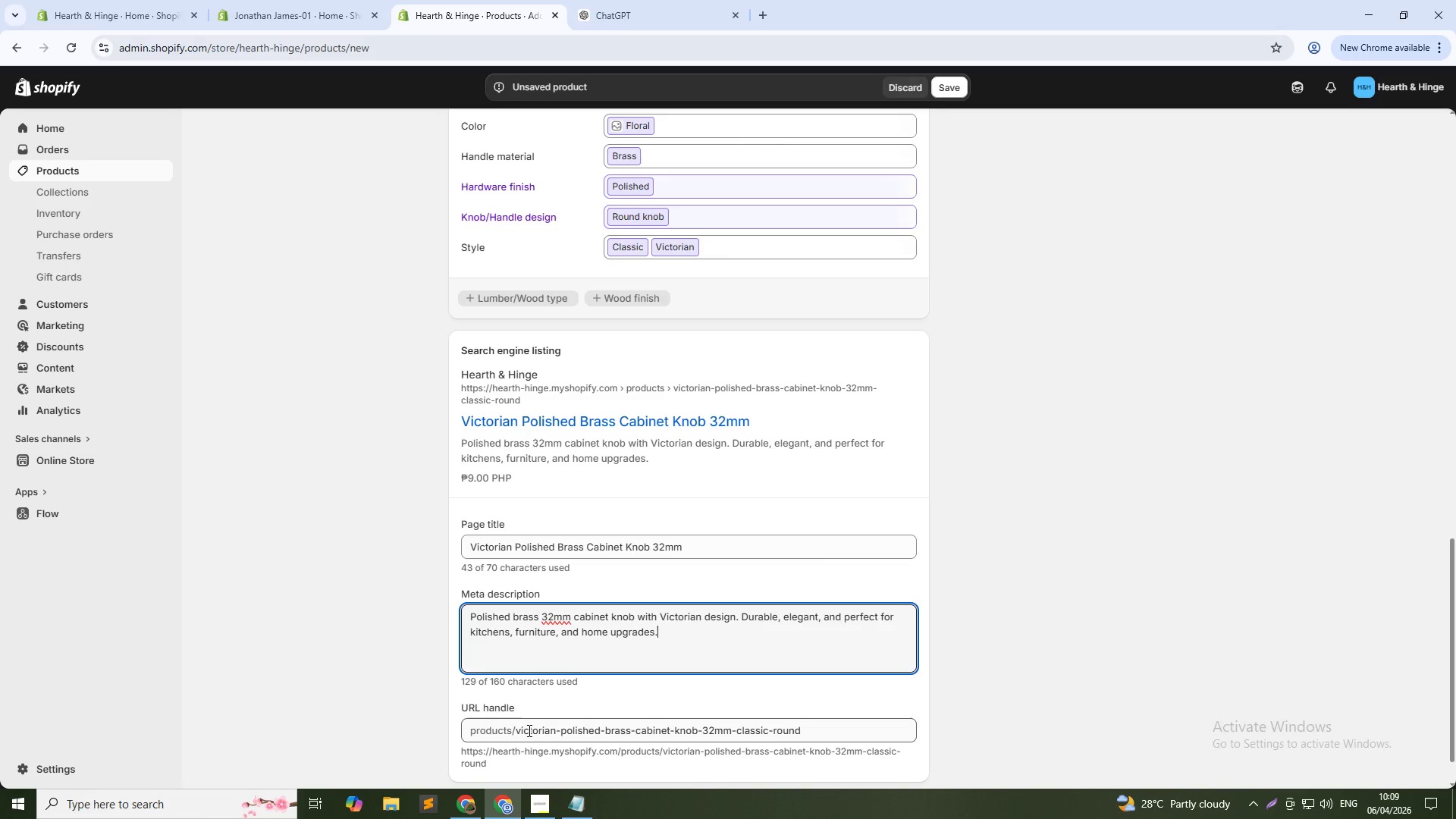 
left_click([733, 736])
 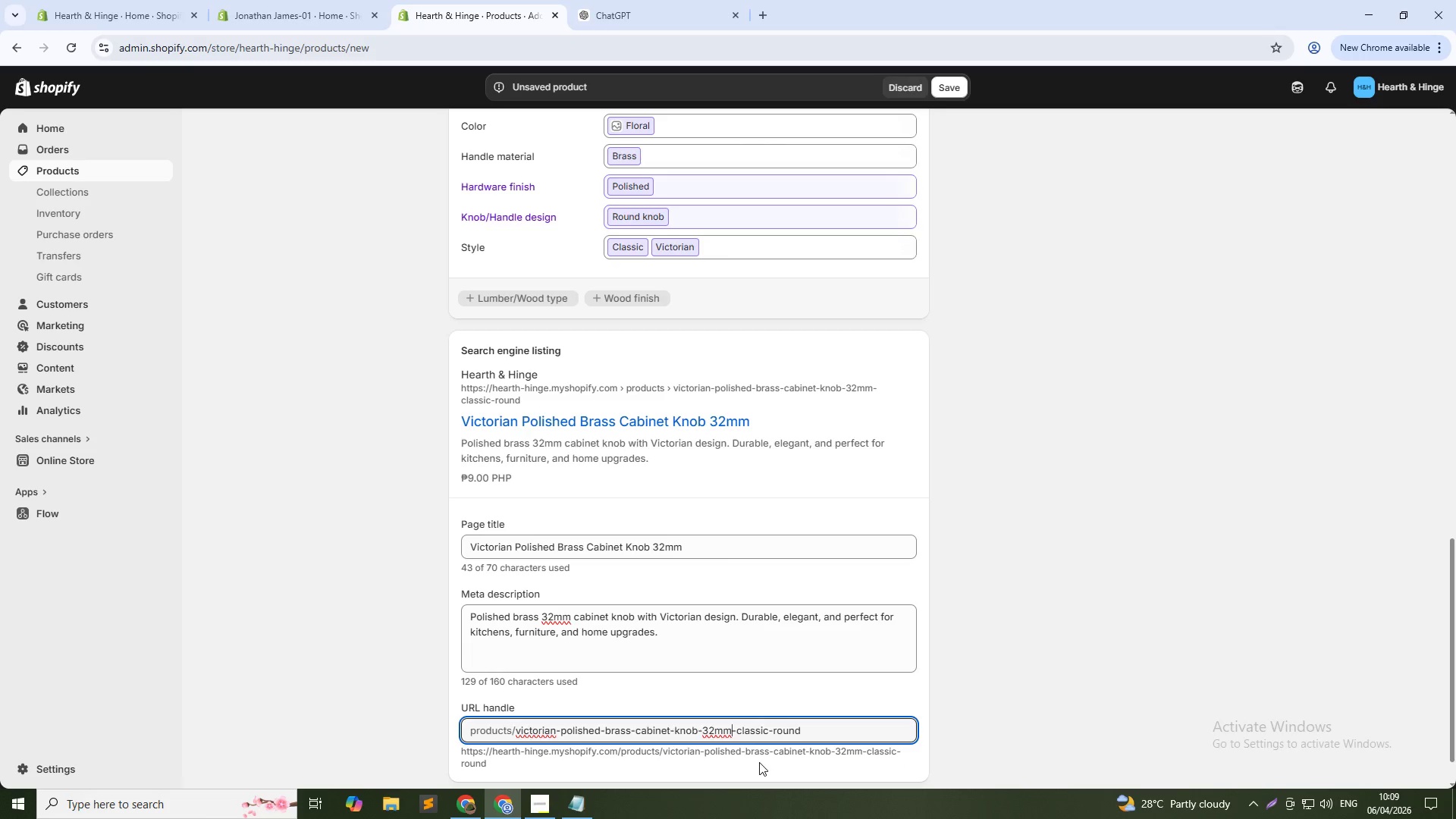 
key(Control+Shift+ArrowRight)
 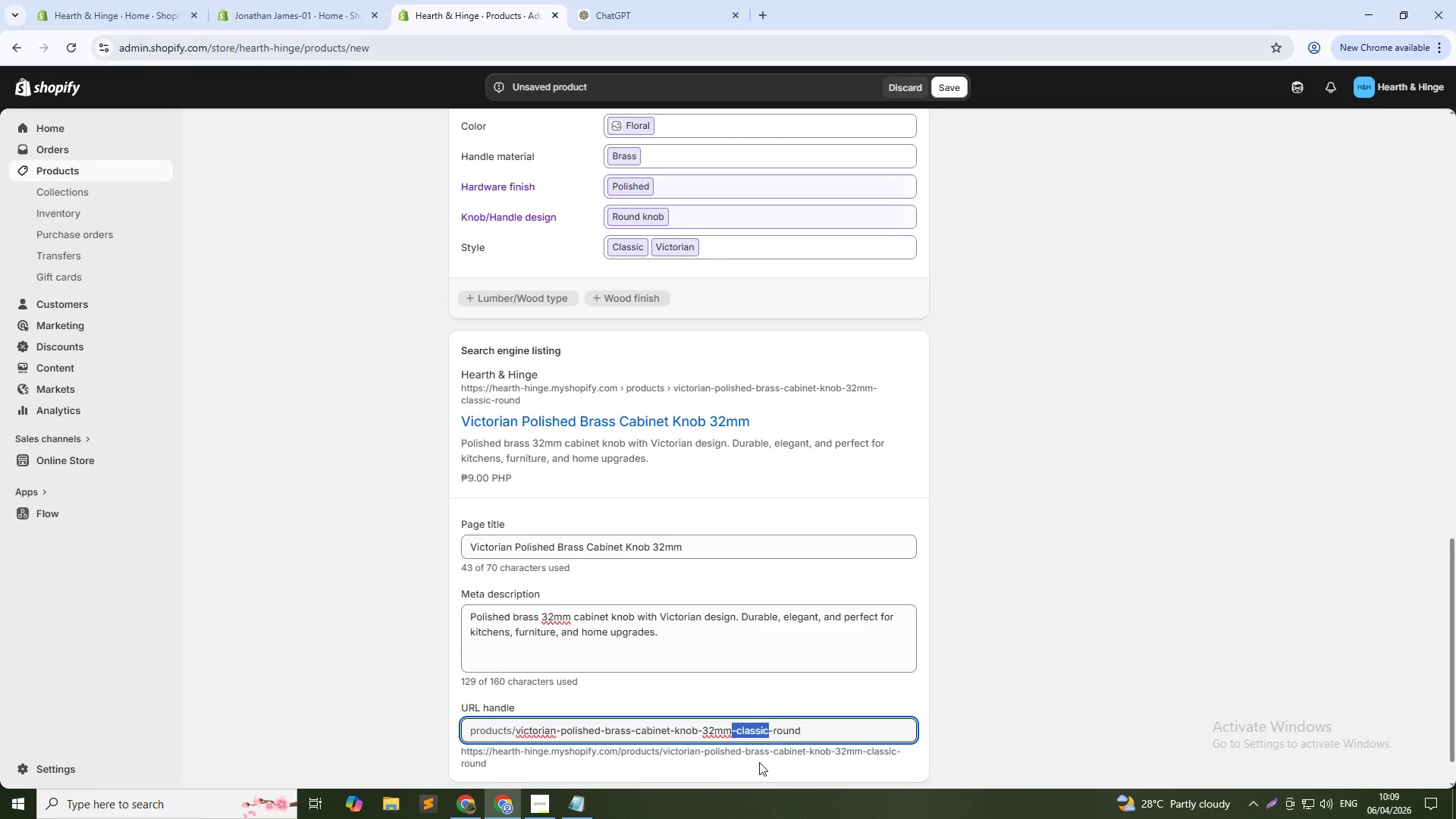 
key(Control+Shift+ArrowRight)
 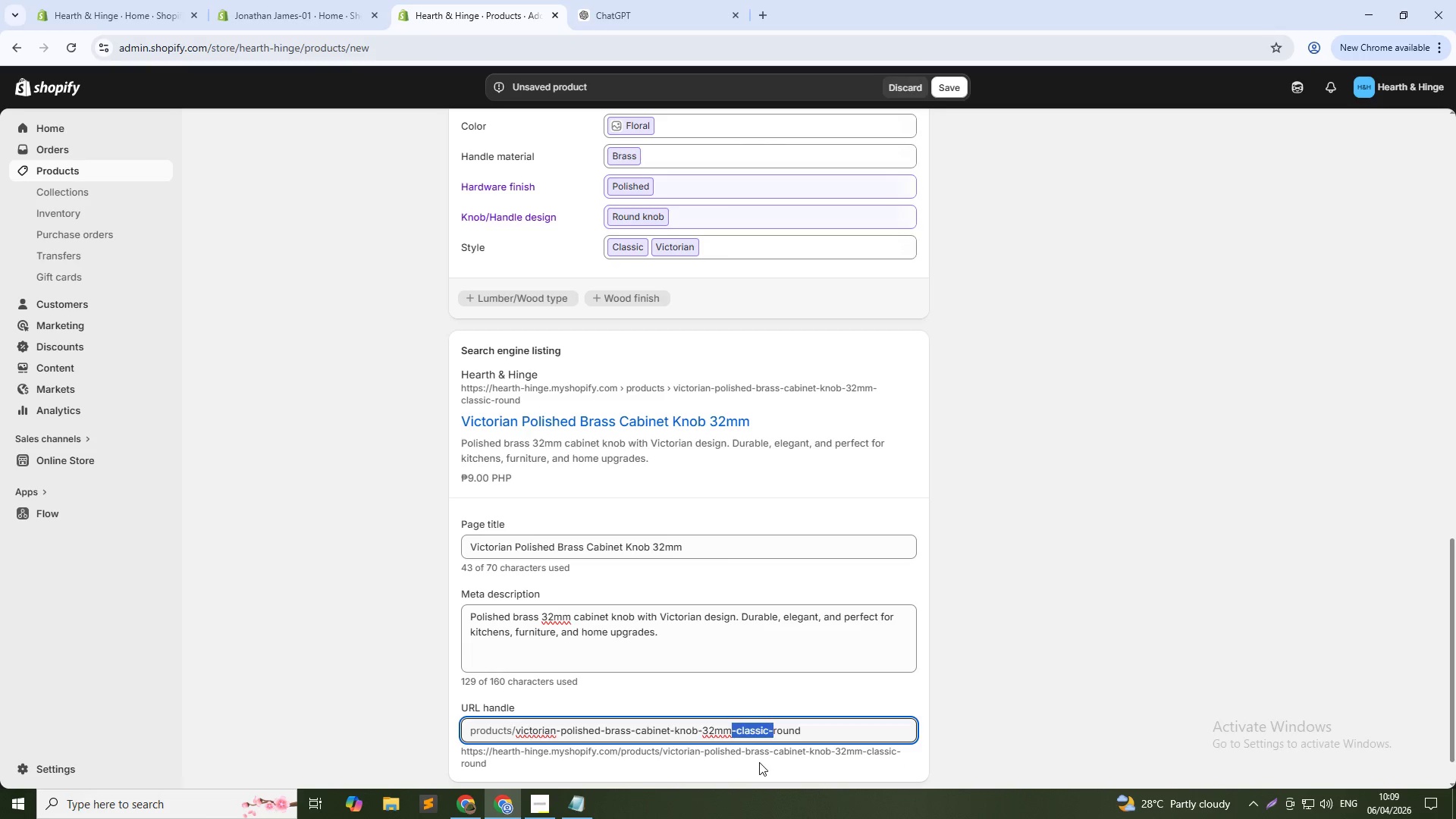 
key(Control+Shift+ArrowRight)
 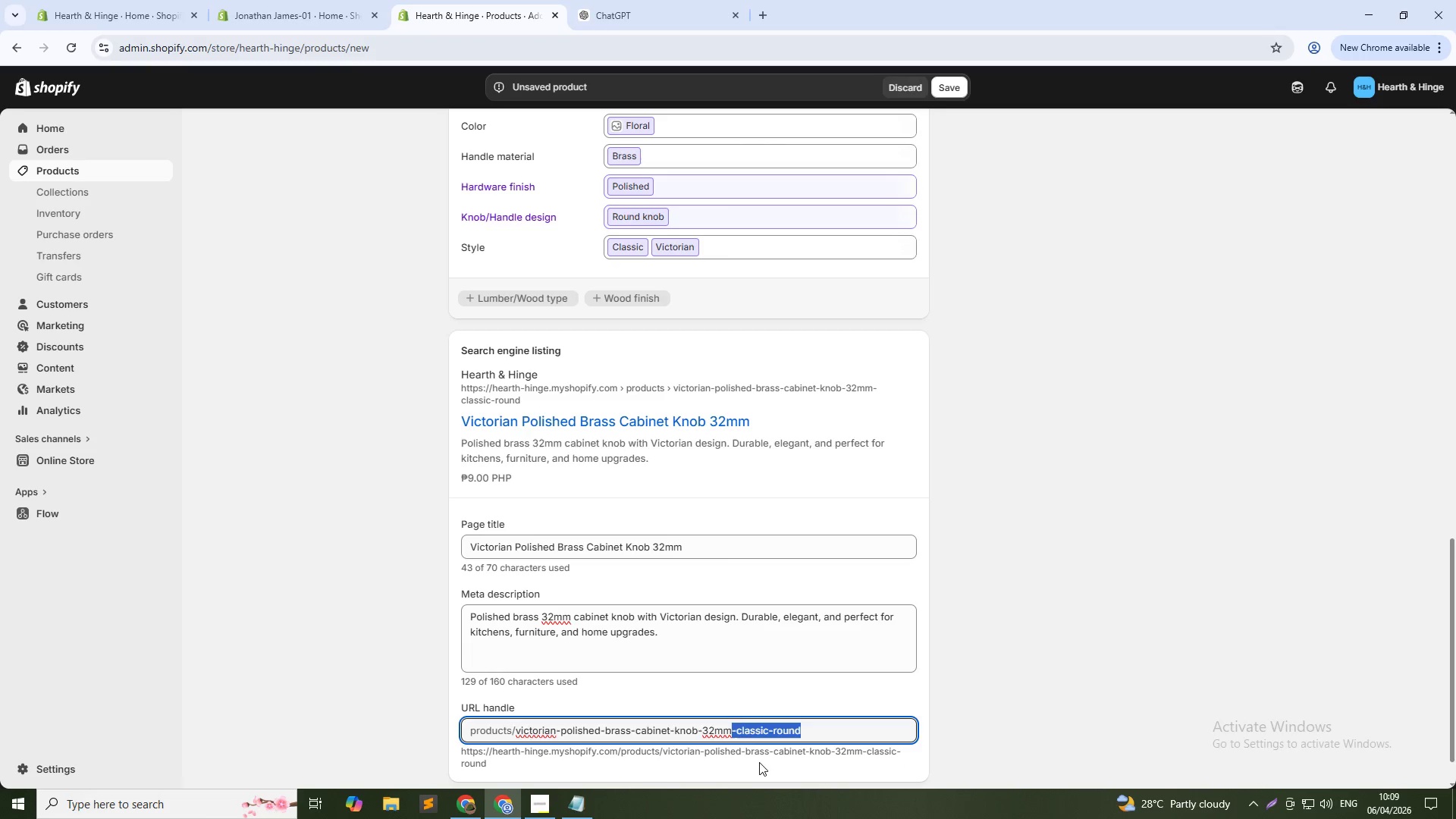 
key(Control+Shift+ArrowRight)
 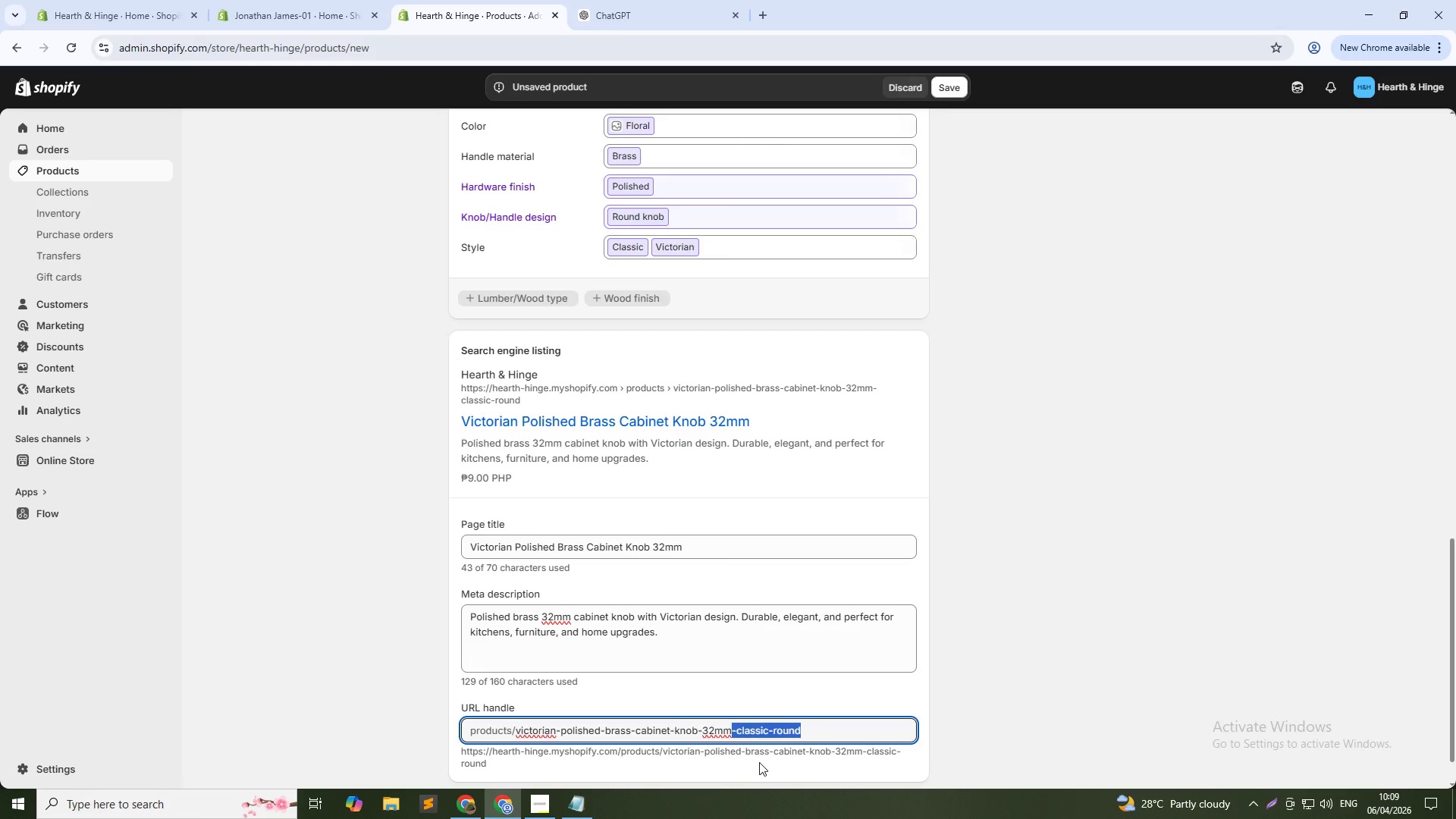 
key(Backspace)
 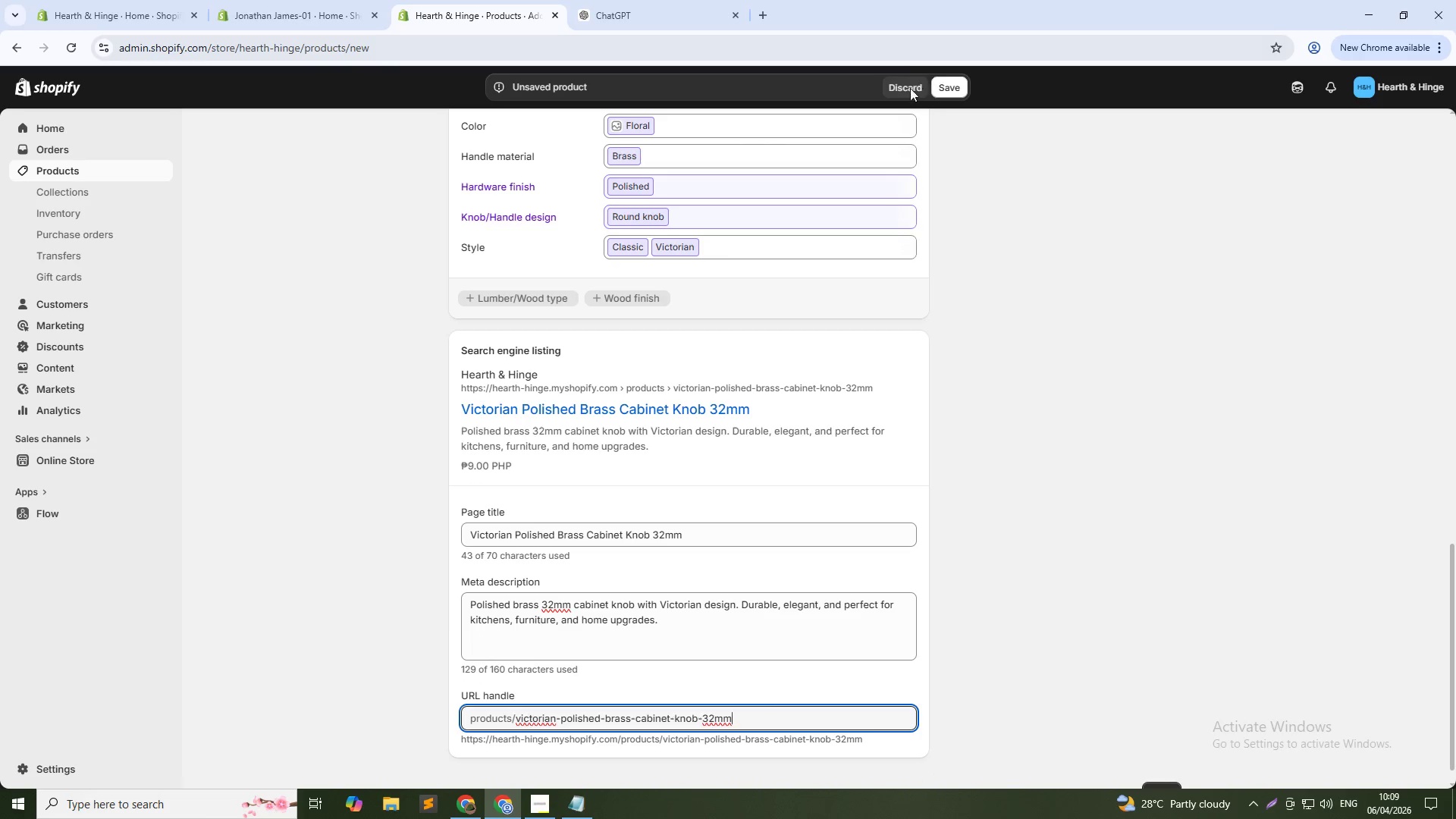 
left_click([949, 88])
 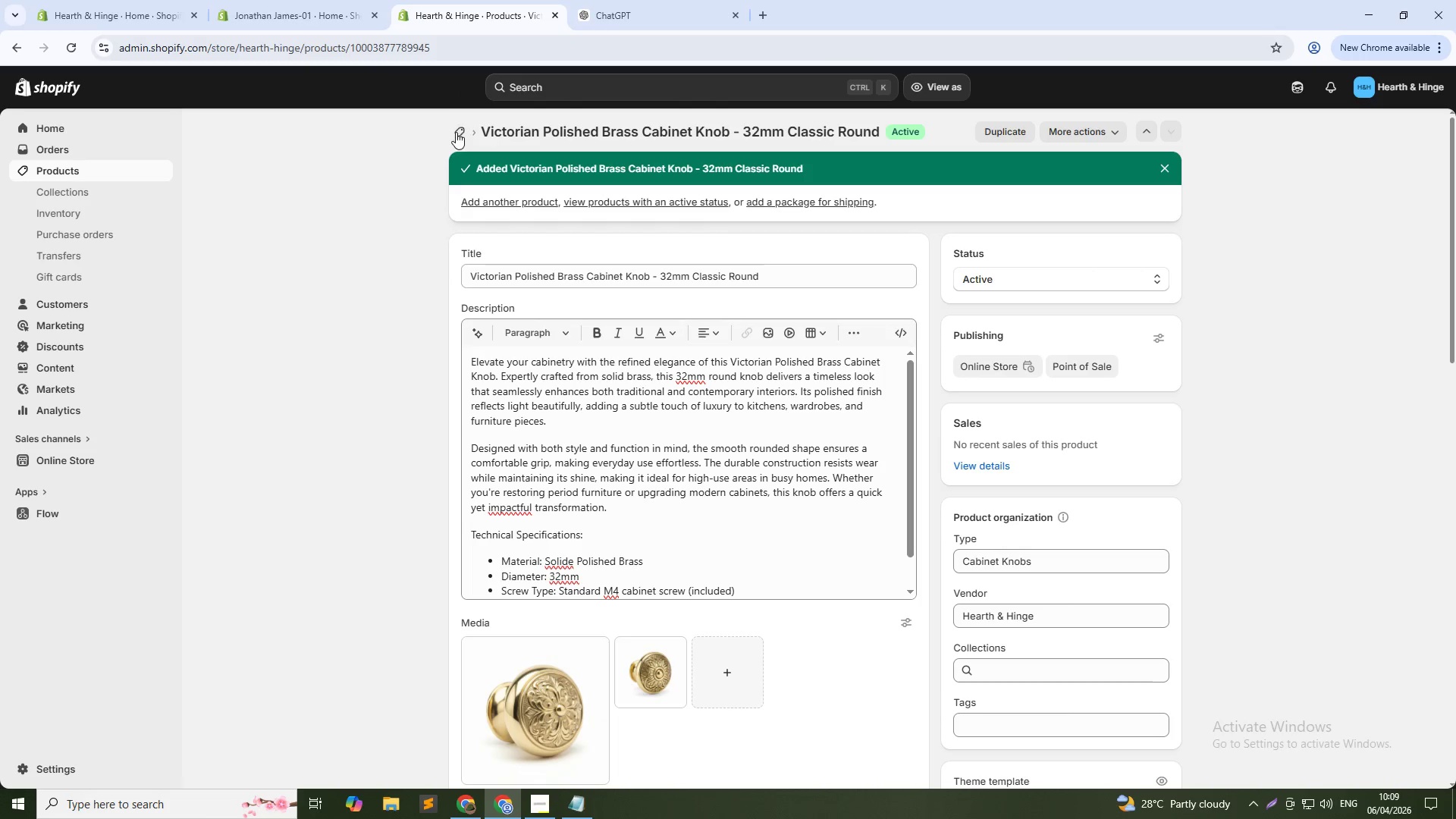 
wait(21.5)
 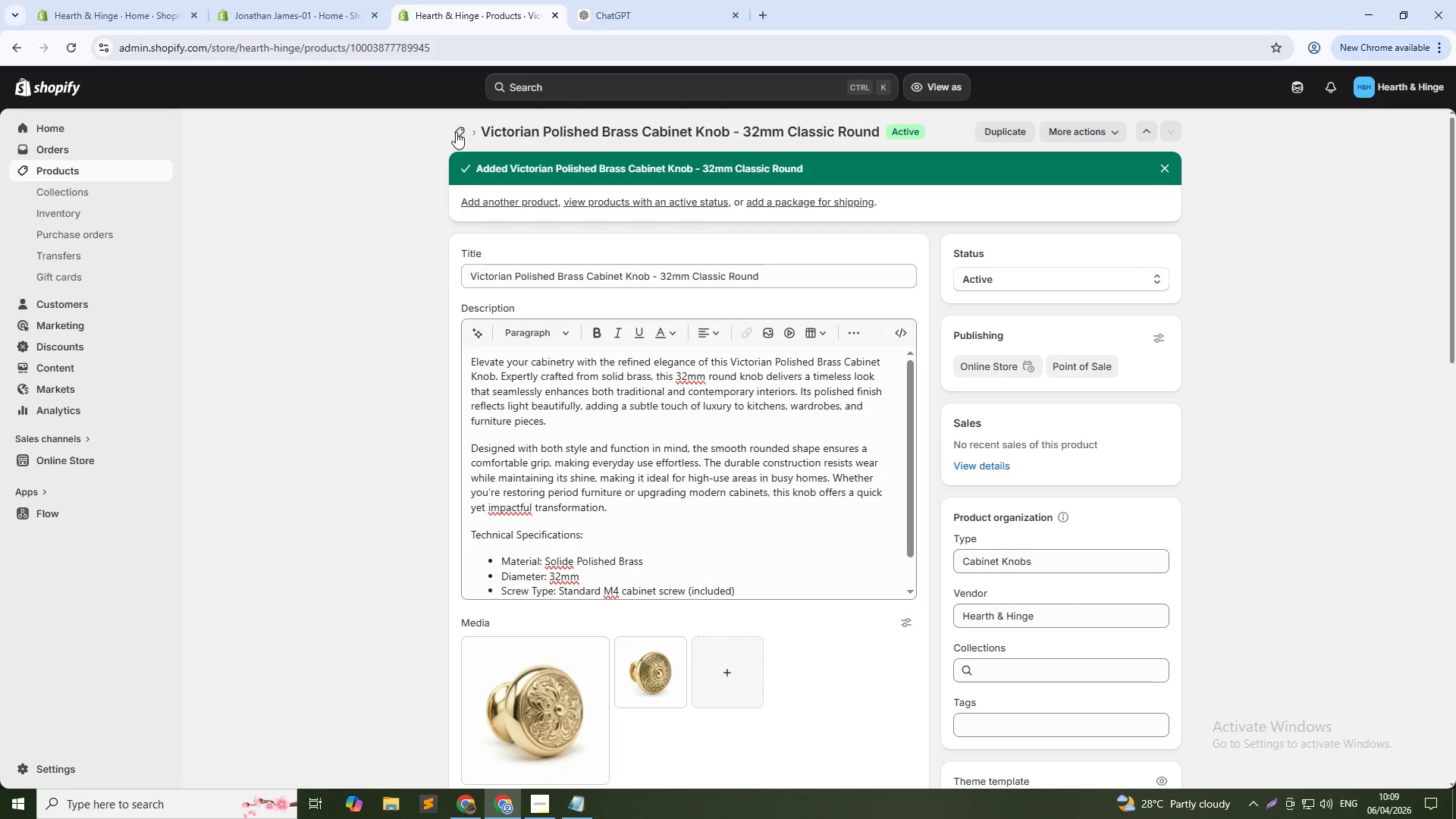 
scroll: coordinate [944, 416], scroll_direction: down, amount: 3.0
 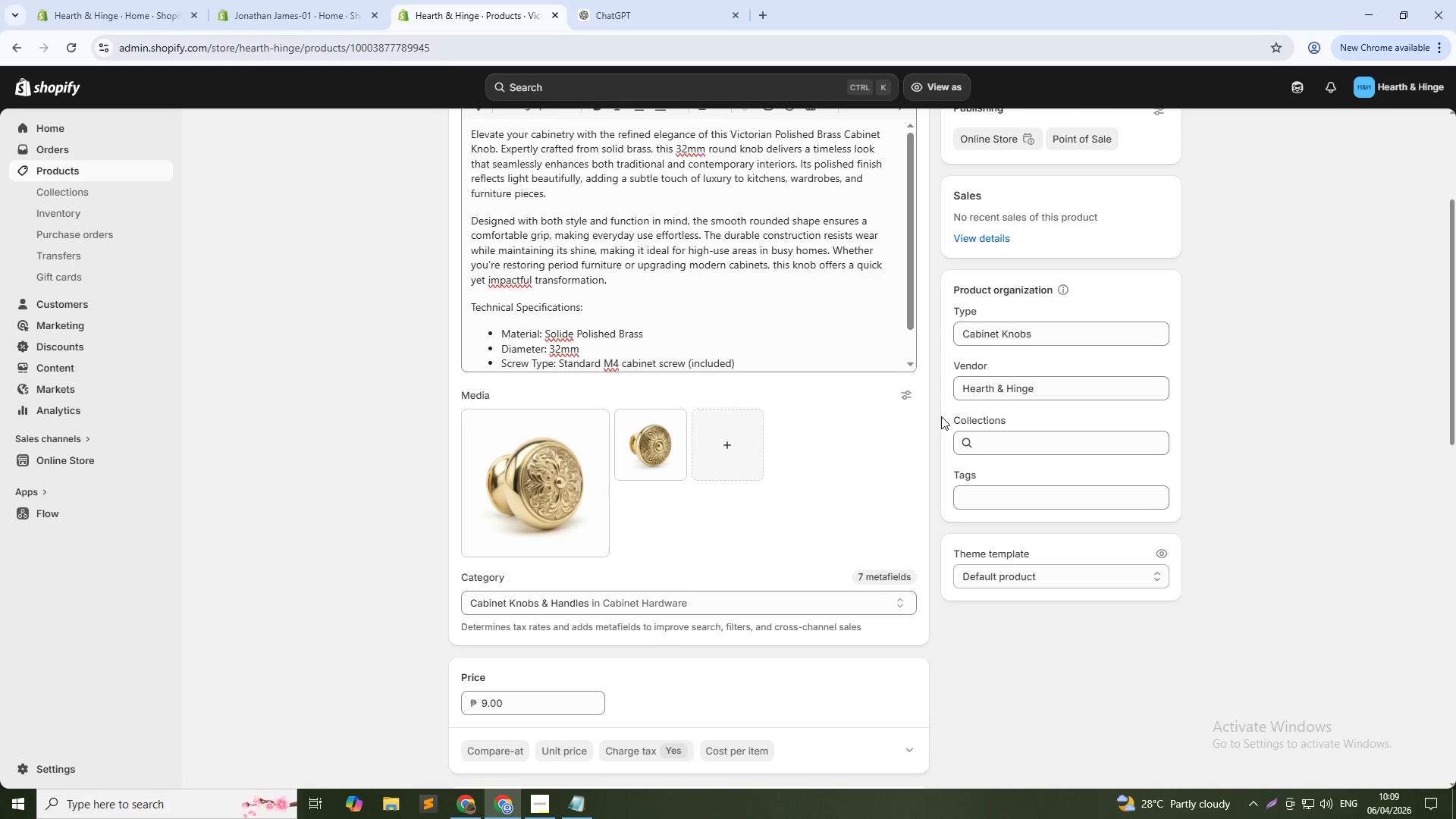 
wait(16.49)
 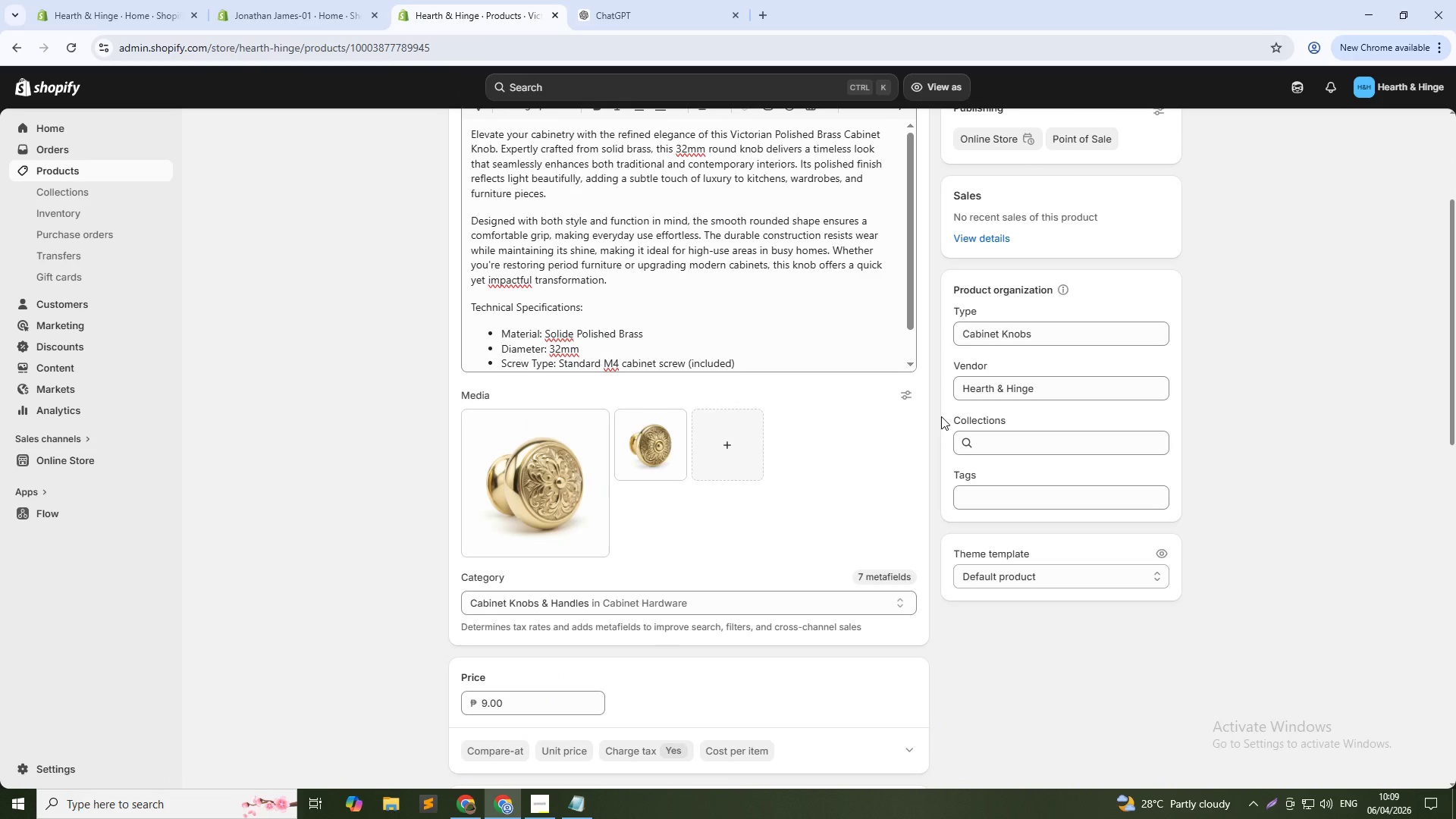 
scroll: coordinate [438, 174], scroll_direction: up, amount: 9.0
 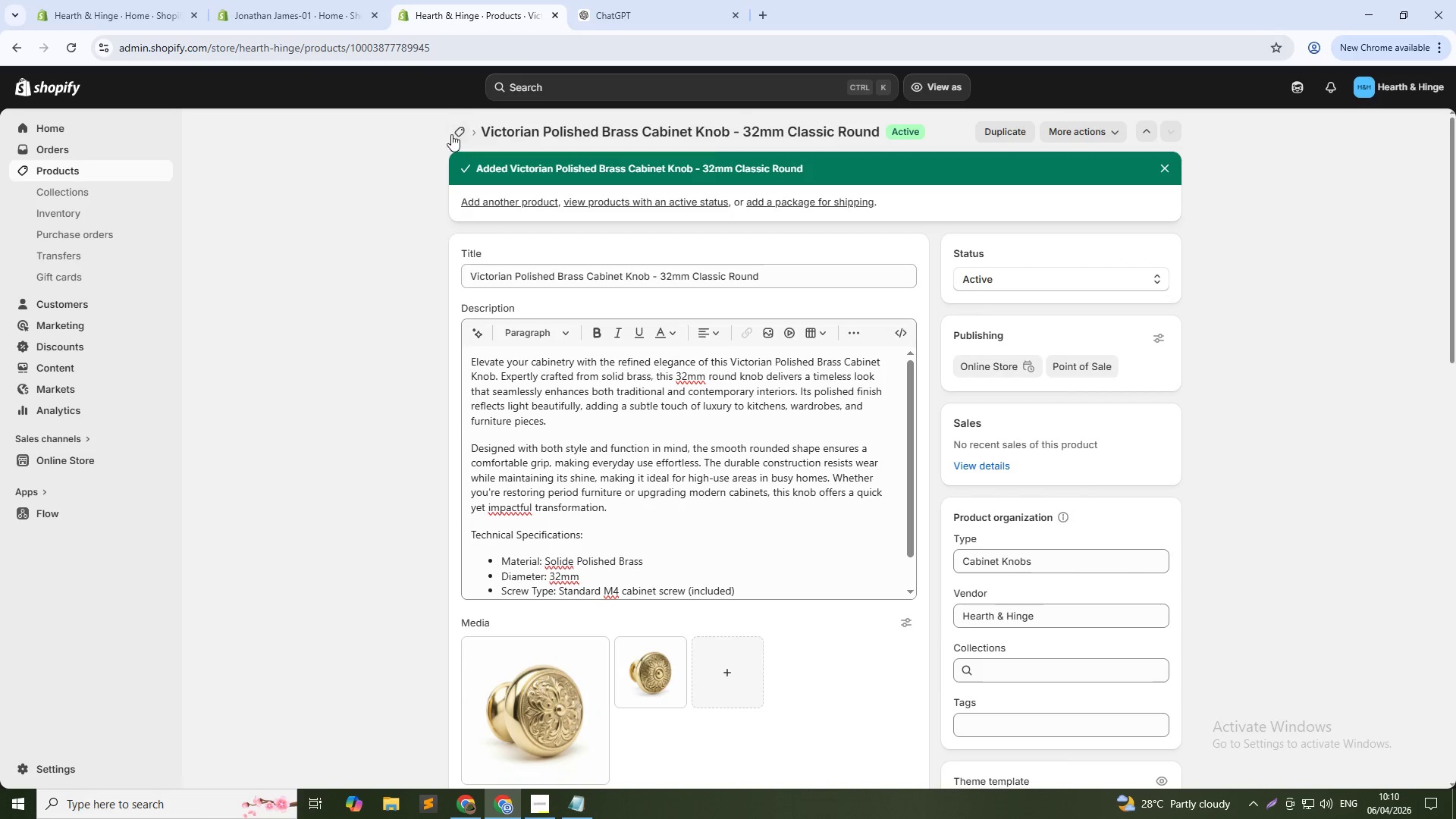 
left_click([451, 129])
 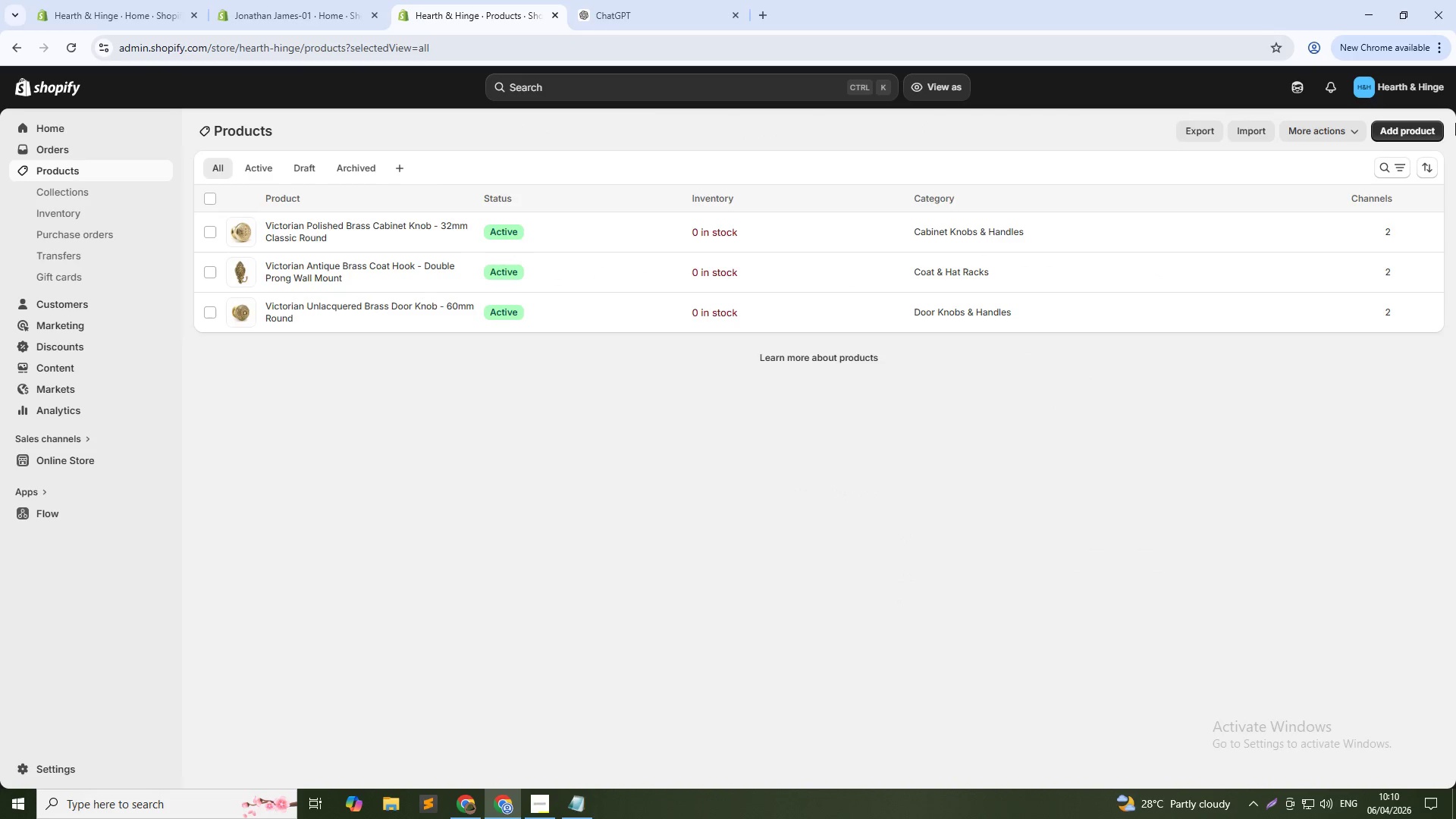 
wait(5.02)
 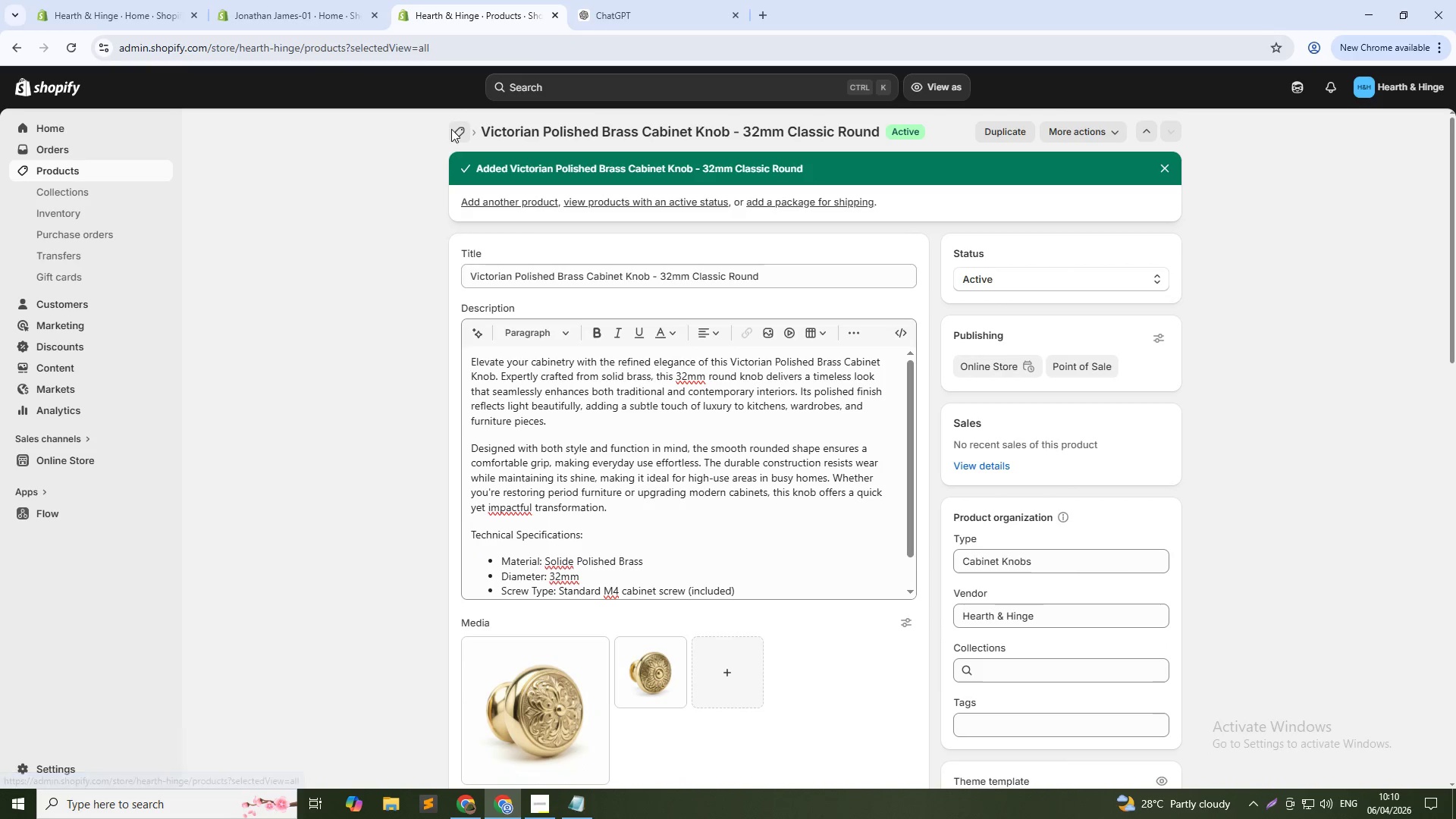 
left_click([1382, 136])
 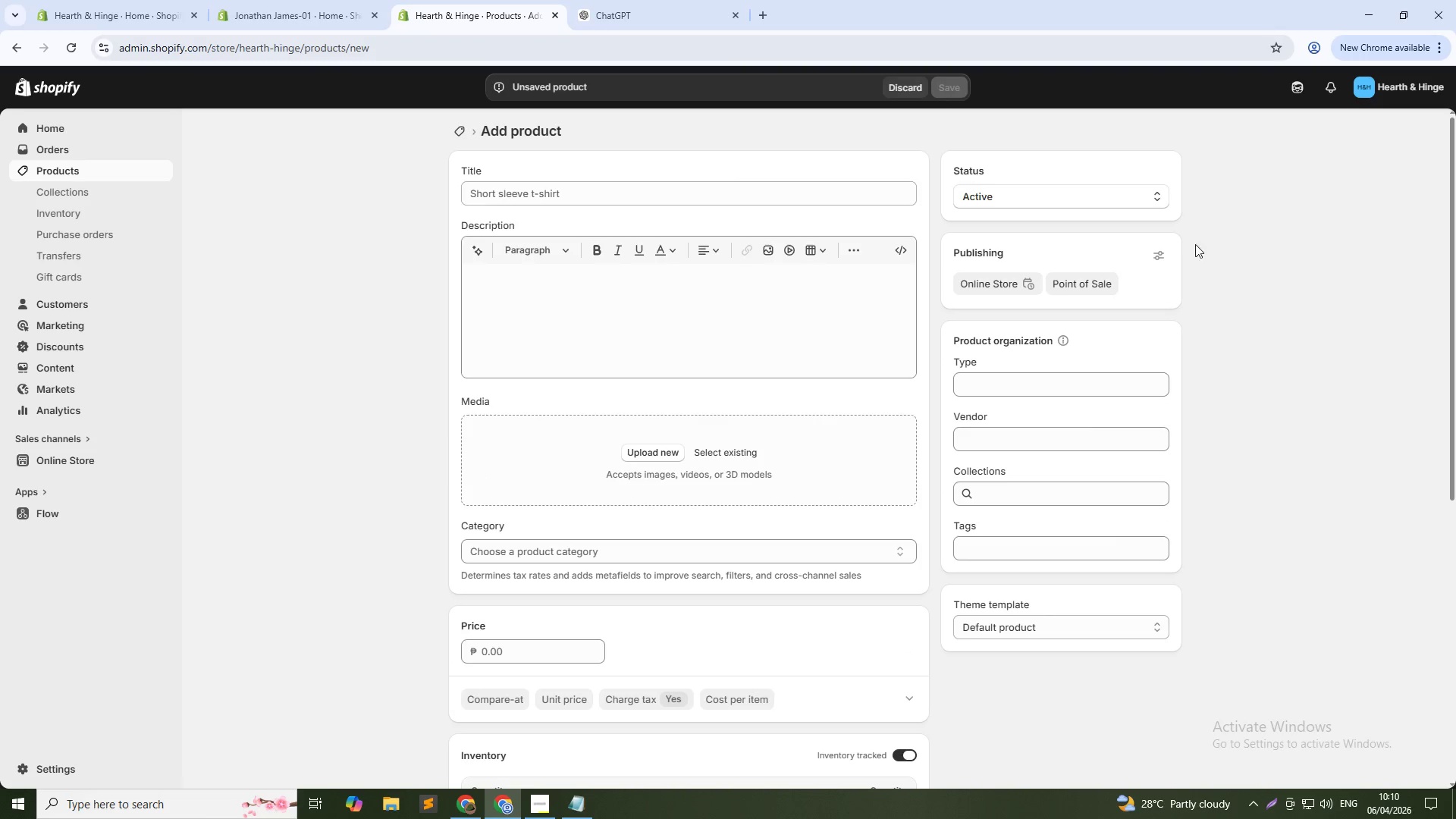 
wait(5.12)
 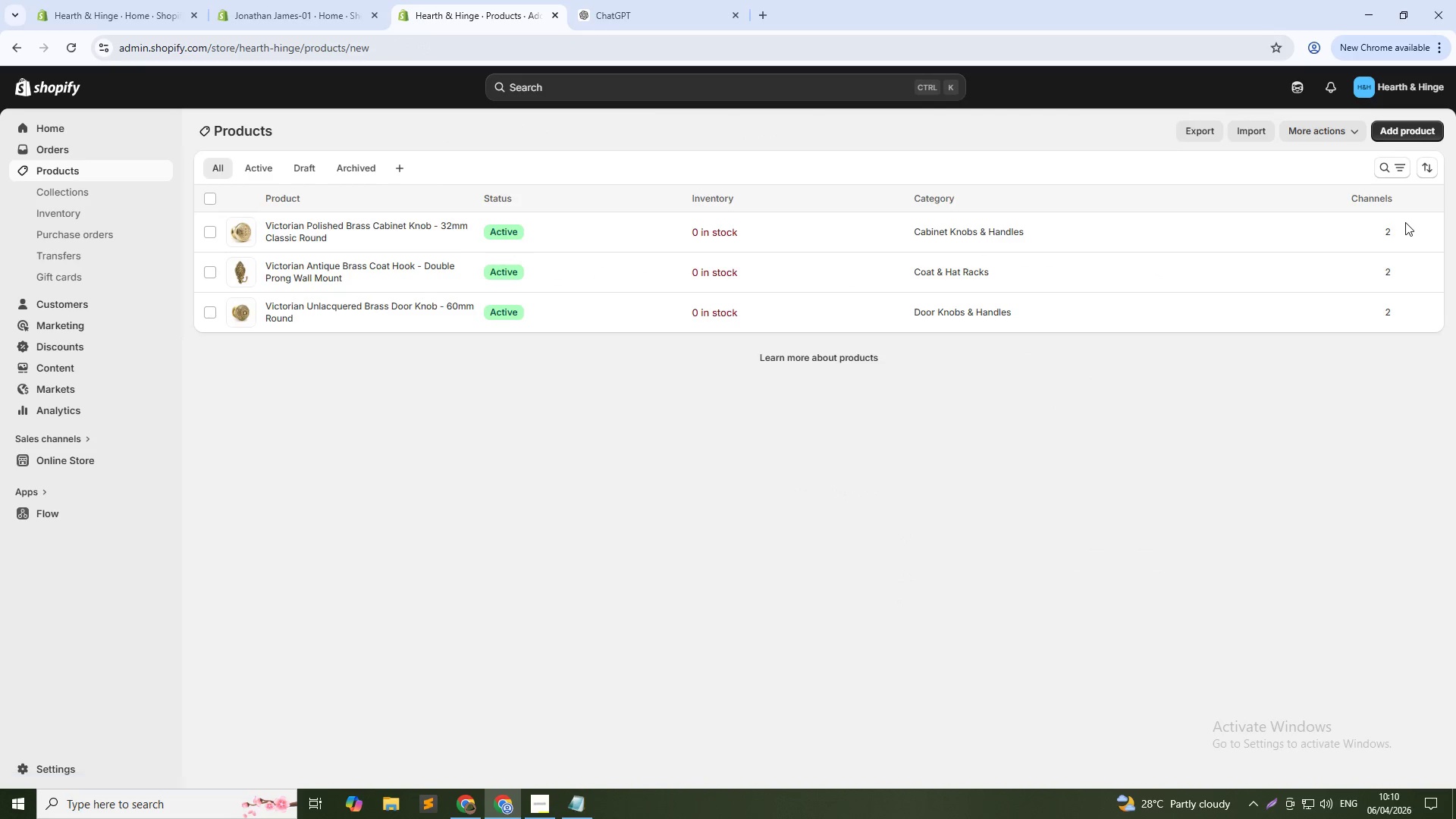 
left_click([783, 190])
 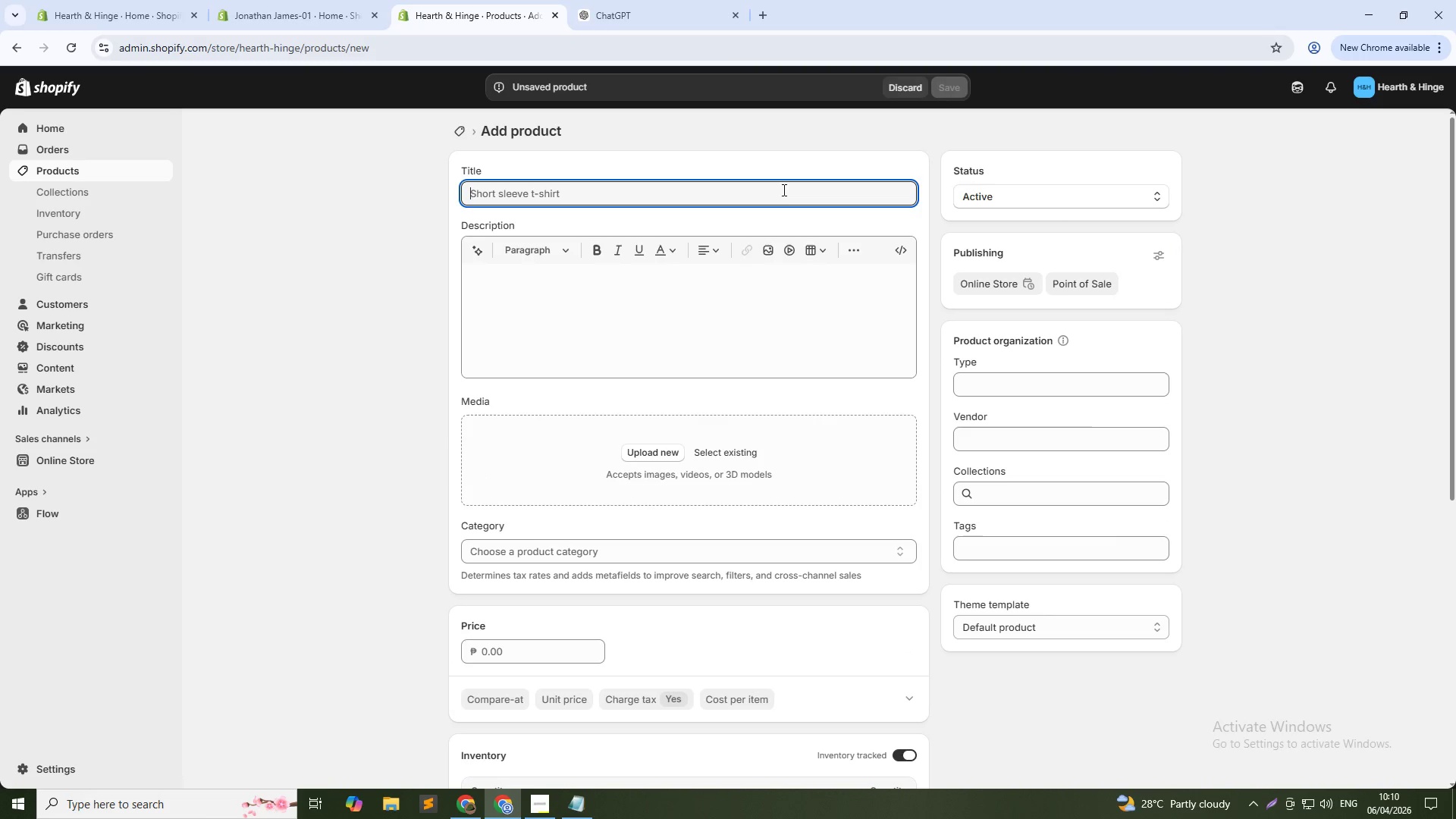 
type(Victorian Cast Iron Wall Hook - Rustic Black Finish)
 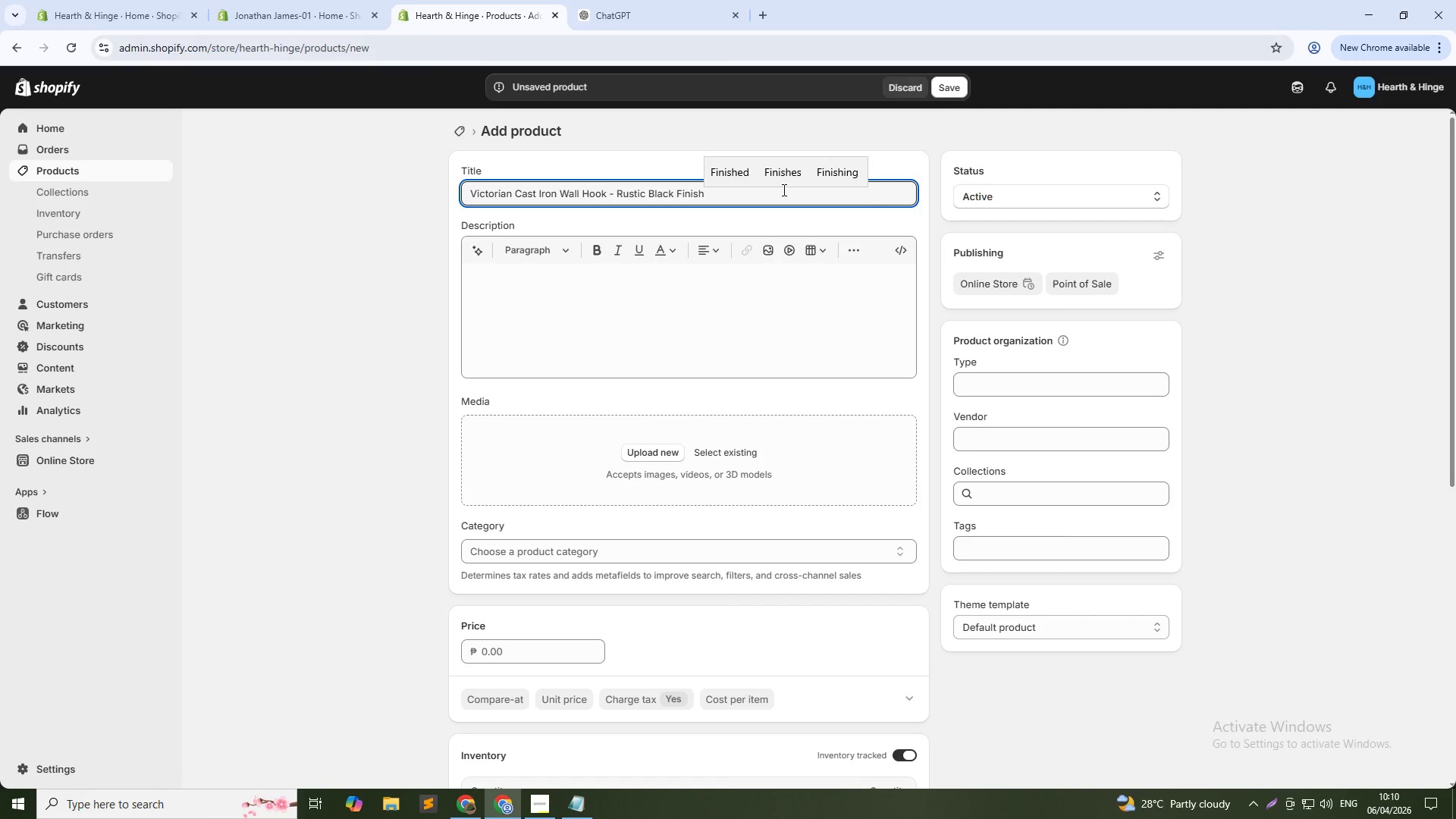 
wait(5.95)
 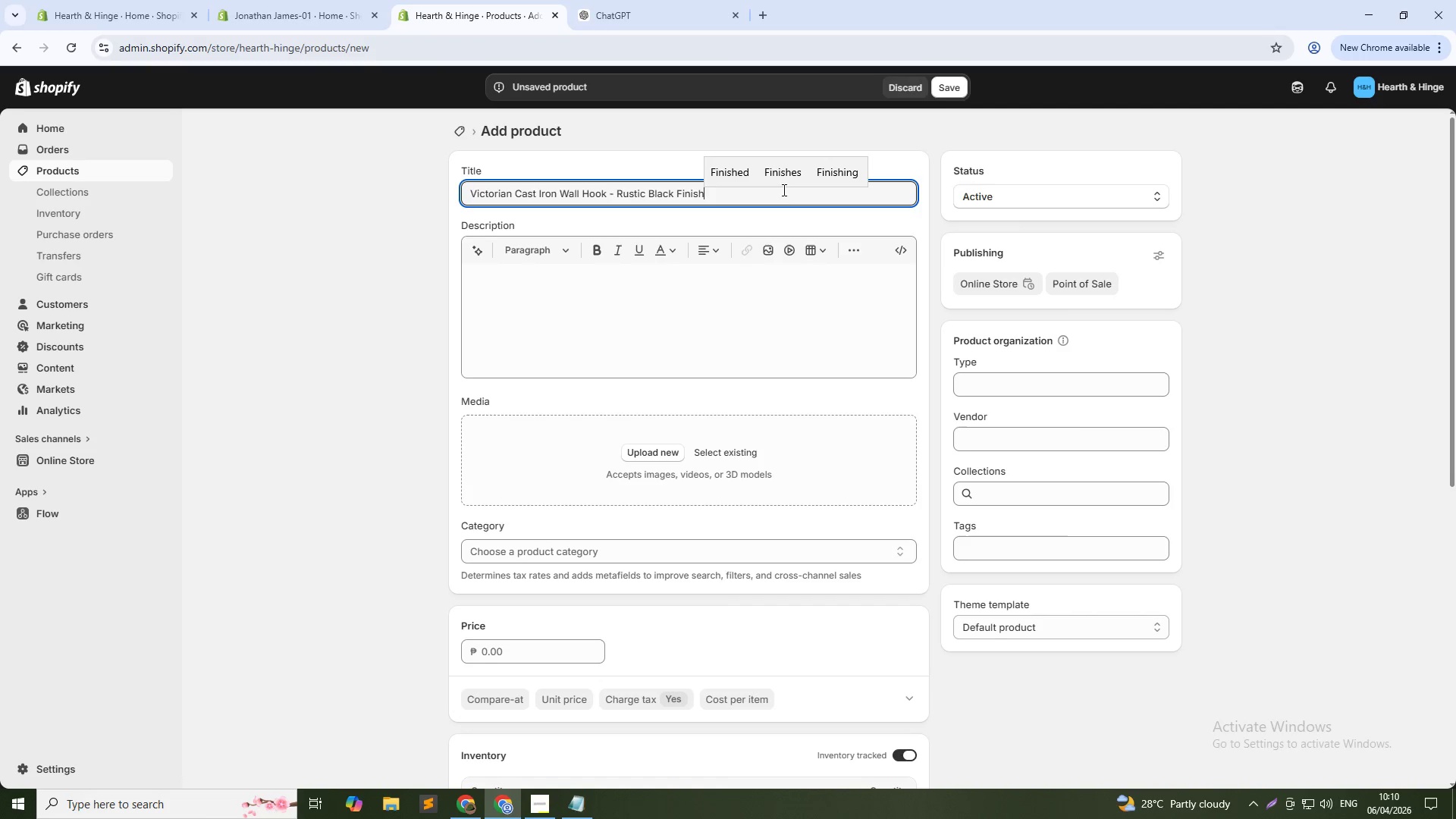 
left_click([513, 296])
 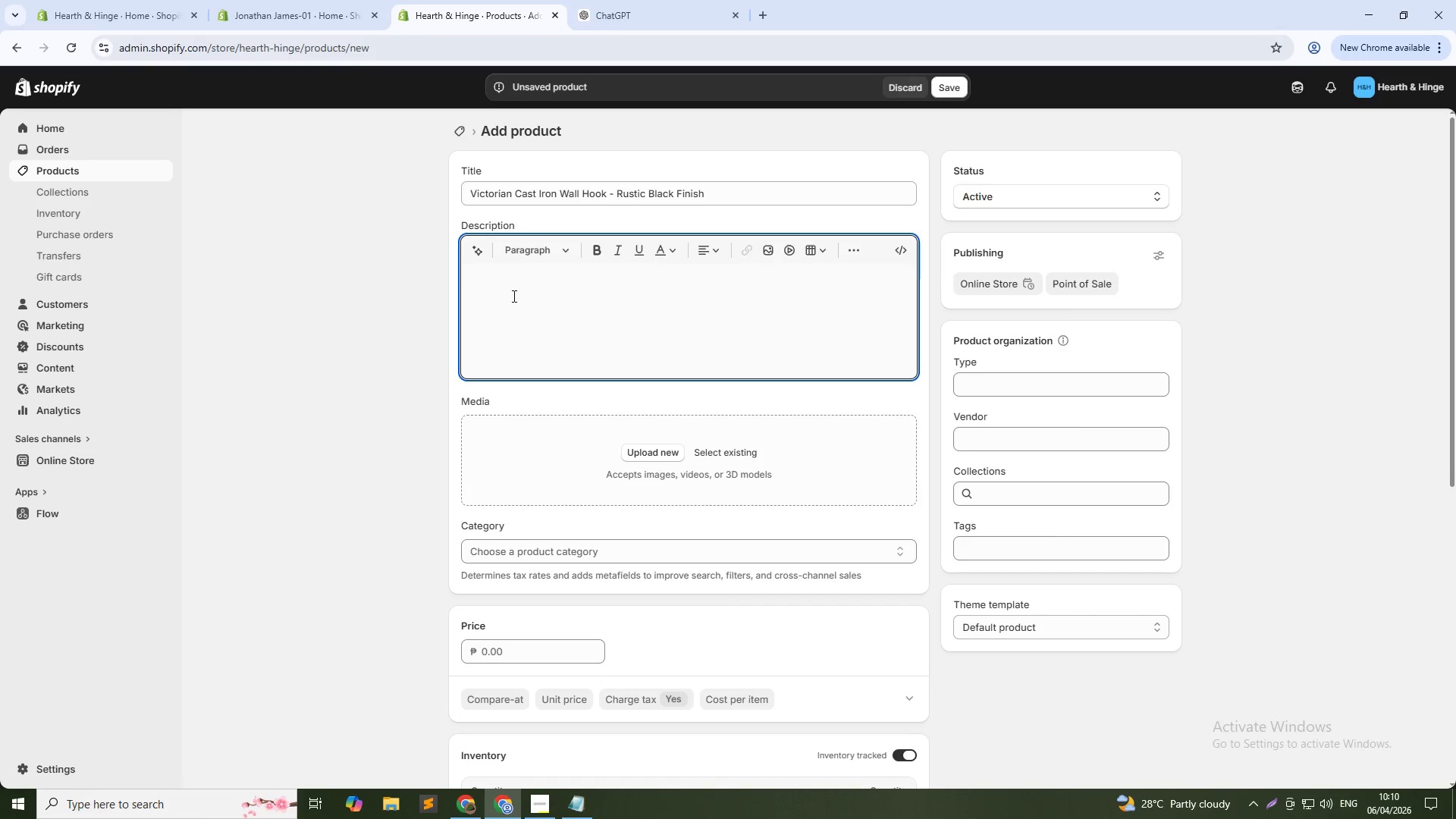 
type(Add a touch of rugged elegance to your interiors with this Victorian Wall Hook in a rustic black finish. Inspired by classic period hardware, this hook is crafted from solid cast iron, offering exceptional strength and durability for everyday use. Its textured black coating enhances the vintage e)
key(Backspace)
type(aesthetic while providing resistance to wae)
key(Backspace)
key(Backspace)
type(ear. )
key(Backspace)
key(Backspace)
type( )
key(Backspace)
type(, making it ideal for long-term use in busy households.)
 